 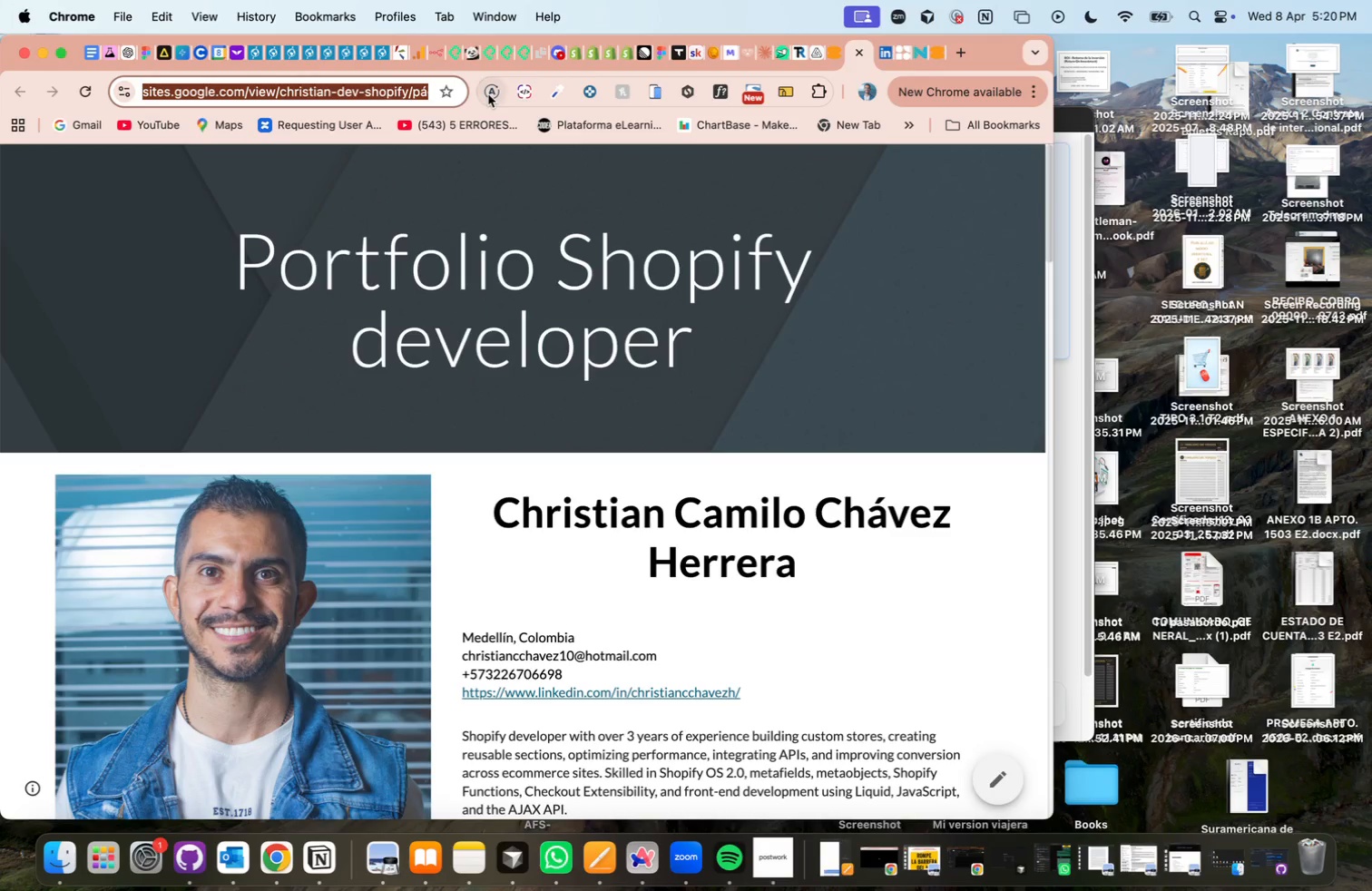 
left_click([627, 63])
 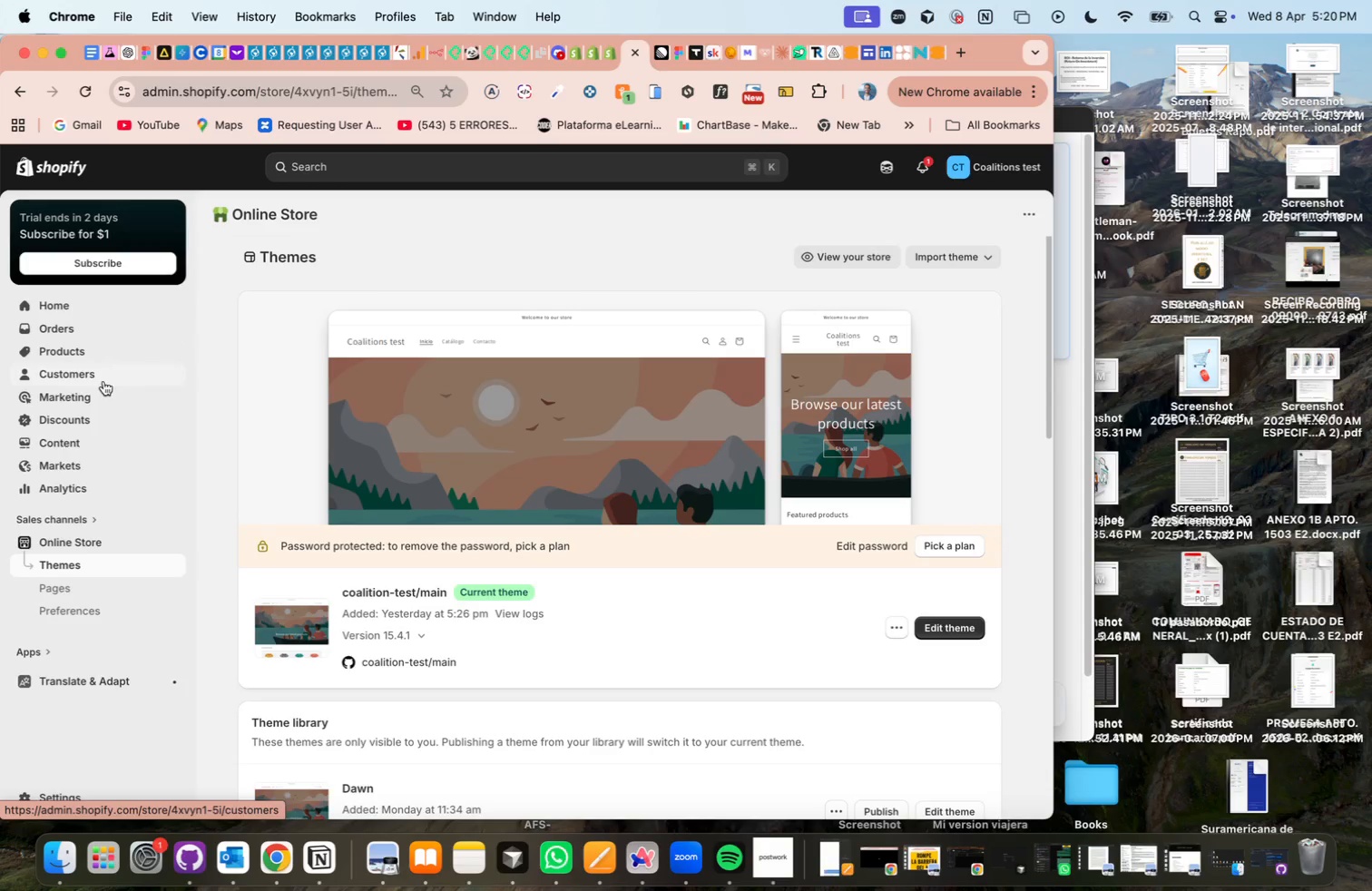 
left_click([1001, 162])
 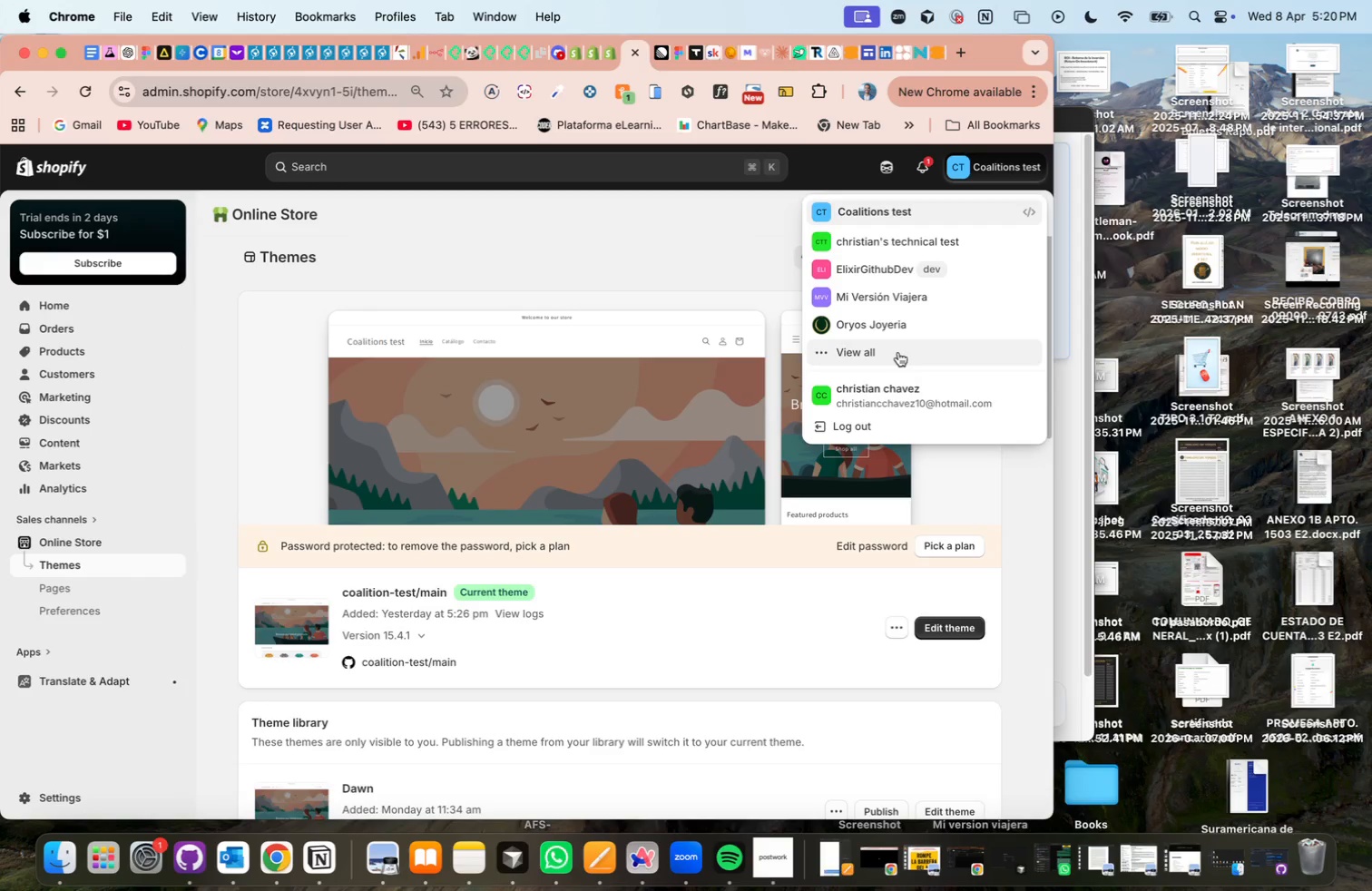 
left_click([898, 352])
 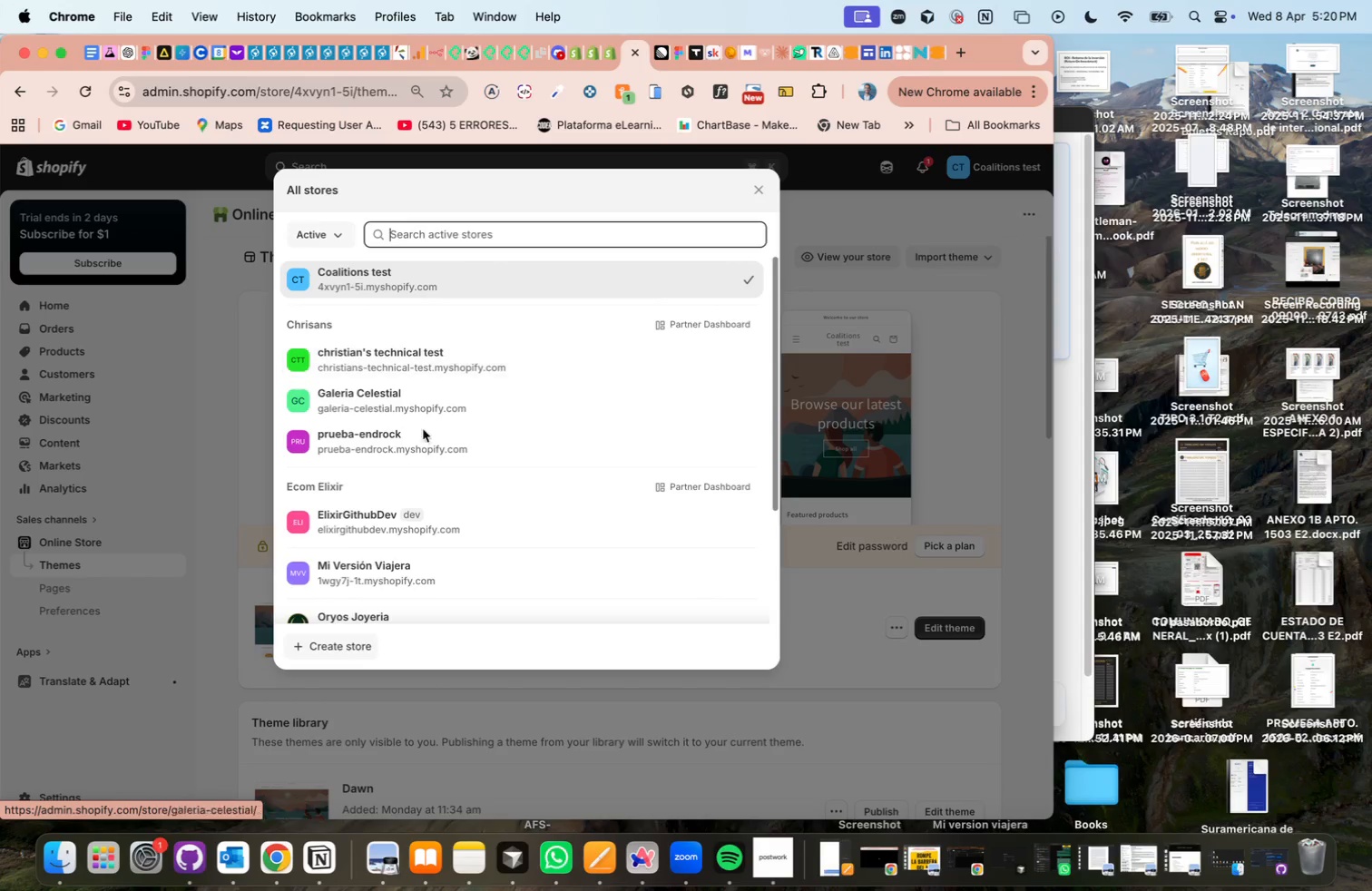 
scroll: coordinate [406, 578], scroll_direction: none, amount: 0.0
 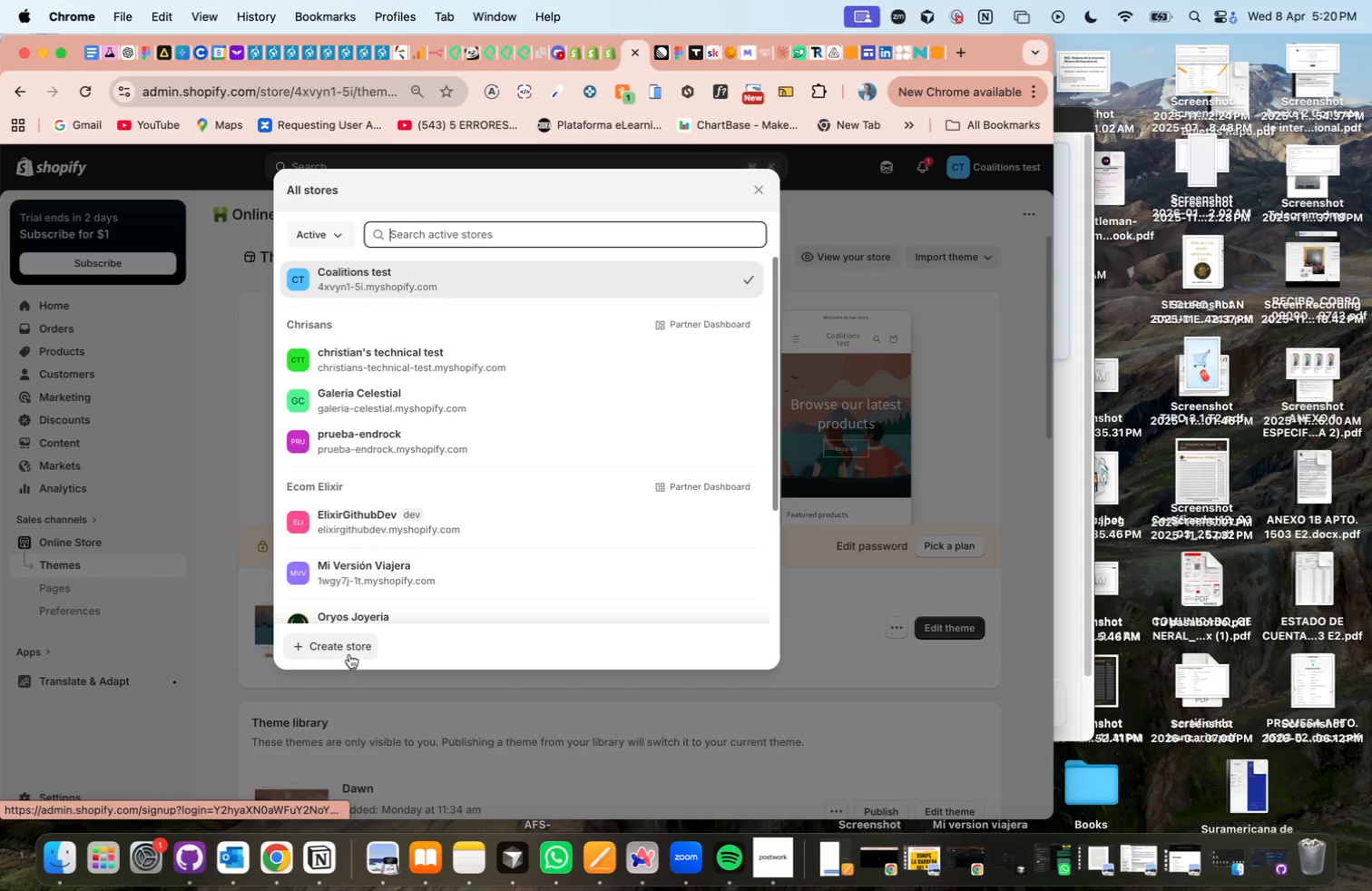 
left_click([347, 649])
 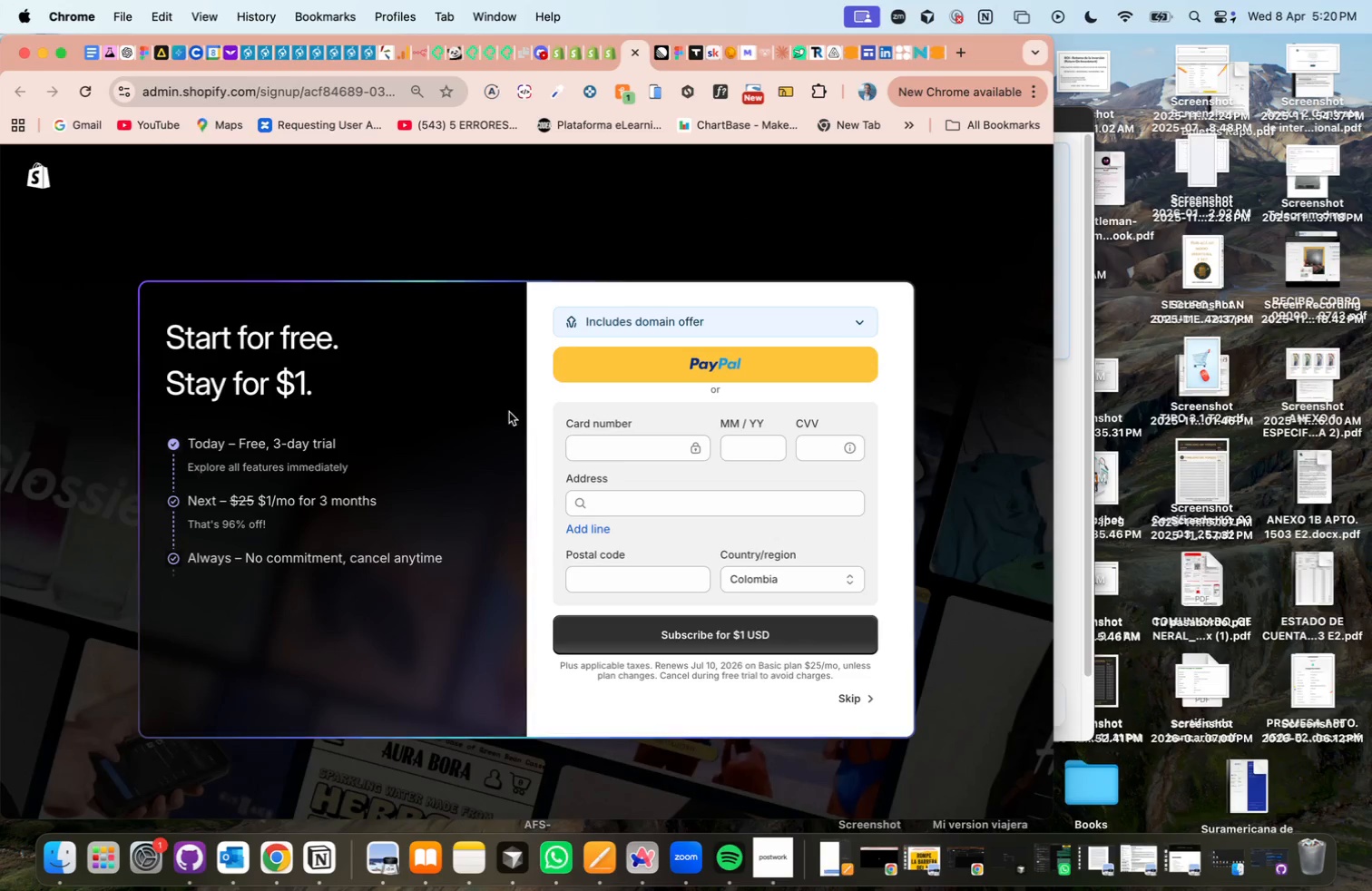 
wait(7.3)
 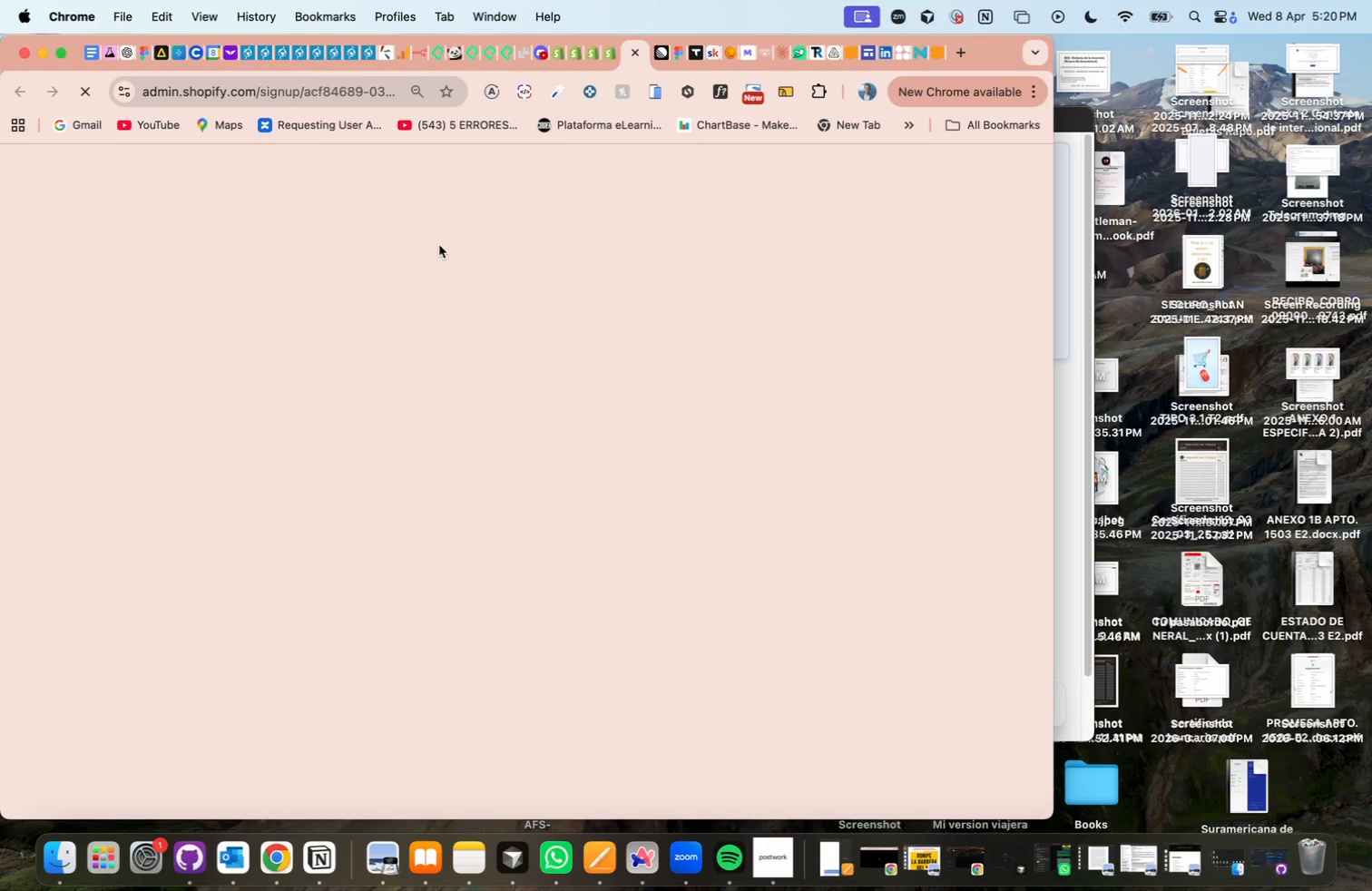 
left_click([864, 701])
 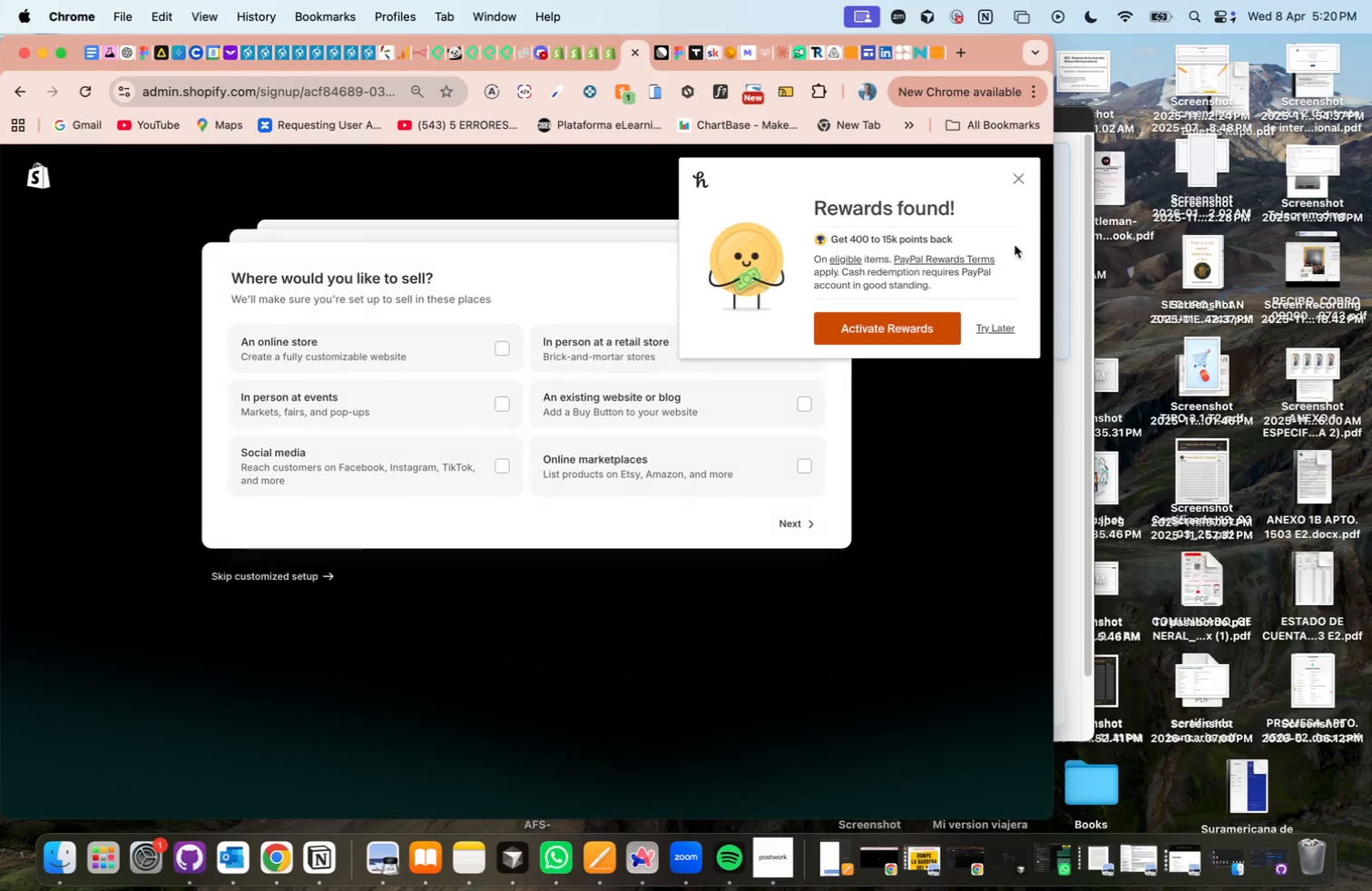 
left_click([1028, 174])
 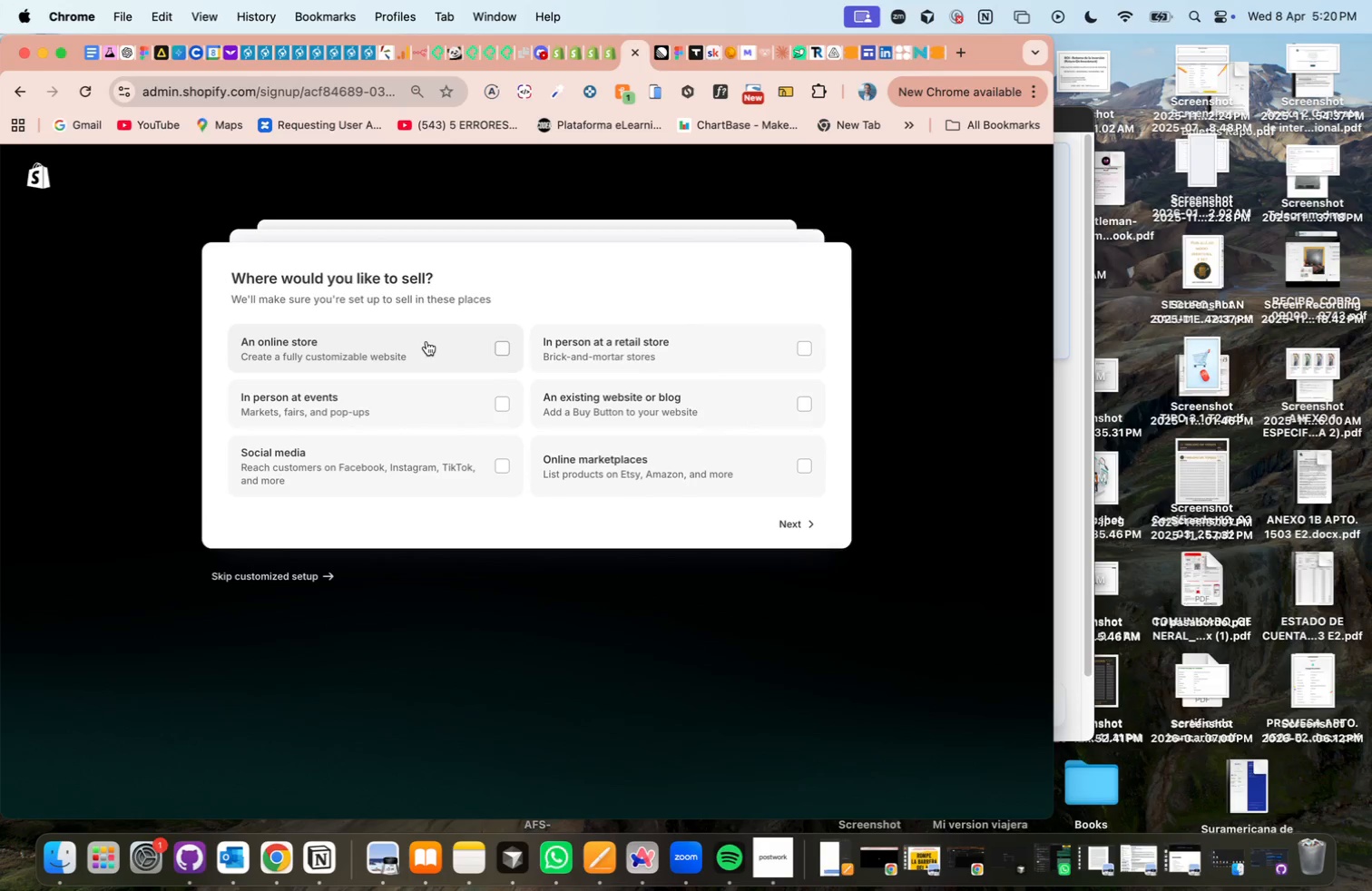 
left_click([426, 341])
 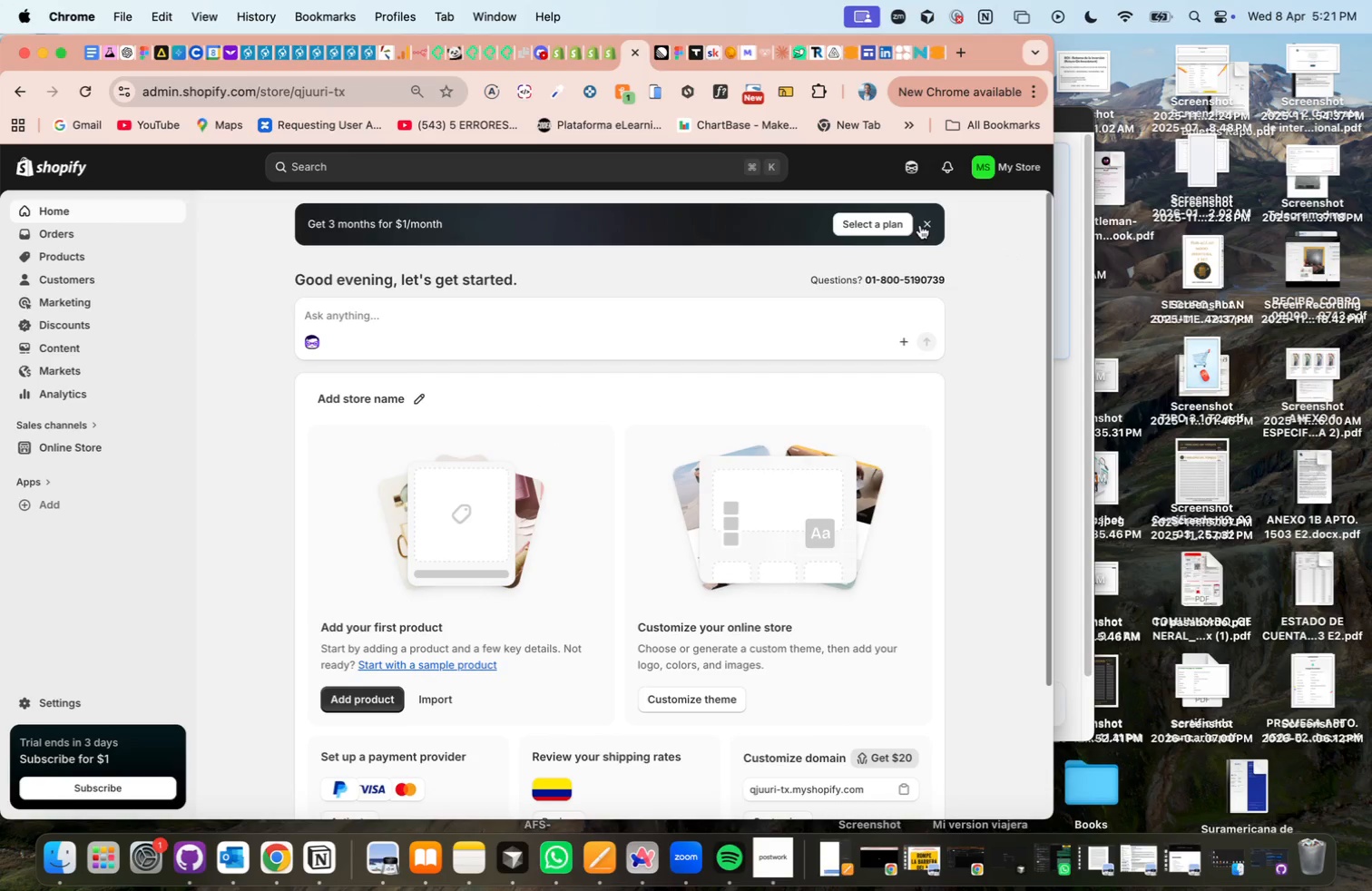 
wait(20.32)
 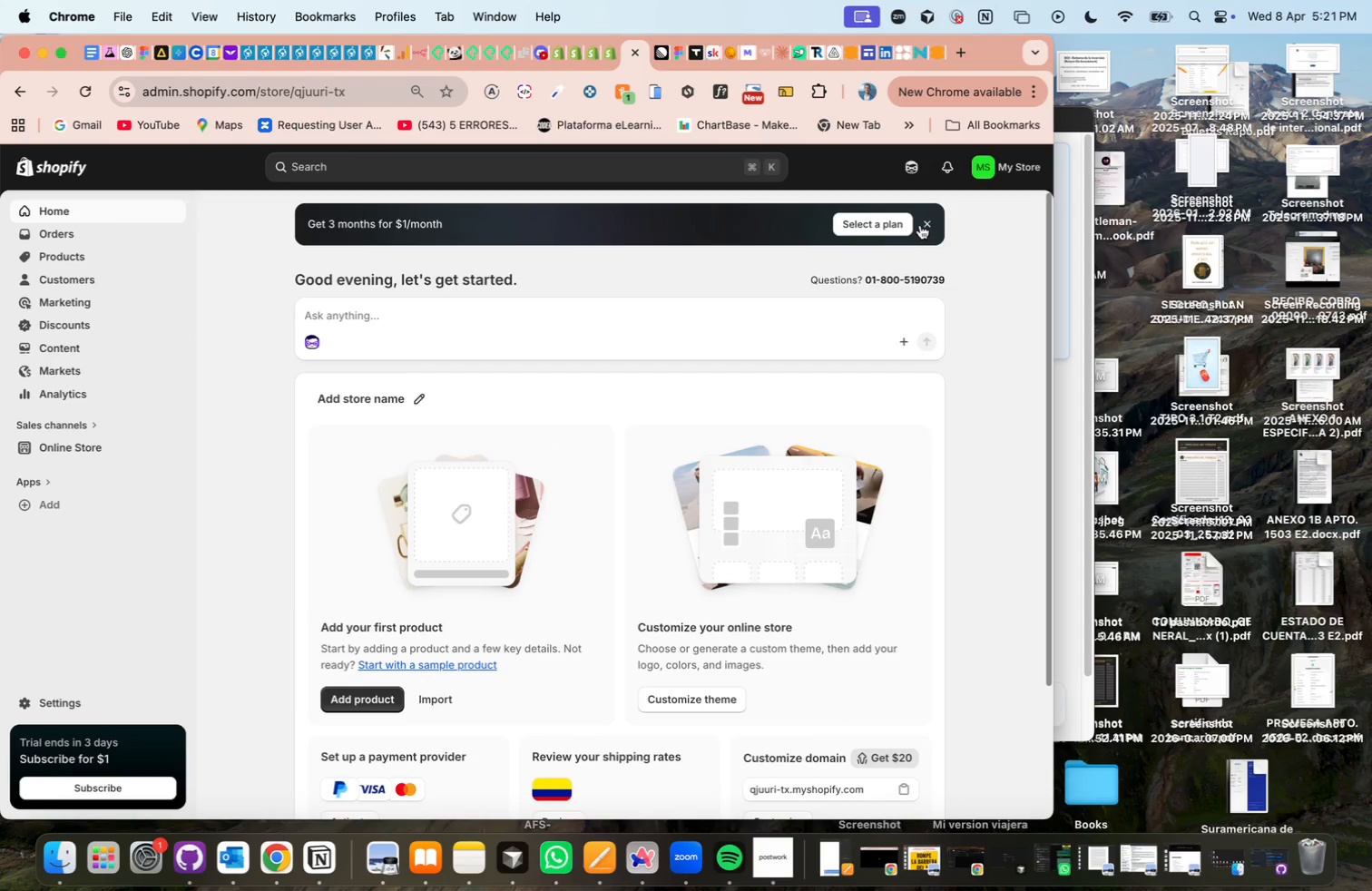 
left_click([927, 224])
 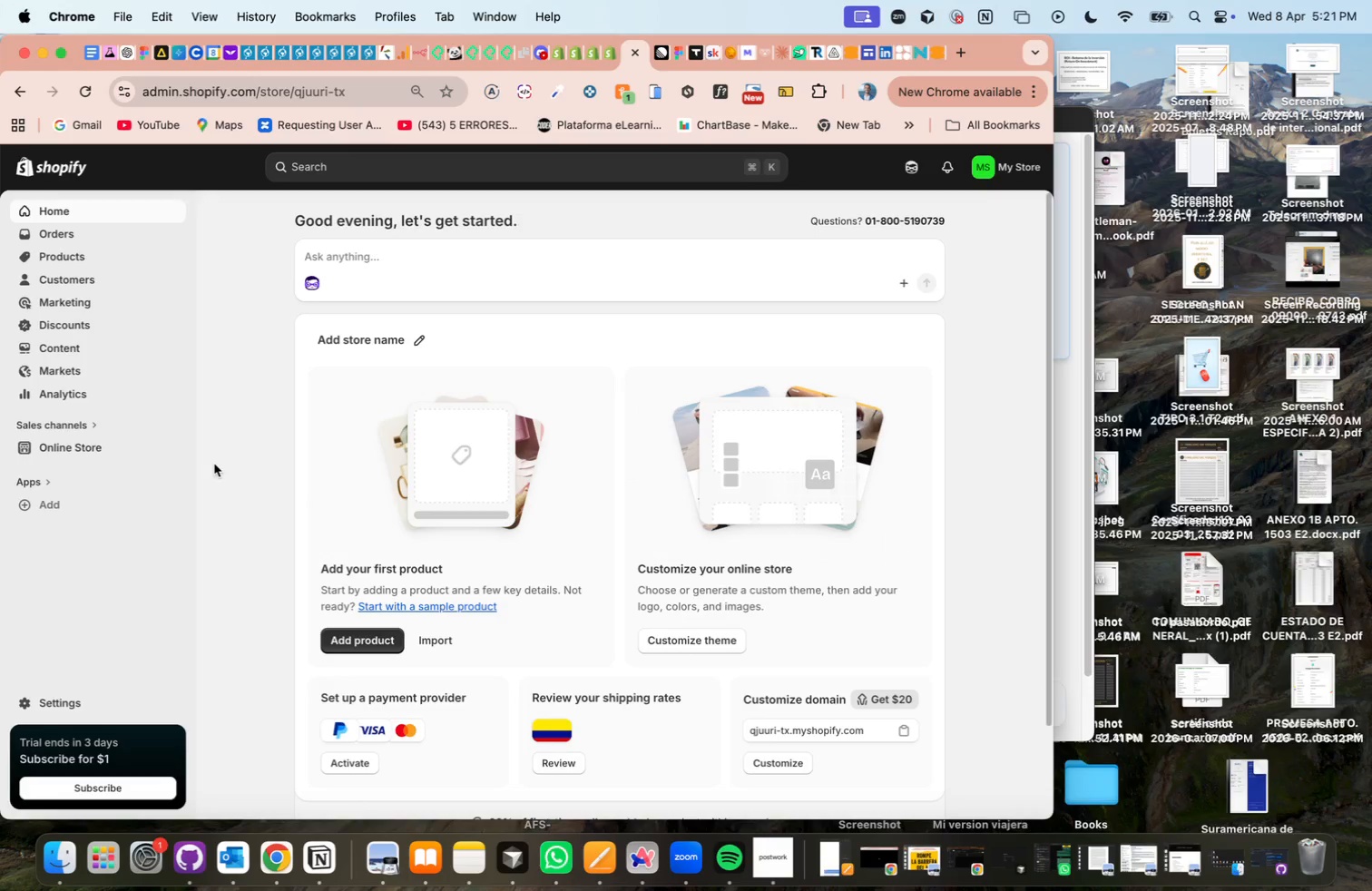 
left_click([74, 450])
 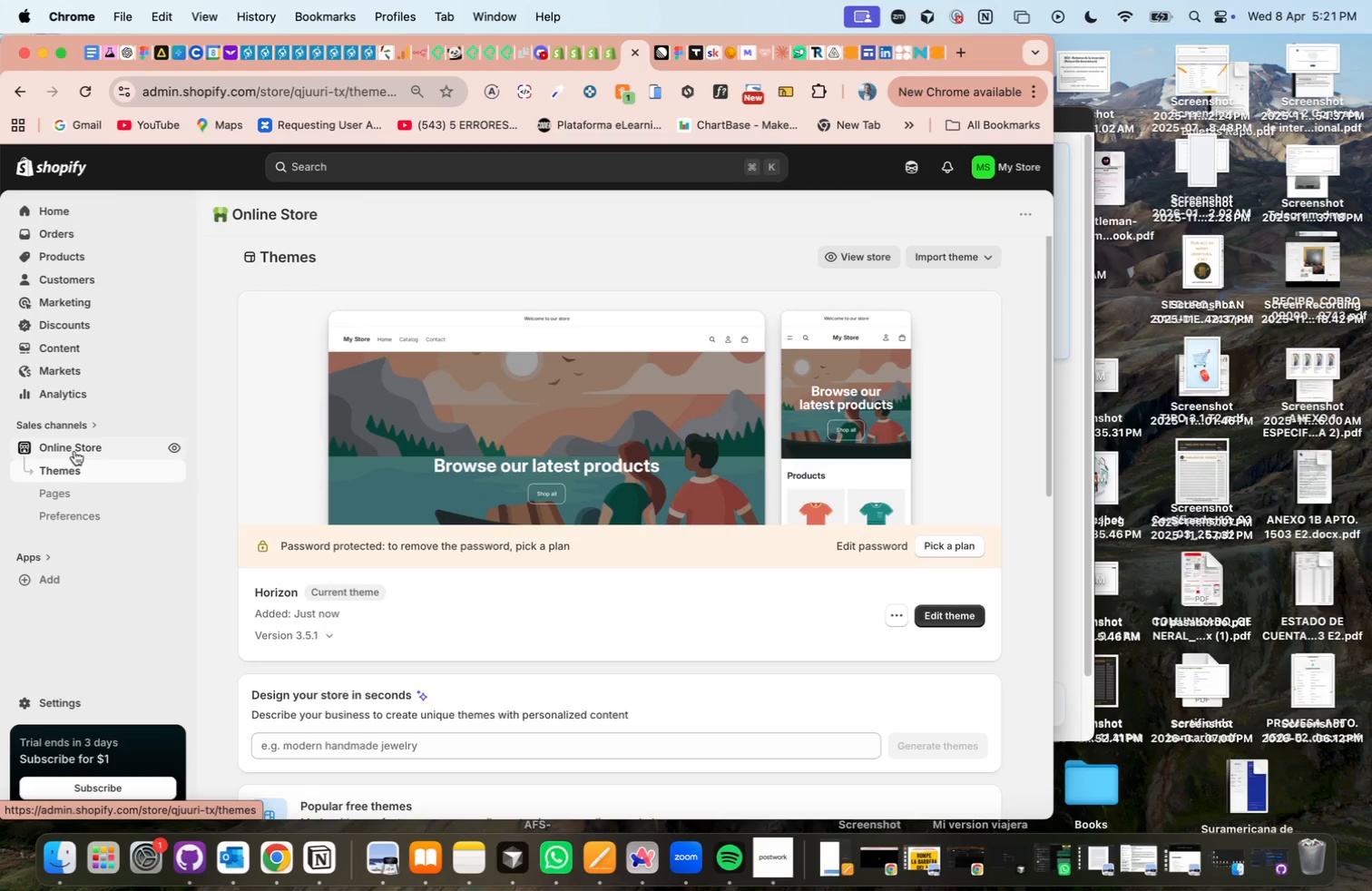 
wait(11.35)
 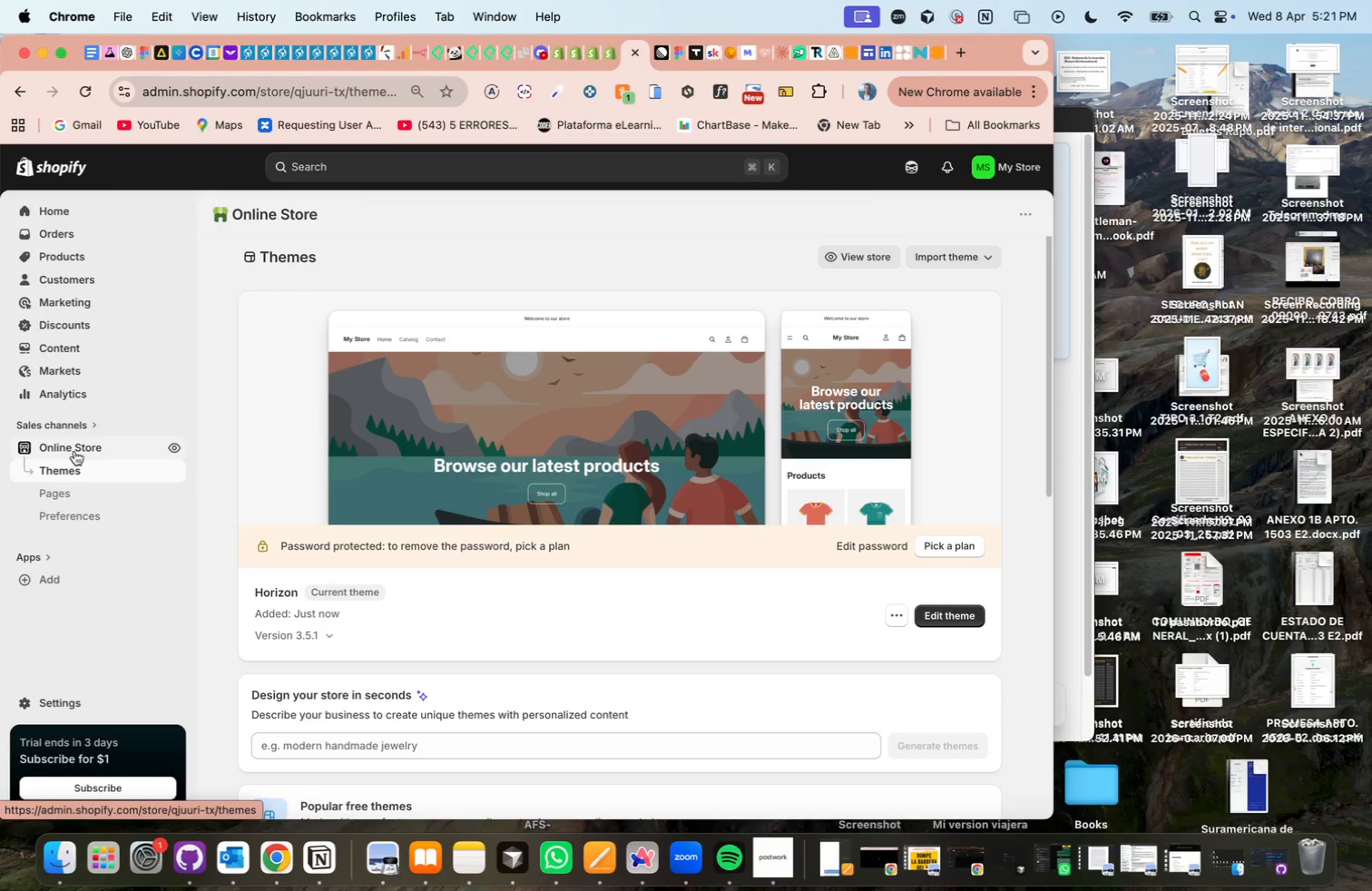 
left_click([70, 263])
 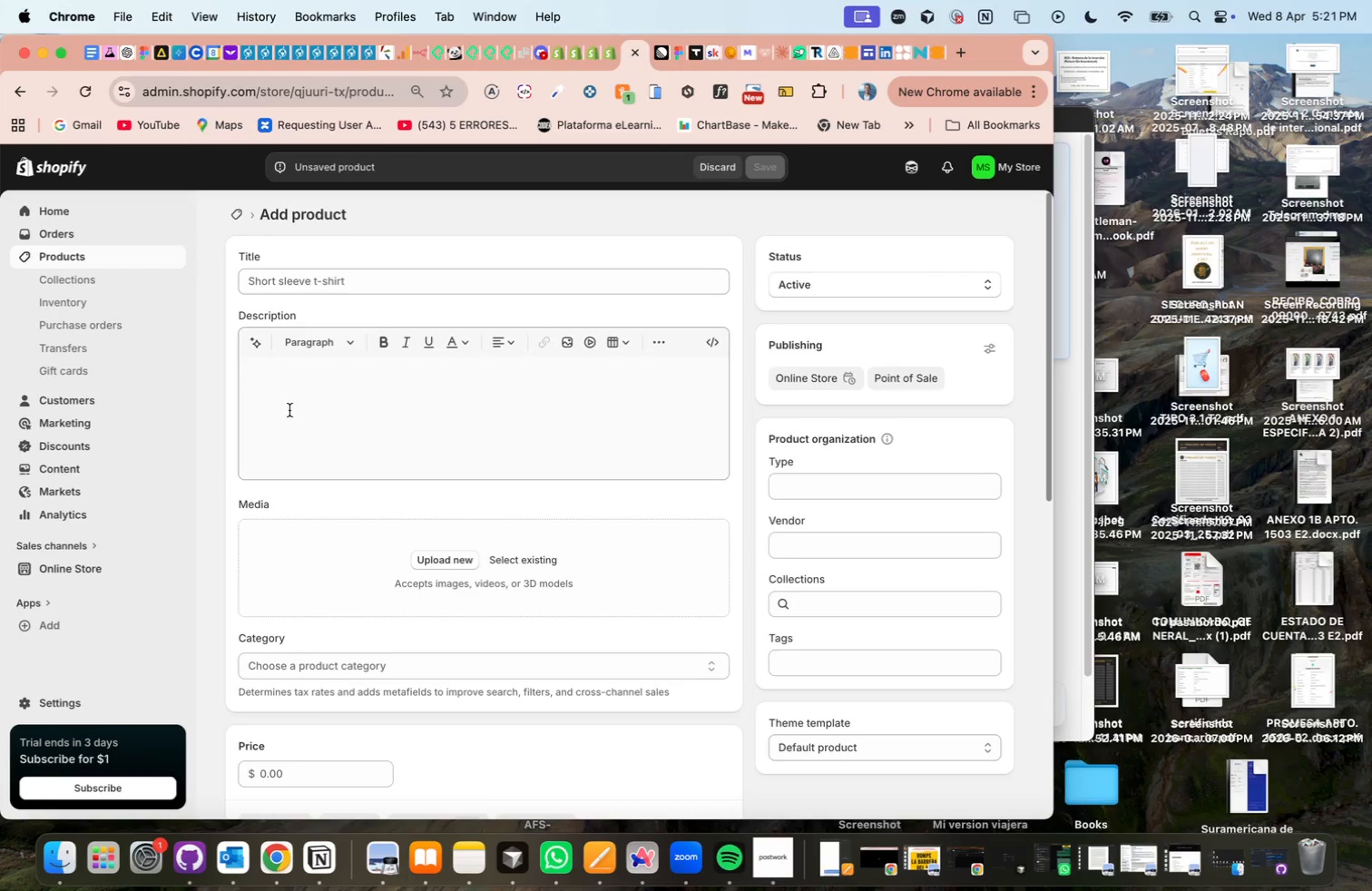 
wait(11.63)
 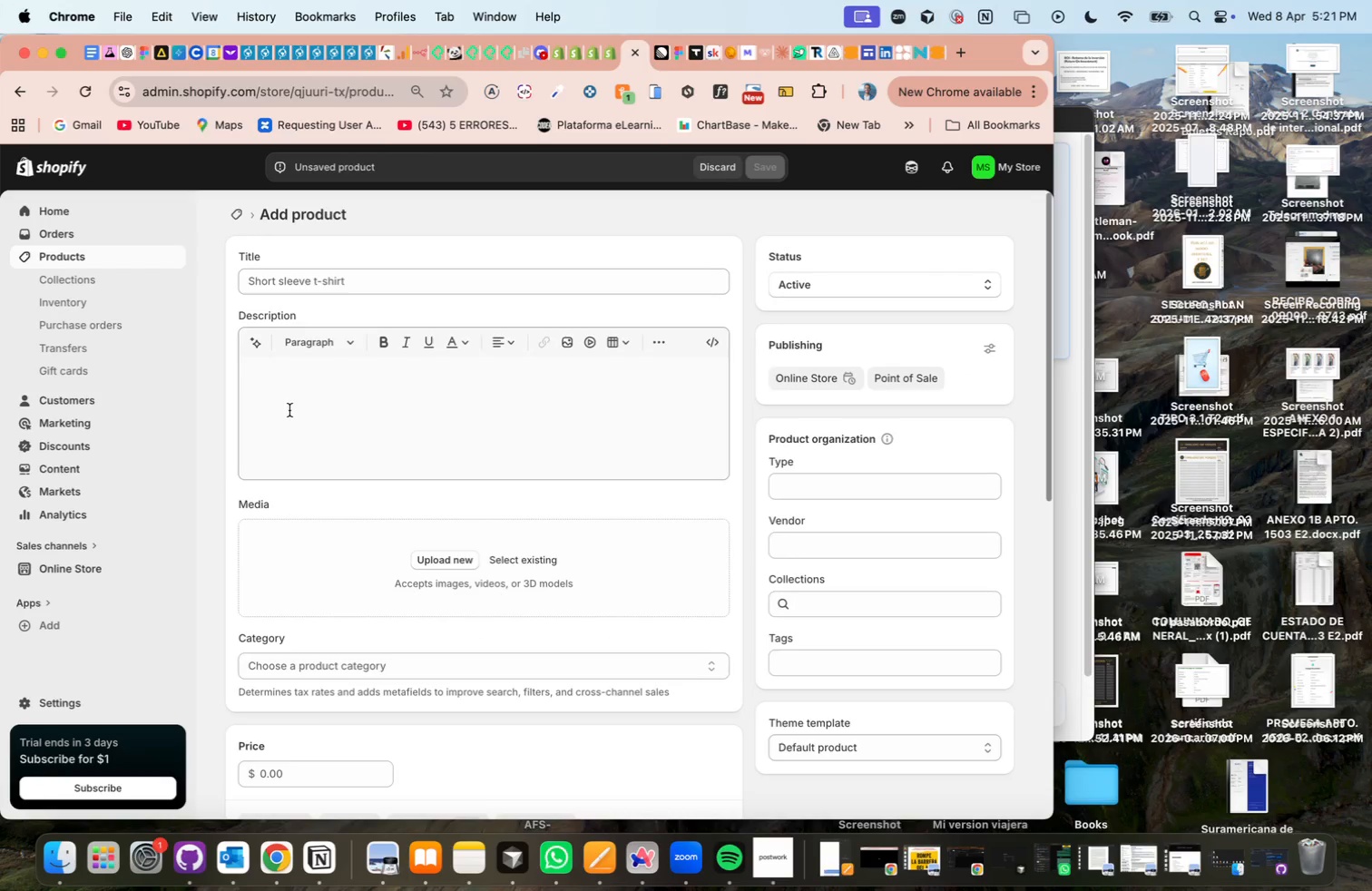 
left_click([371, 281])
 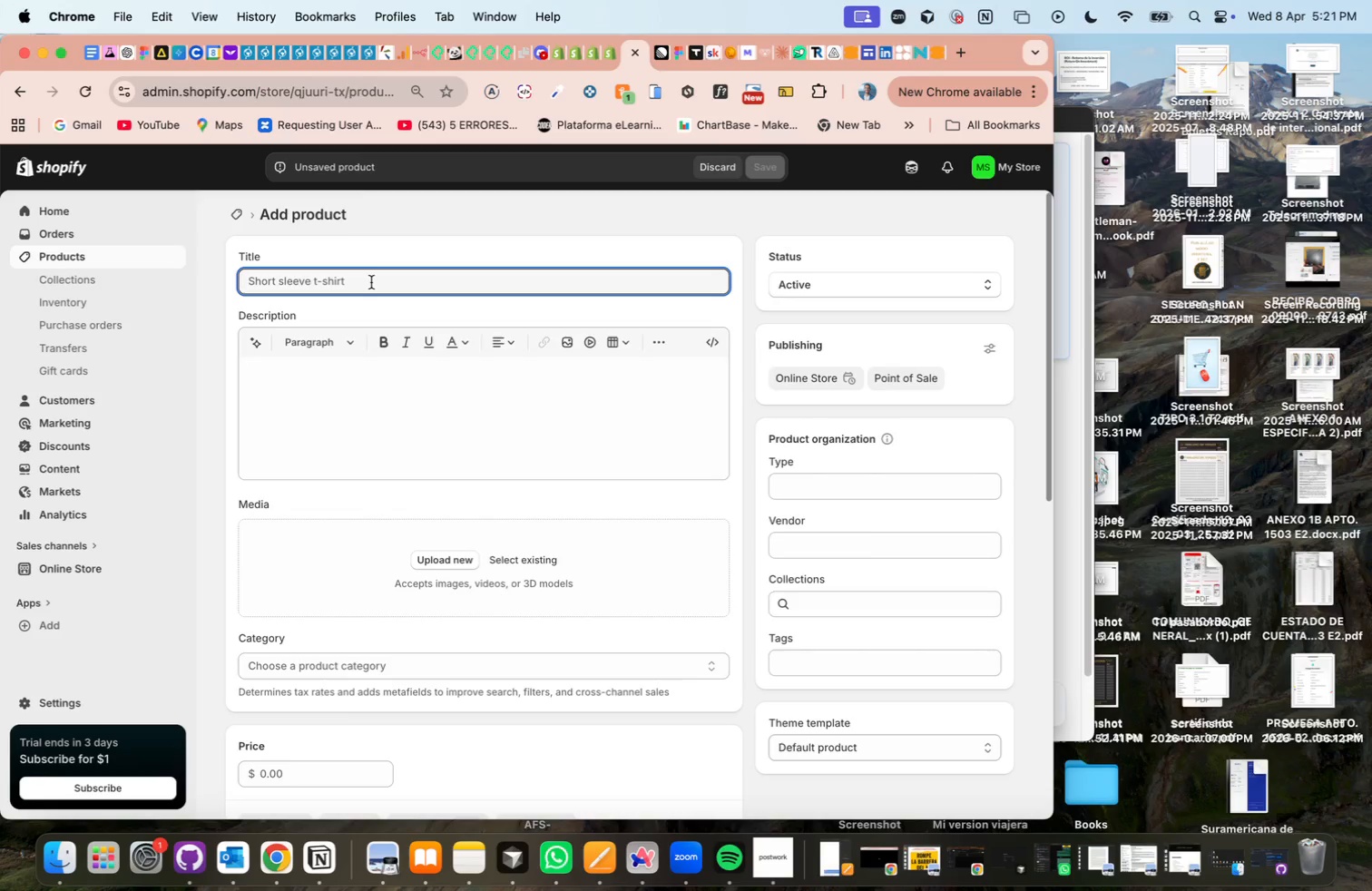 
type(S)
key(Backspace)
type(The Bl)
key(Backspace)
type(lazer)
key(Tab)
key(Tab)
 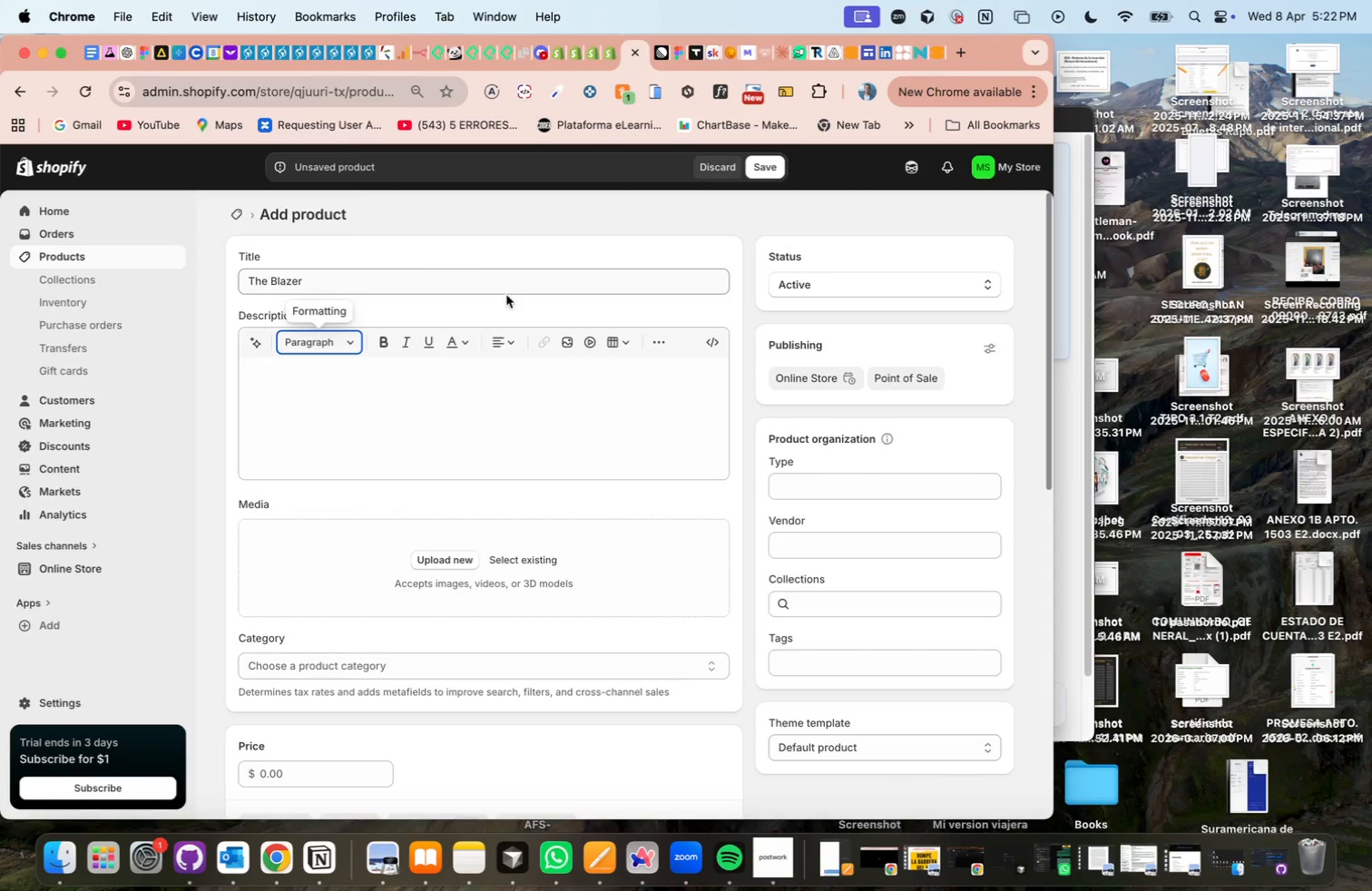 
wait(6.31)
 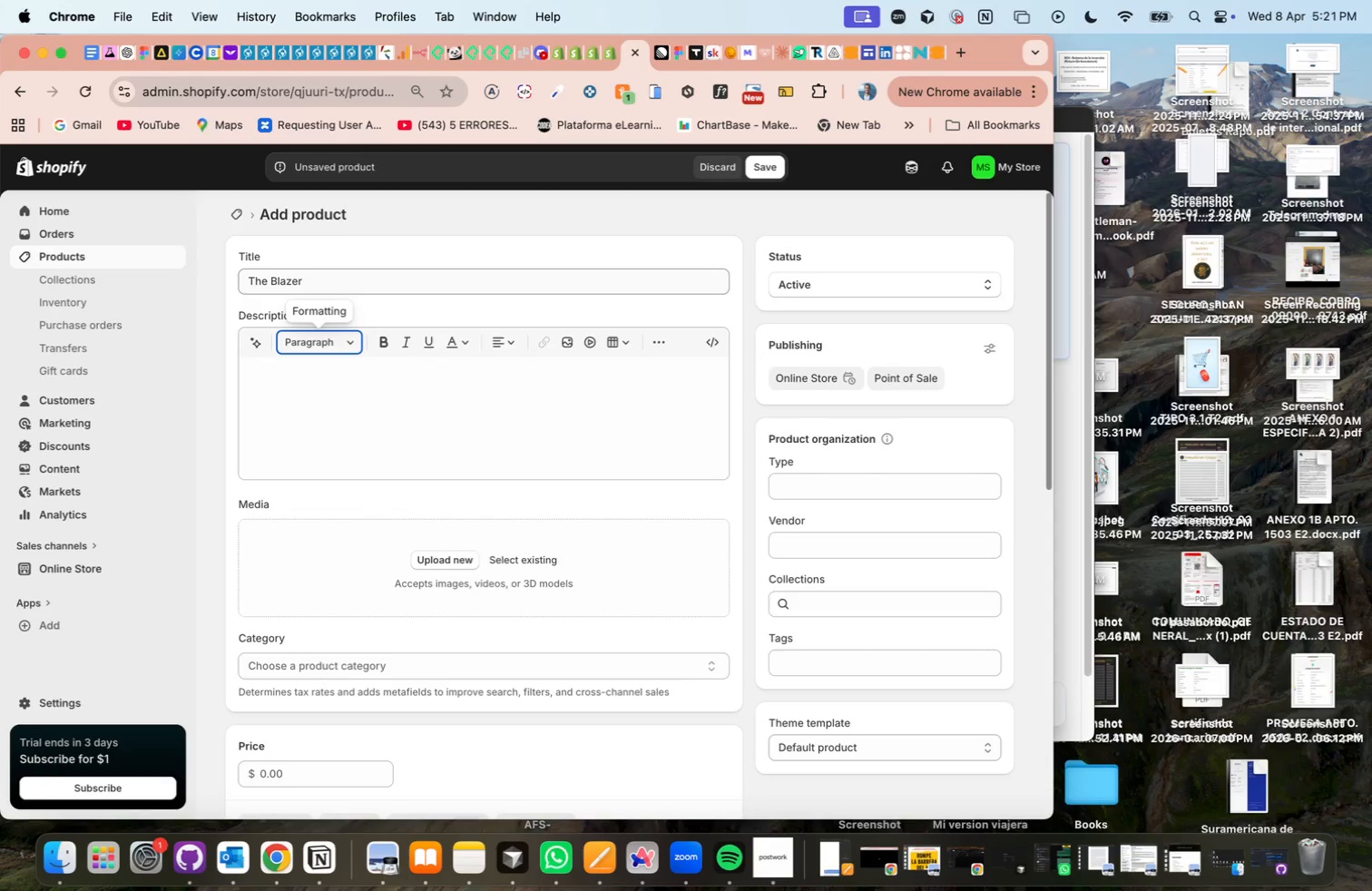 
left_click([506, 345])
 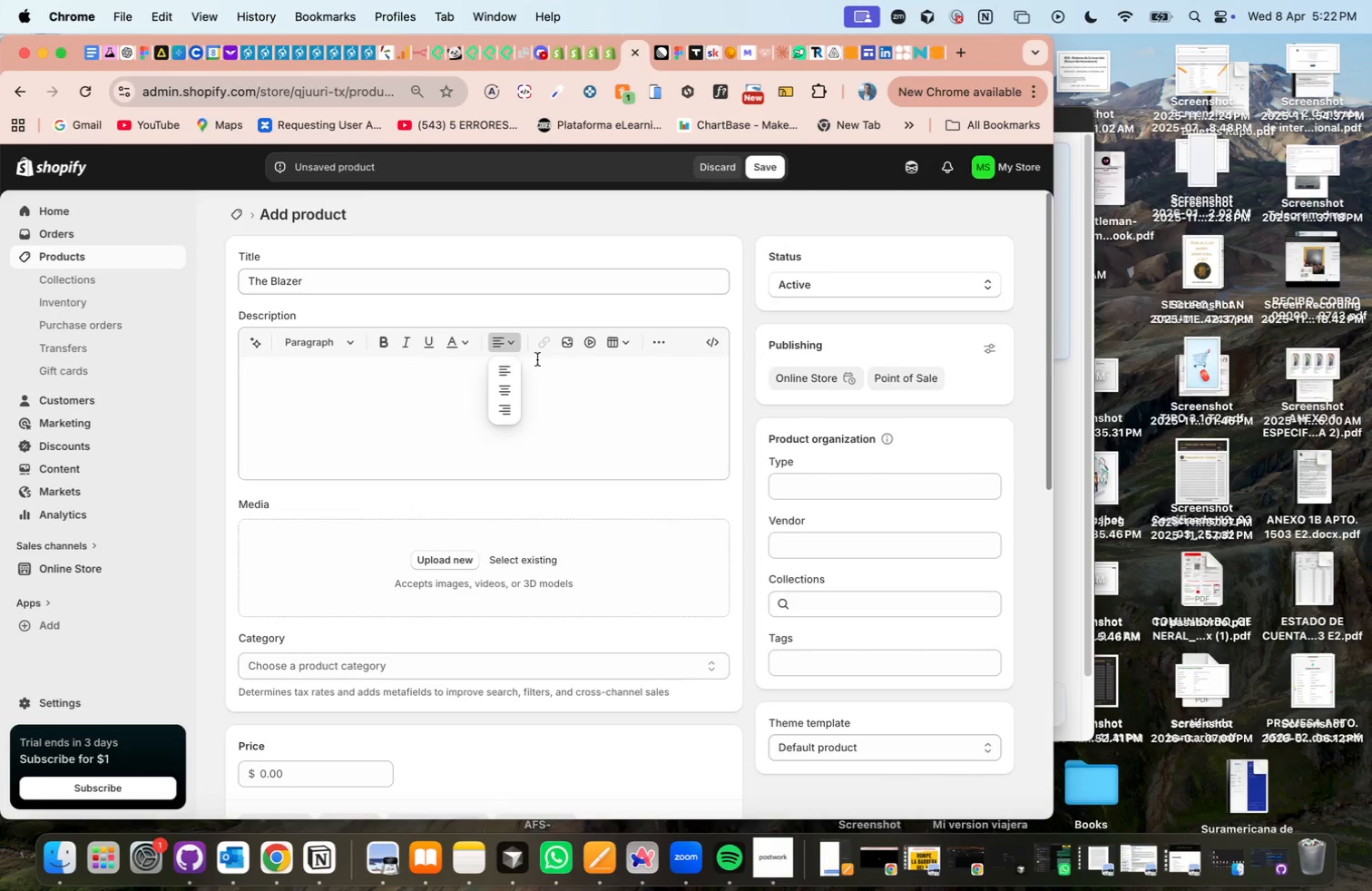 
mouse_move([635, 340])
 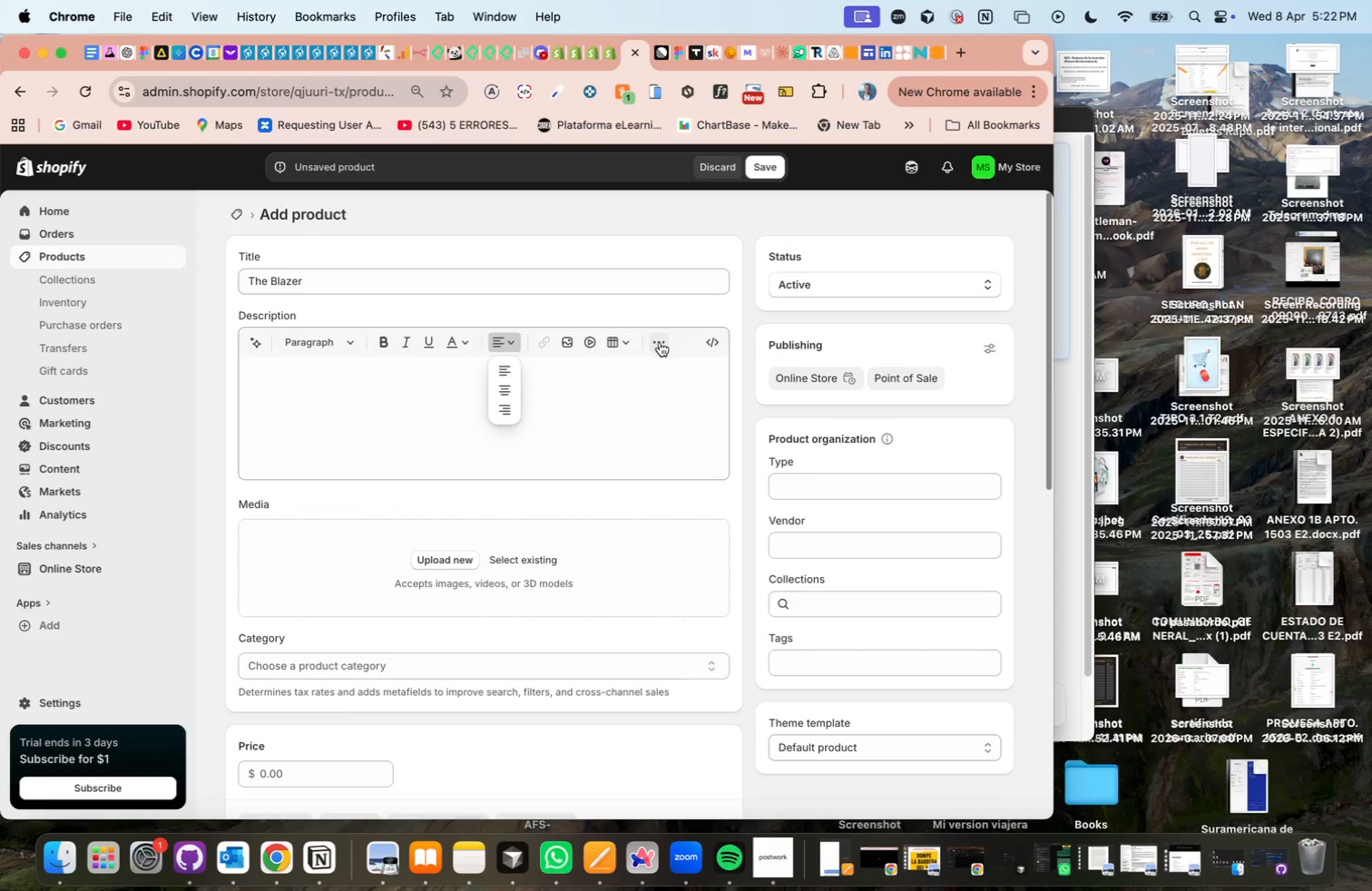 
left_click([660, 342])
 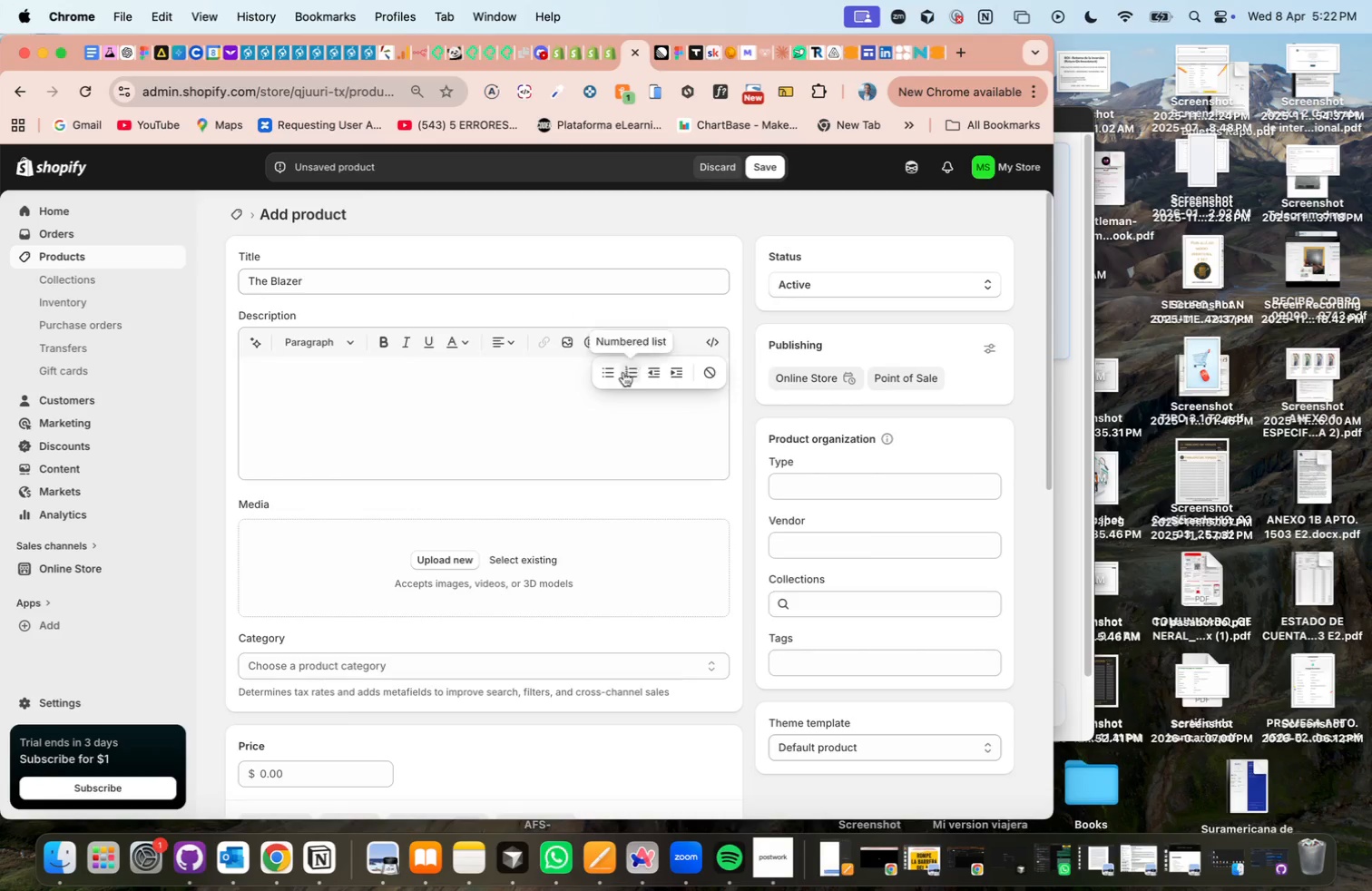 
left_click([609, 373])
 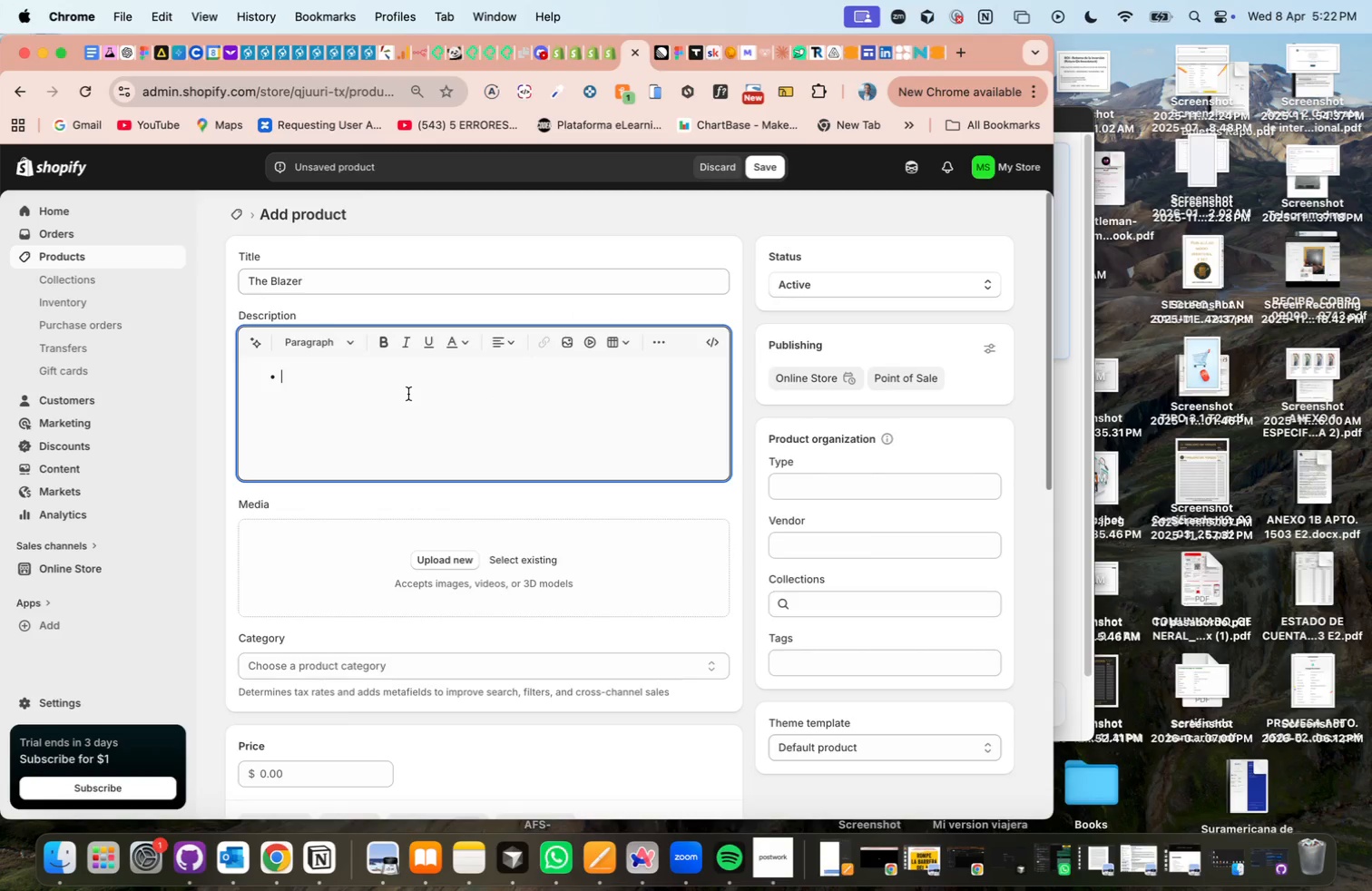 
wait(6.02)
 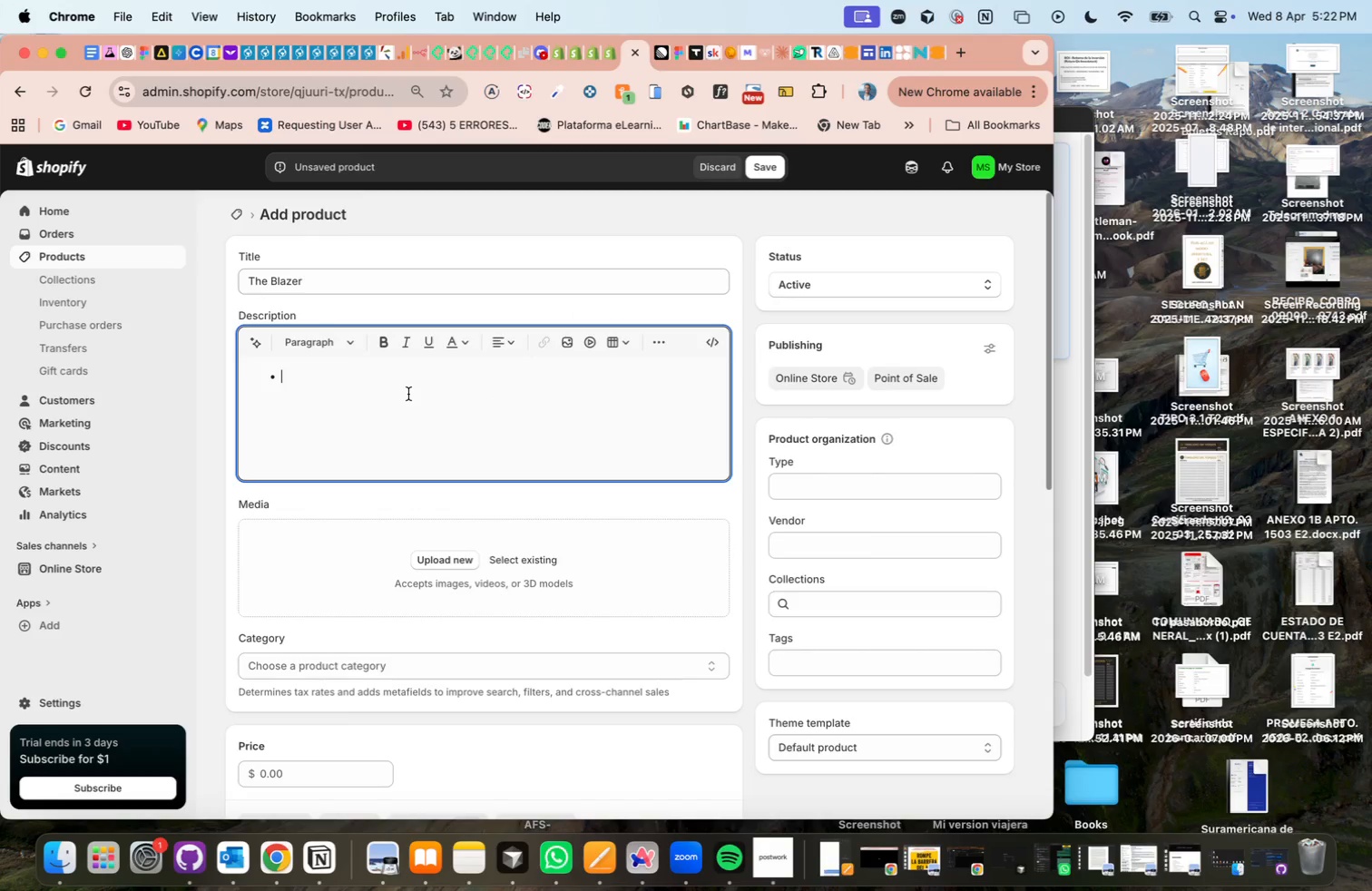 
type(Mde)
key(Backspace)
key(Backspace)
type(DE)
key(Backspace)
key(Backspace)
type(DE)
key(Backspace)
key(Backspace)
type(ade from)
 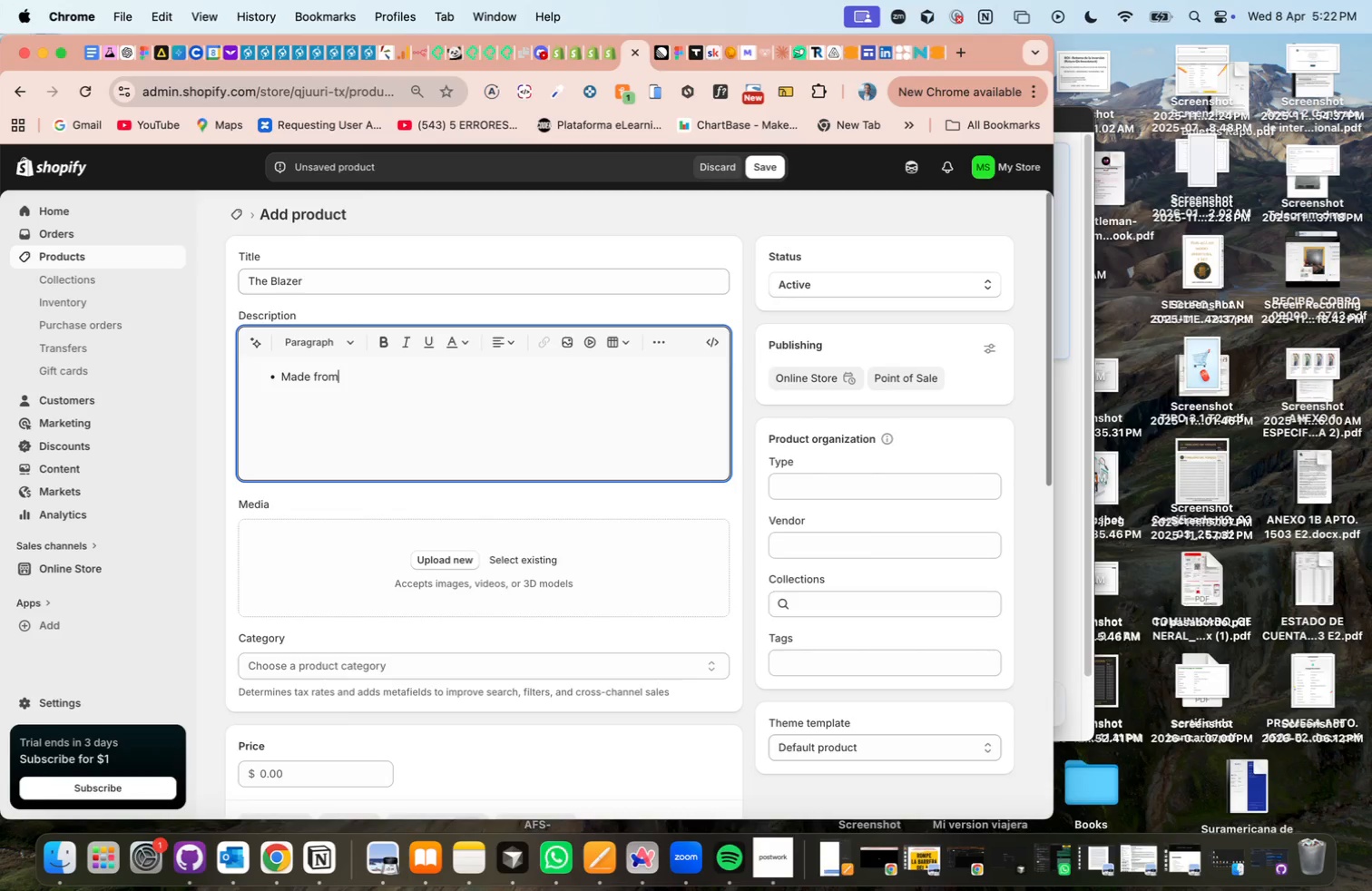 
type( retired professionl fire house)
key(Backspace)
key(Backspace)
key(Backspace)
type(ses *uktra durable()
 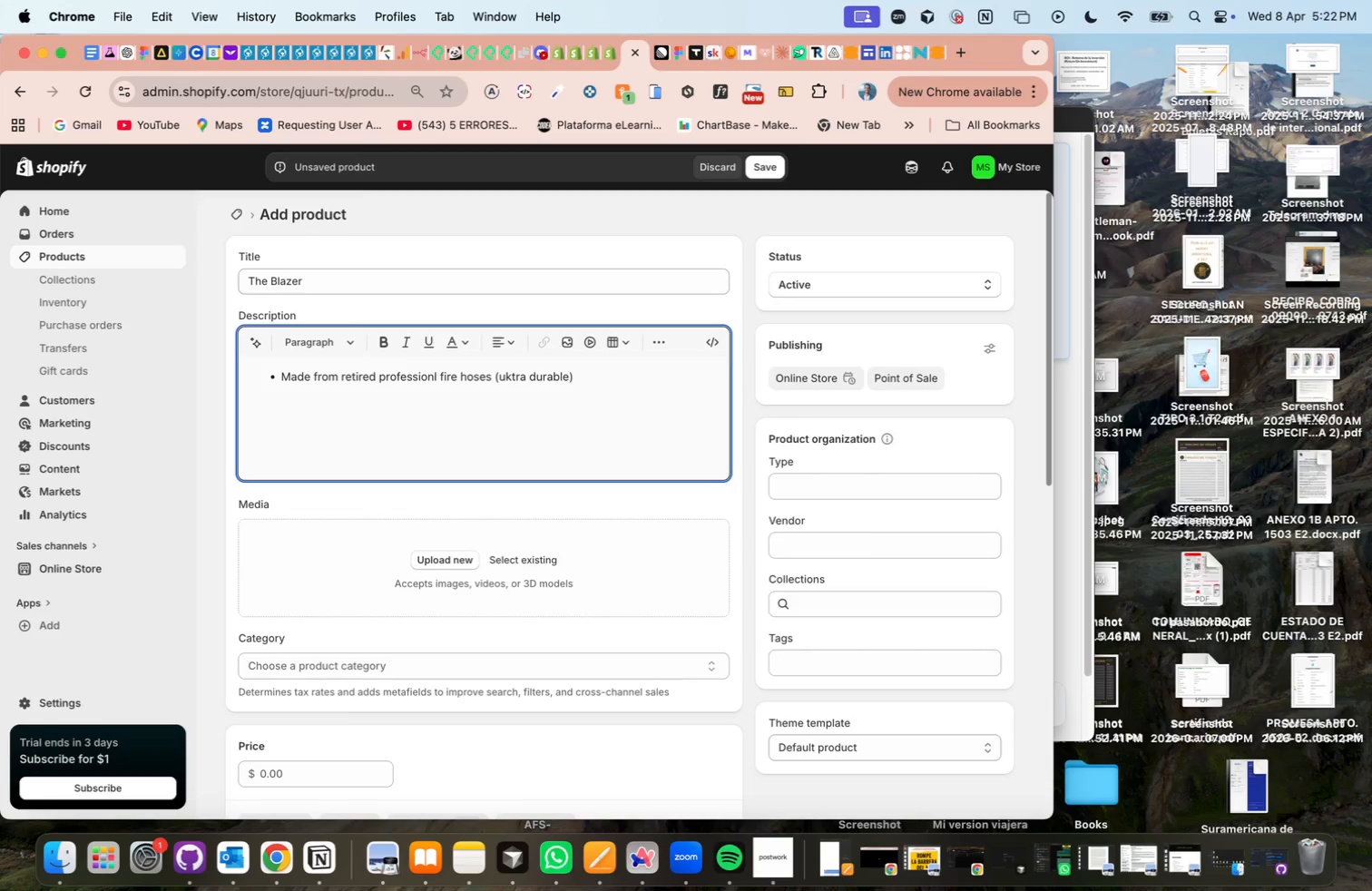 
key(Enter)
 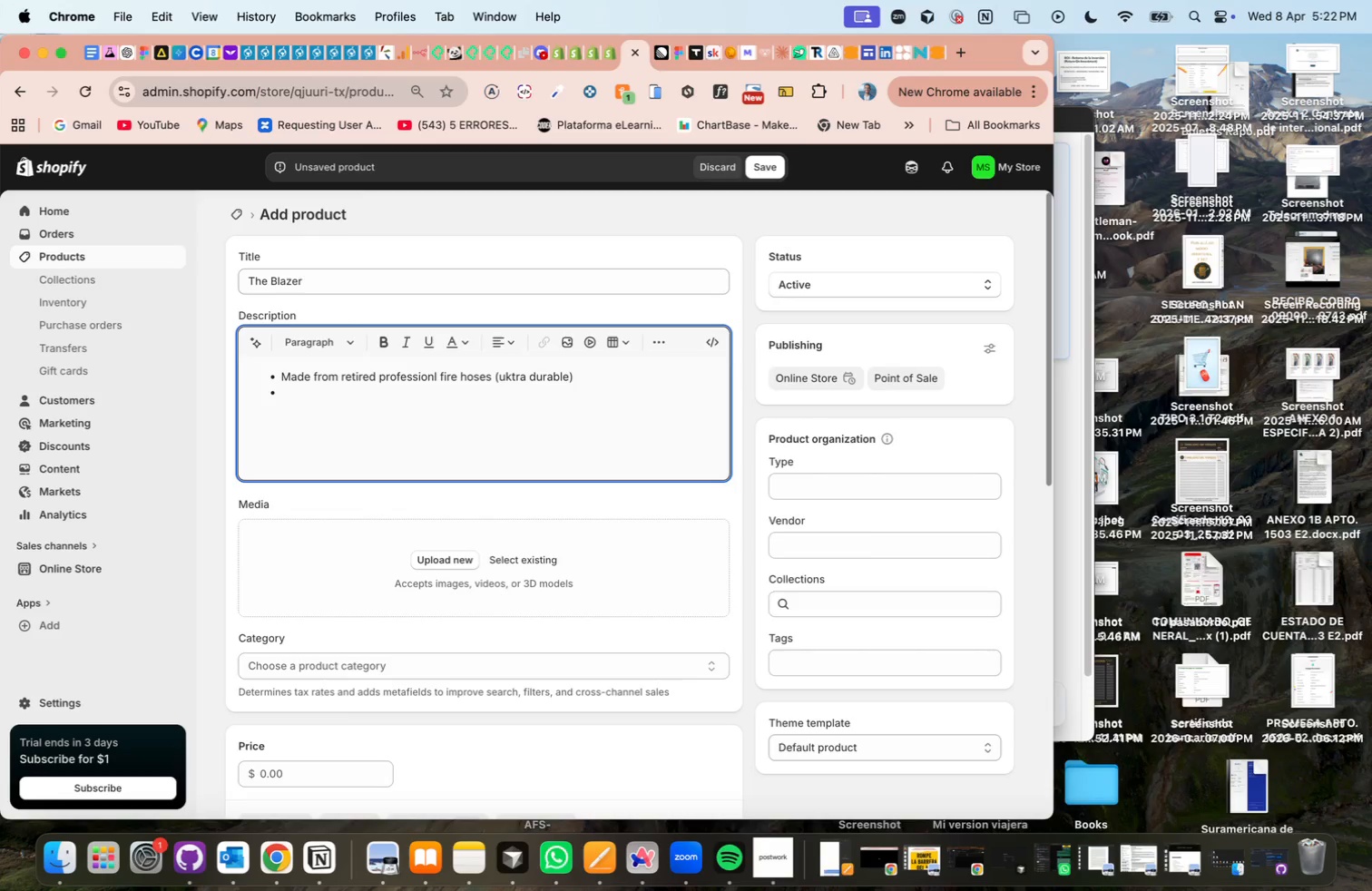 
wait(6.16)
 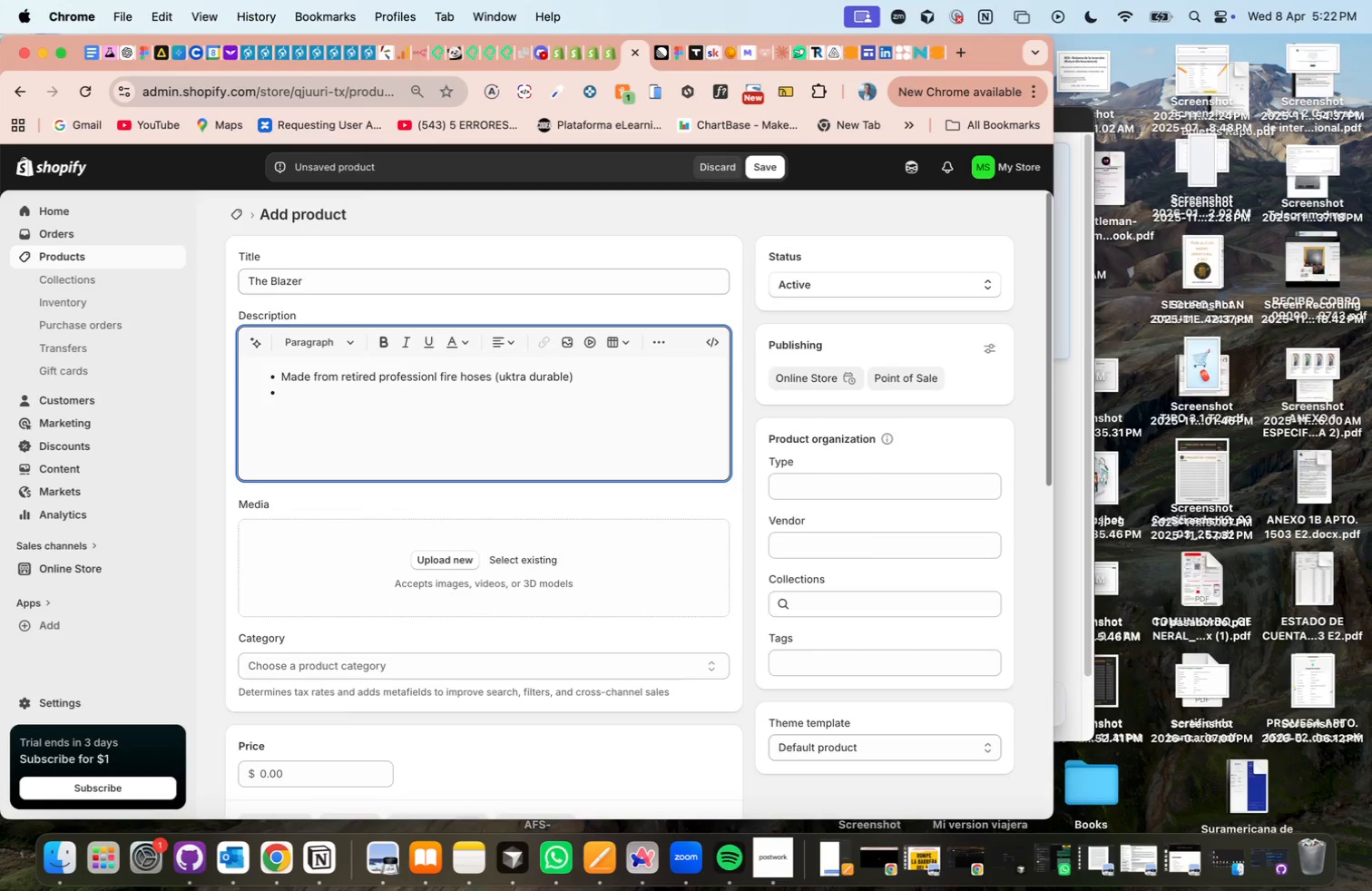 
type(perfect for agressive chewers and tug)
 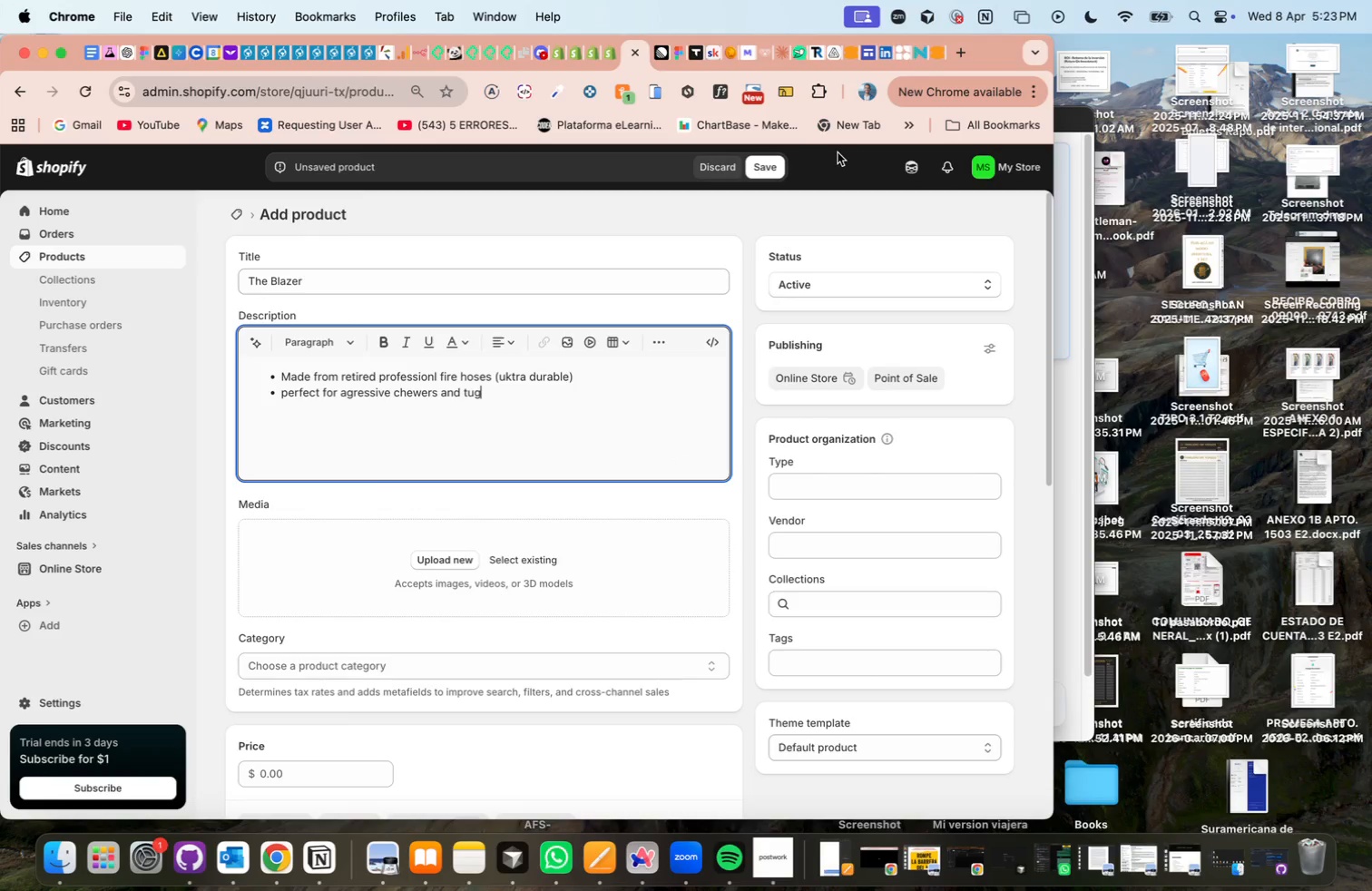 
type( of )
key(Backspace)
key(Backspace)
key(Backspace)
key(Backspace)
type(/of/war/play)
 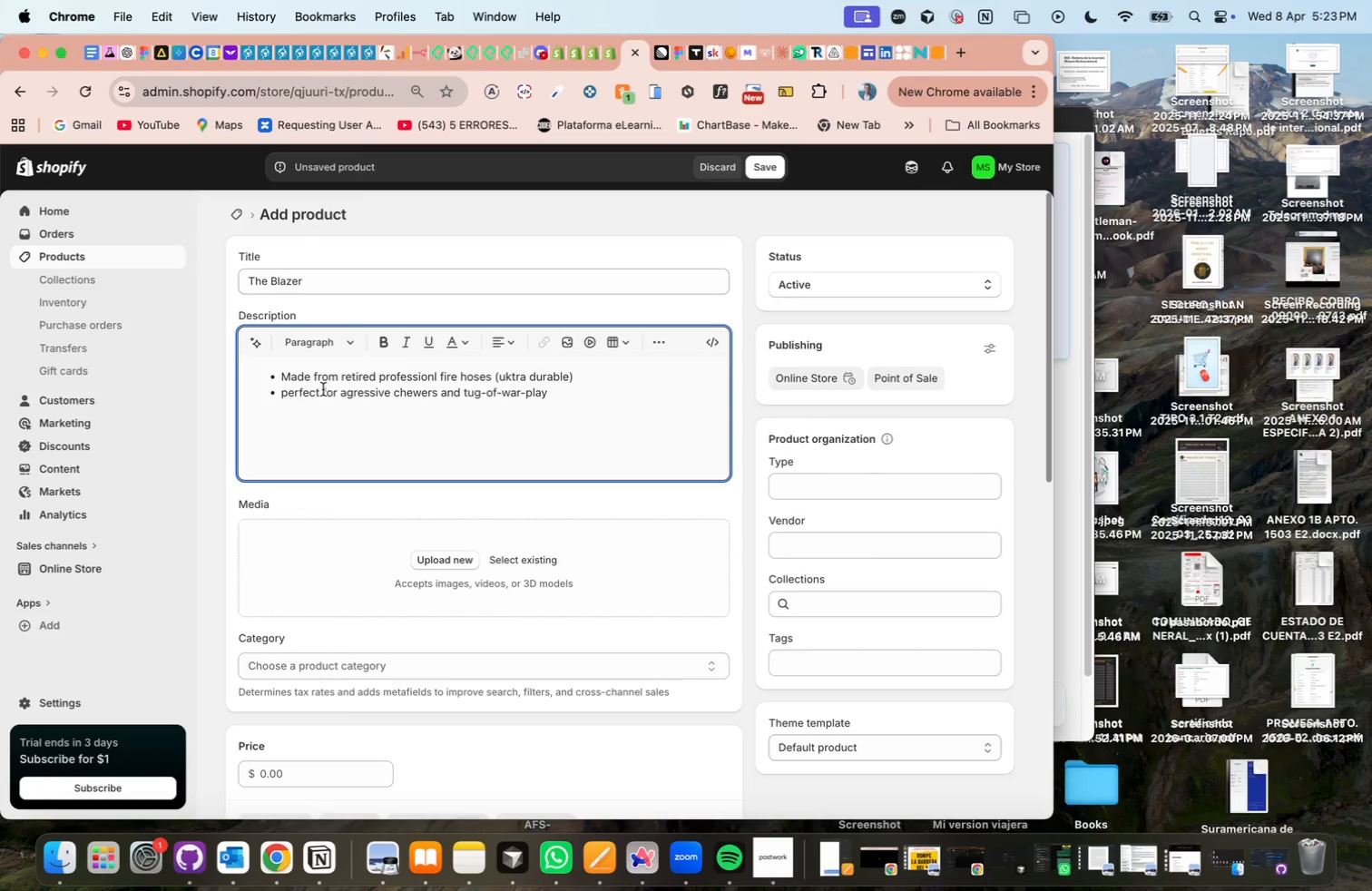 
left_click([286, 392])
 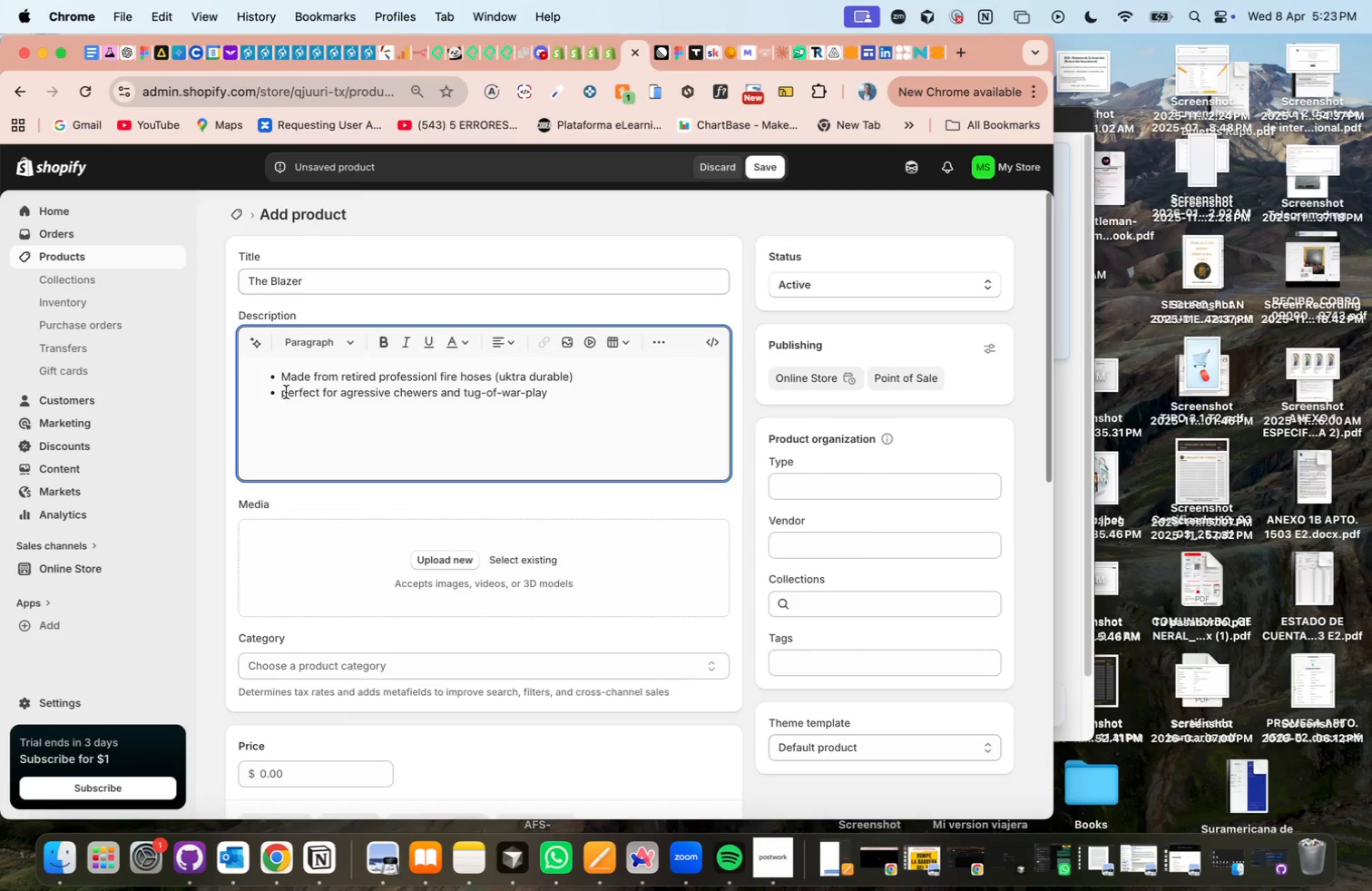 
key(Backspace)
 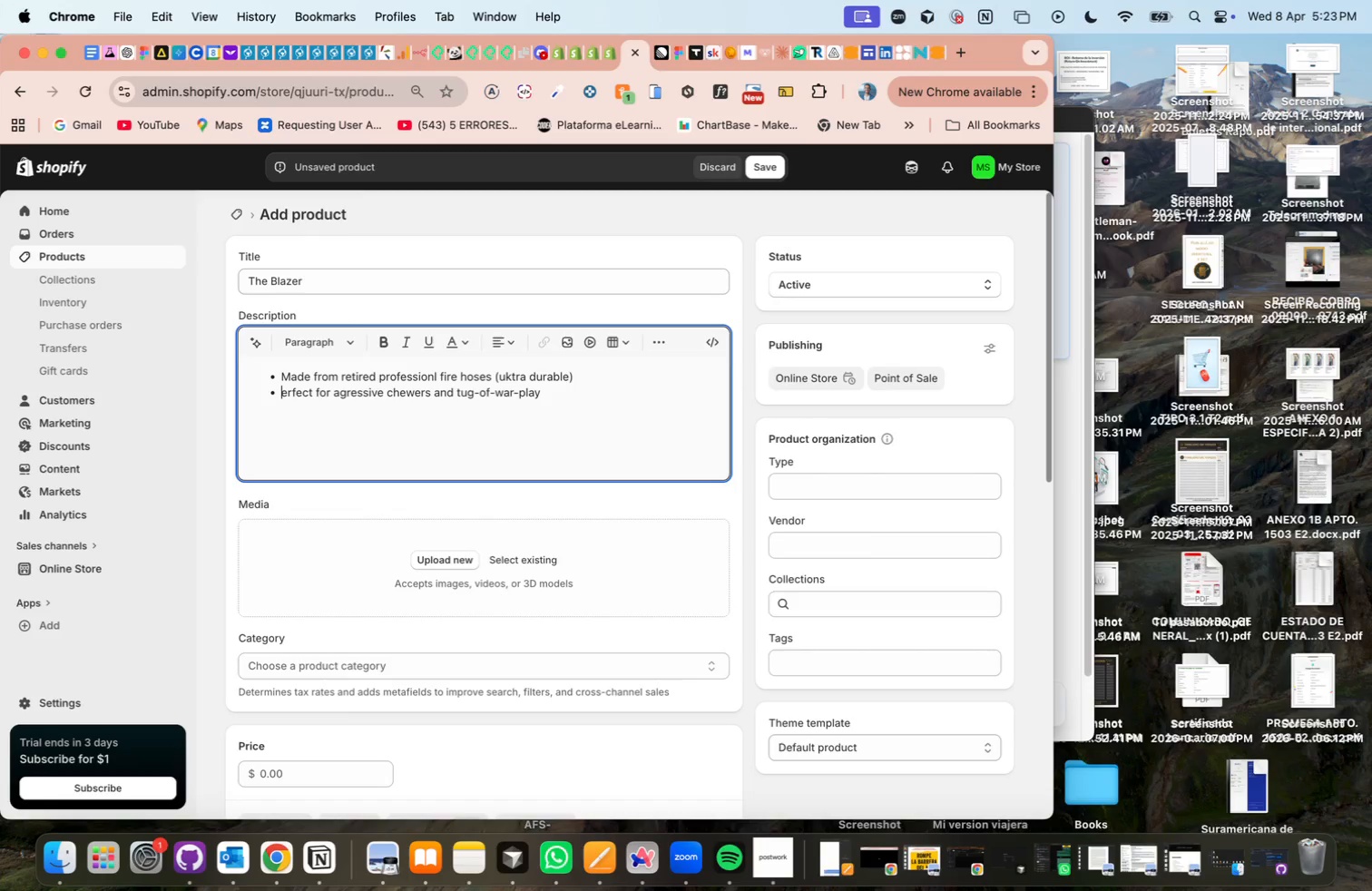 
key(CapsLock)
 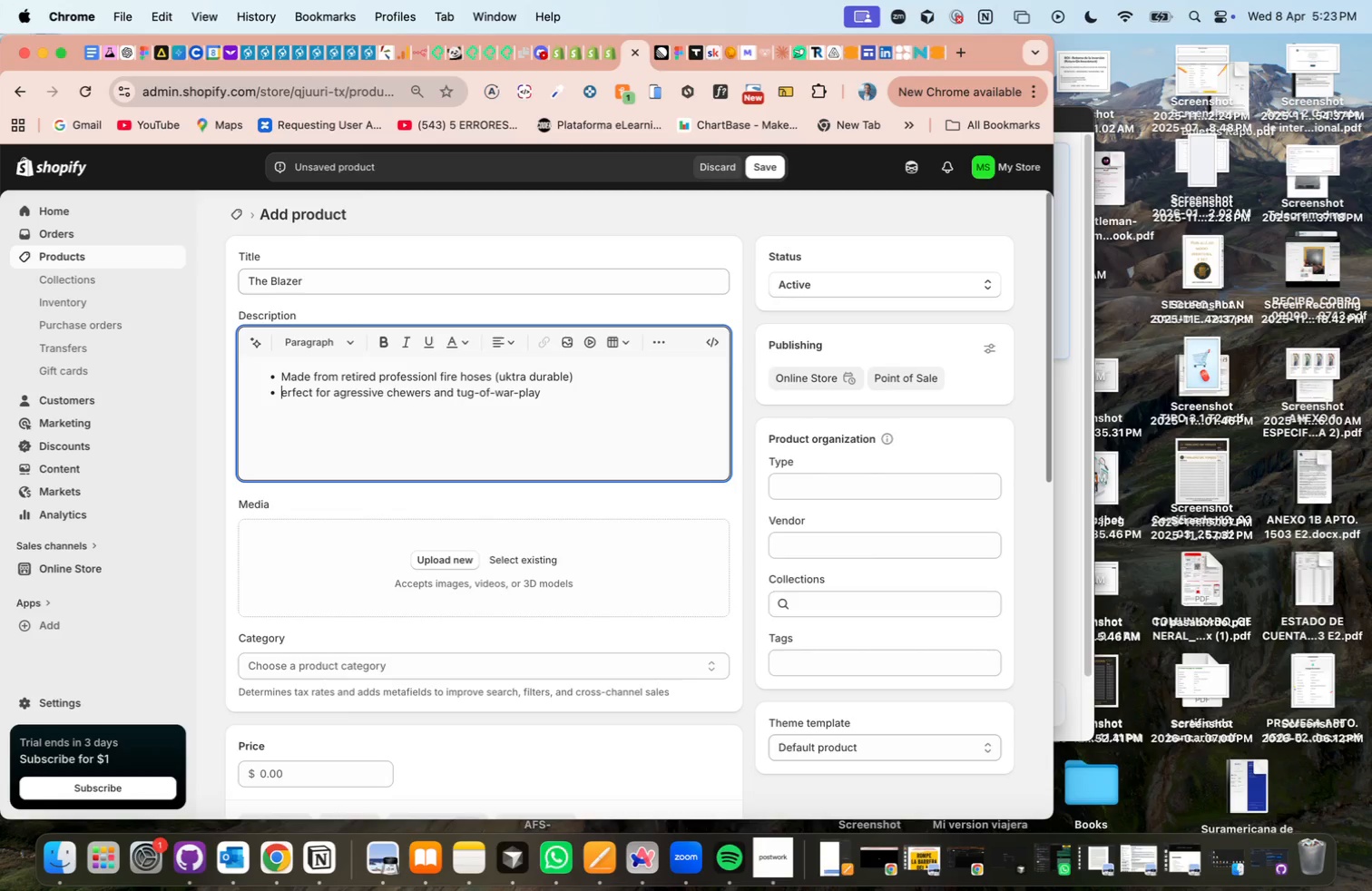 
key(P)
 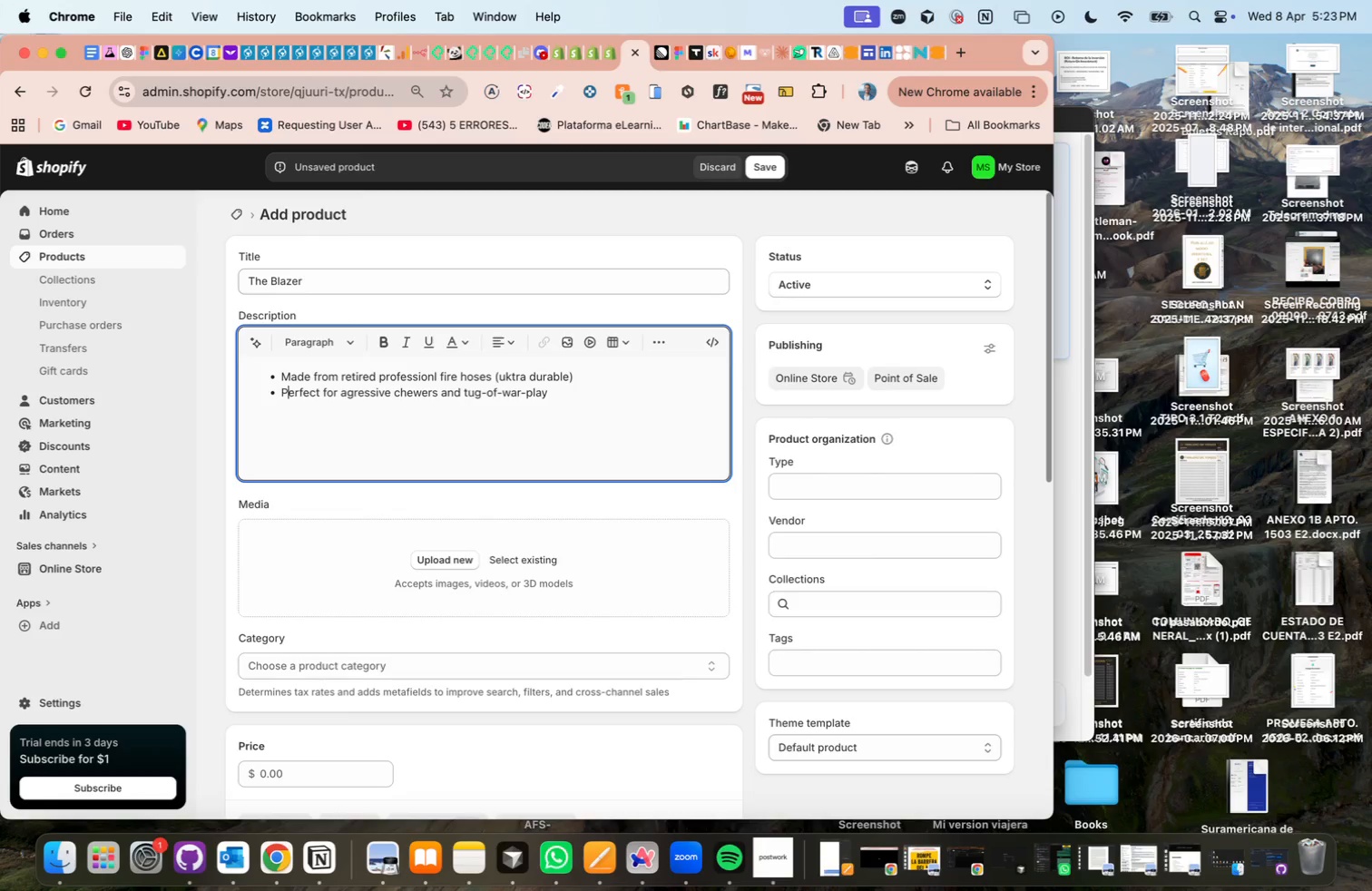 
key(CapsLock)
 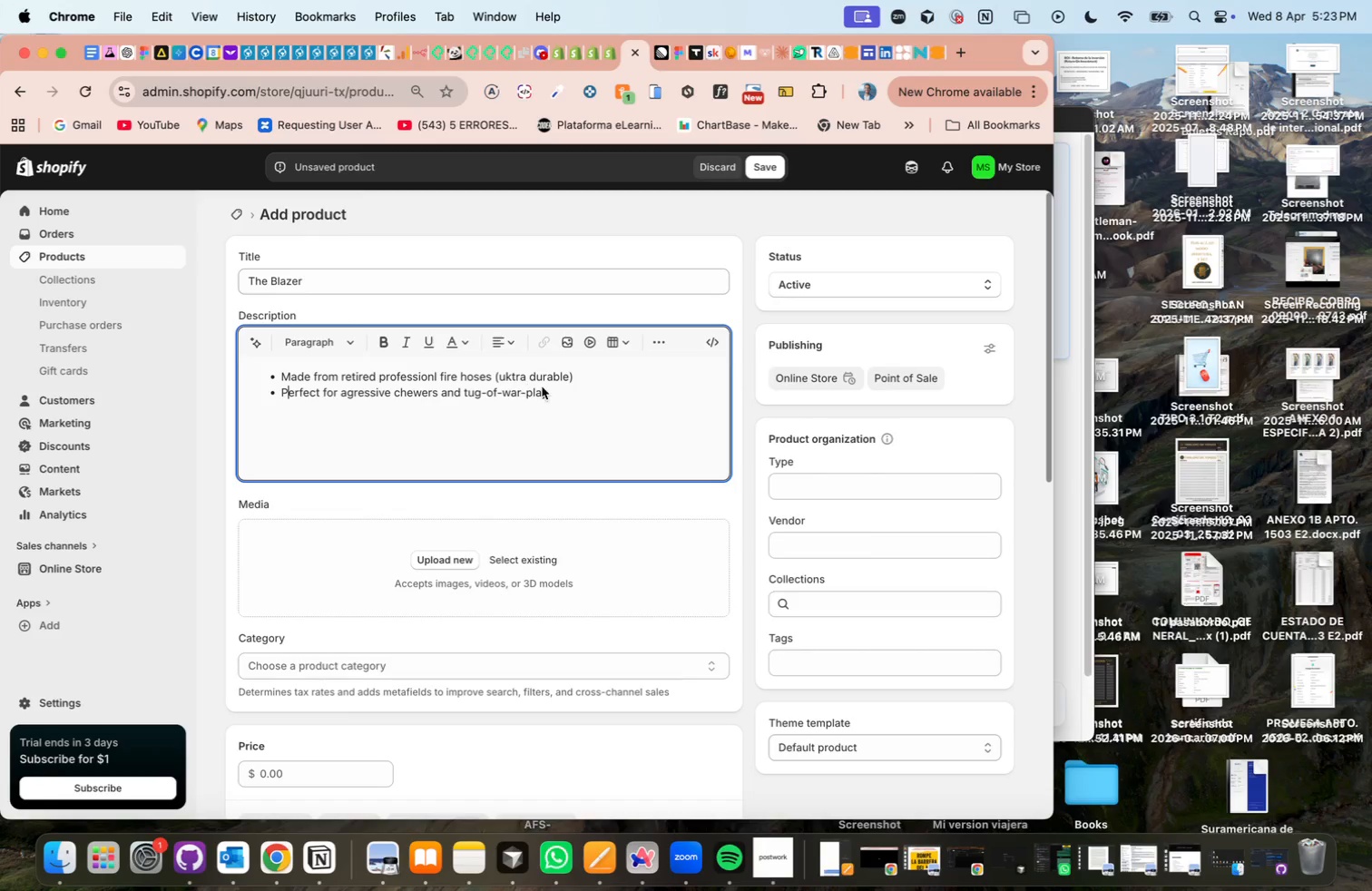 
left_click([550, 391])
 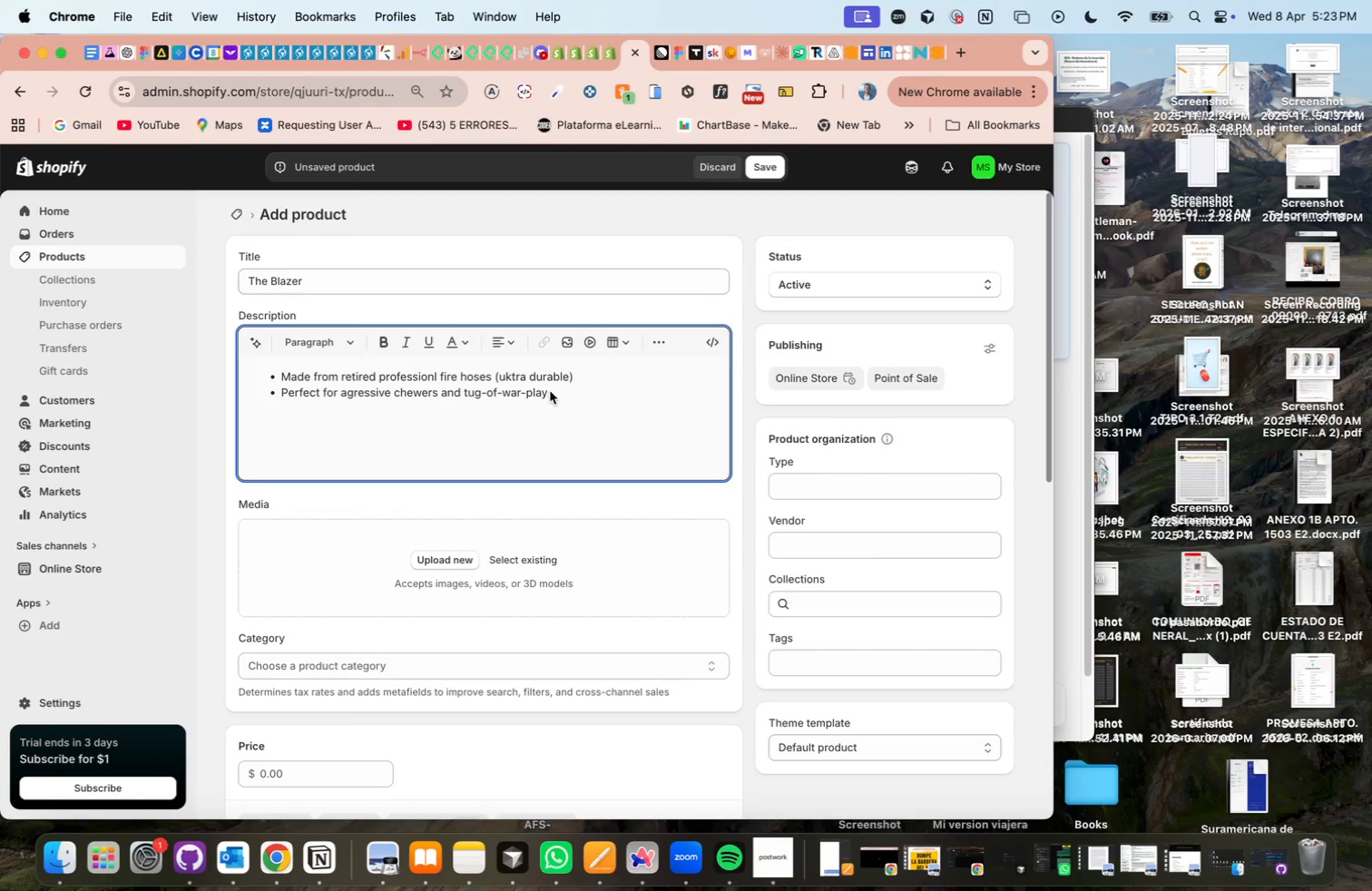 
key(Enter)
 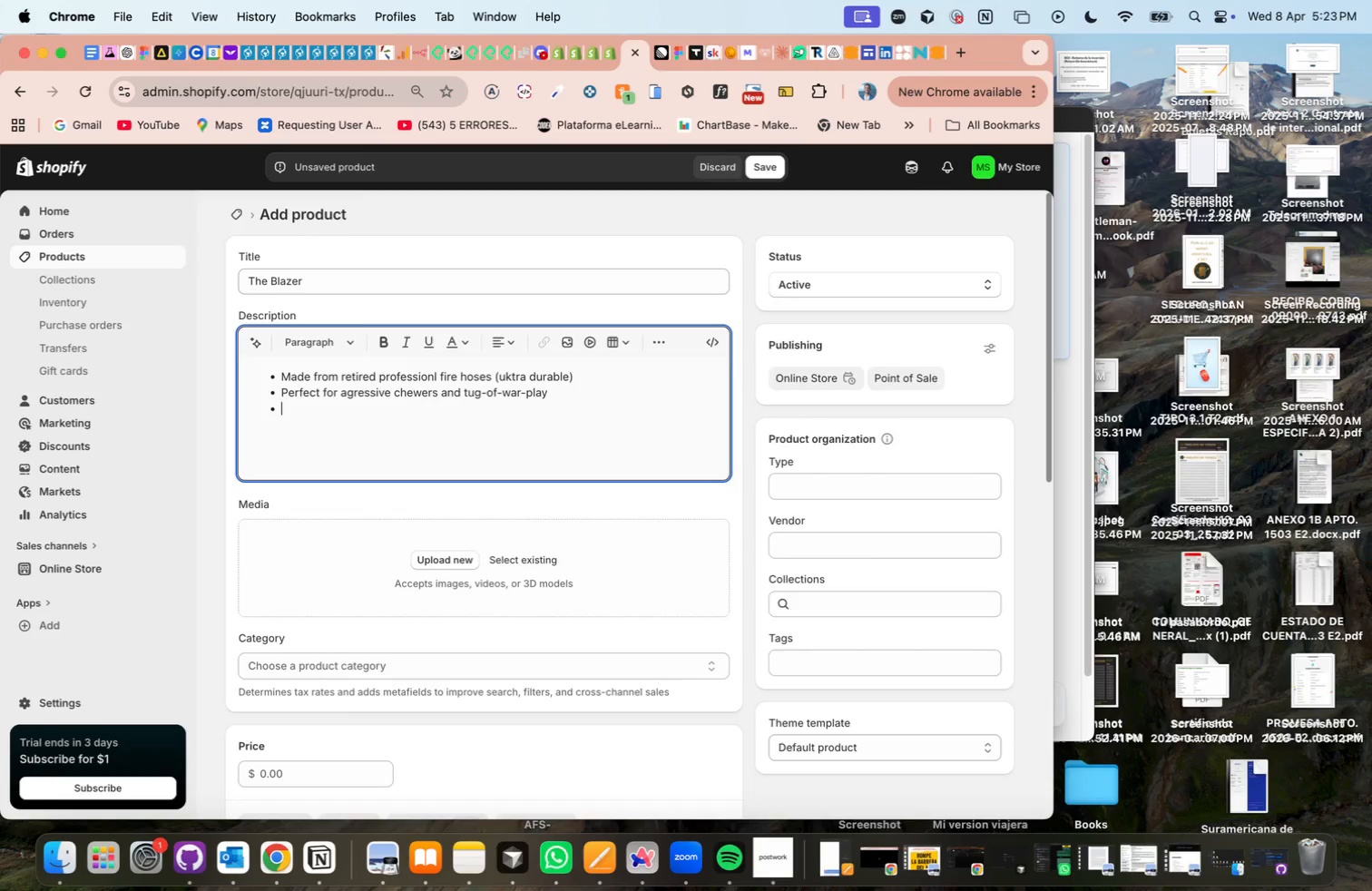 
type(Eco/friendly)
 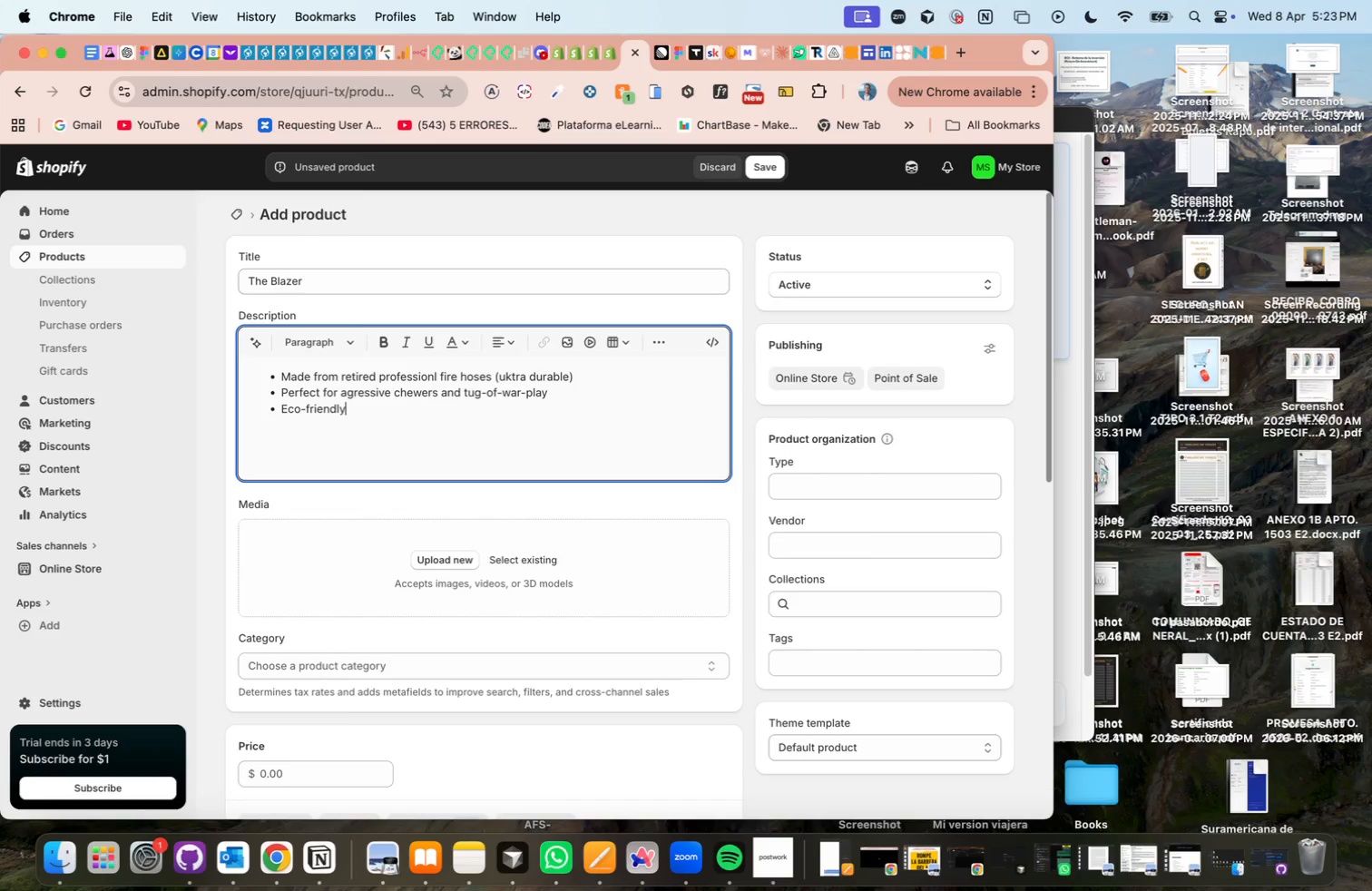 
type(> repurposed materials)
 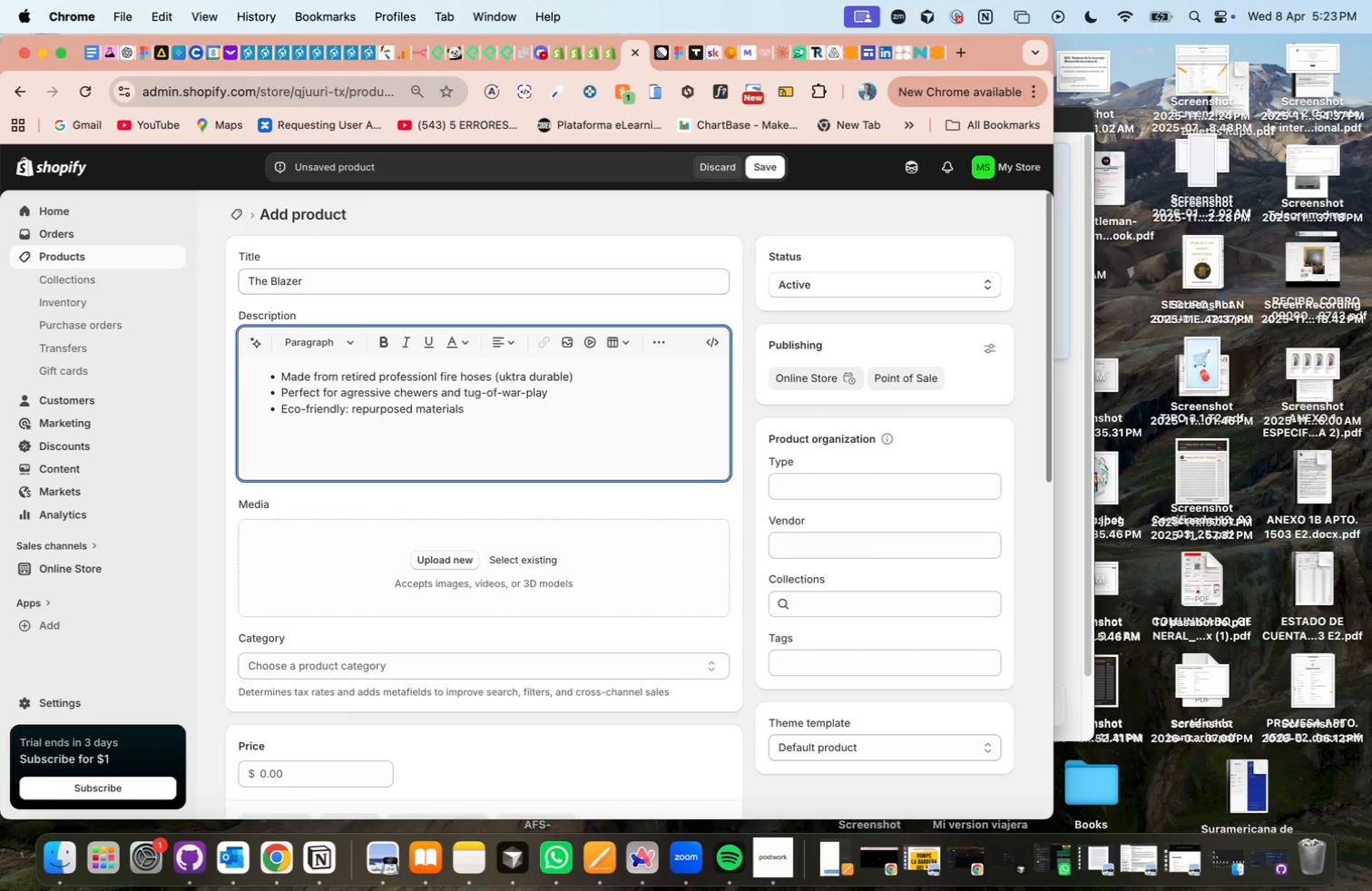 
wait(5.21)
 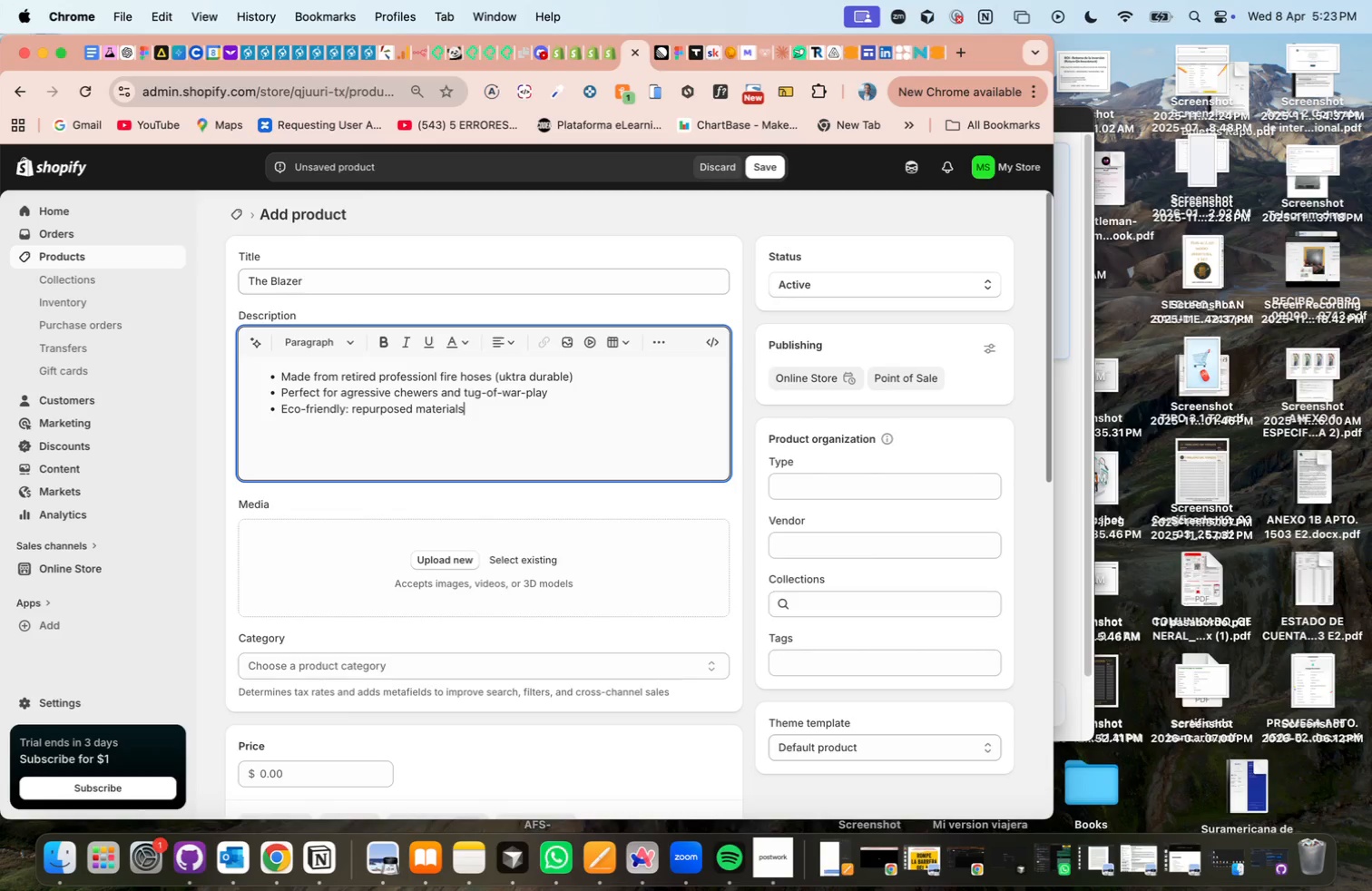 
key(Enter)
 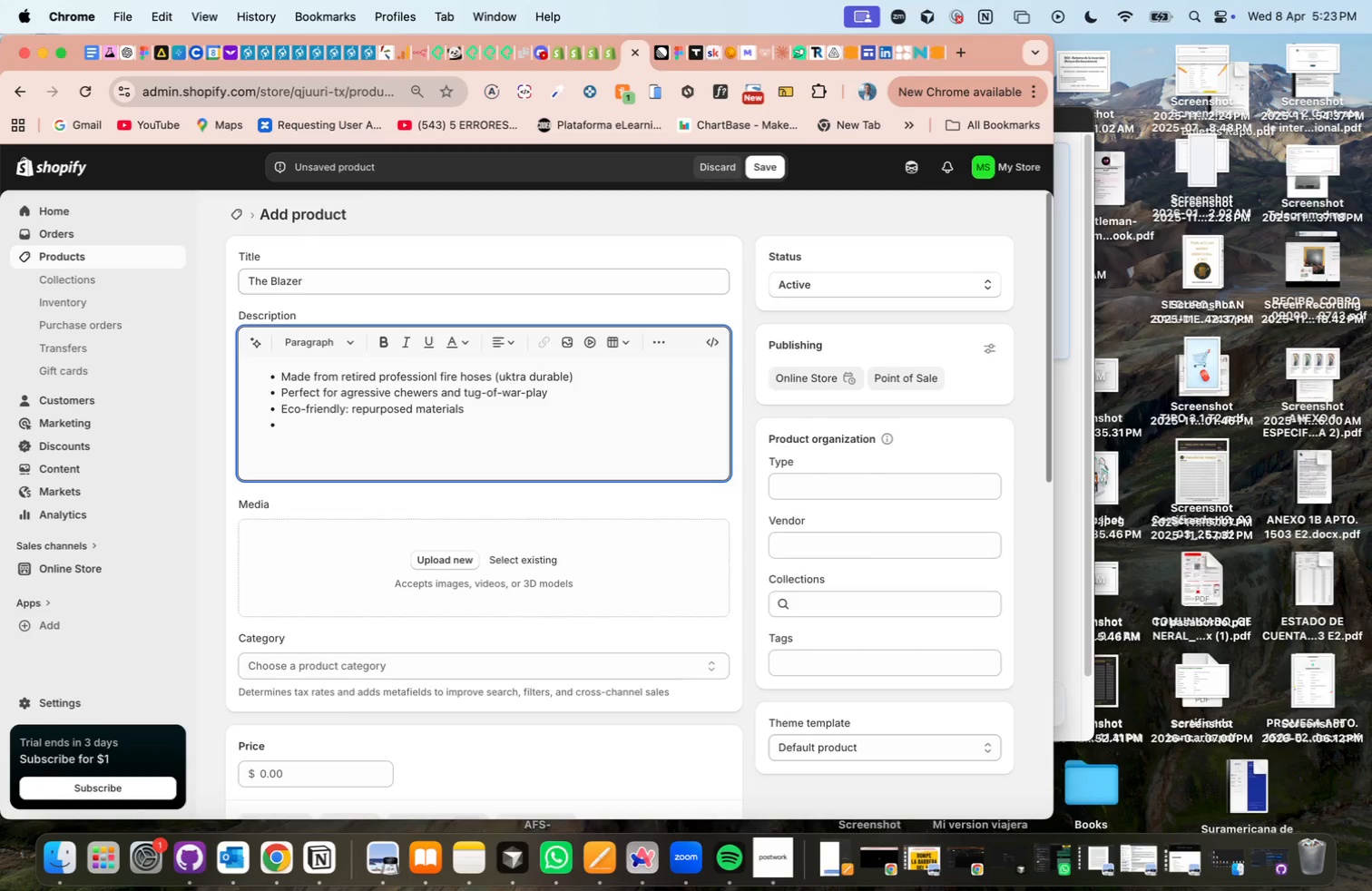 
type(Shipping)
 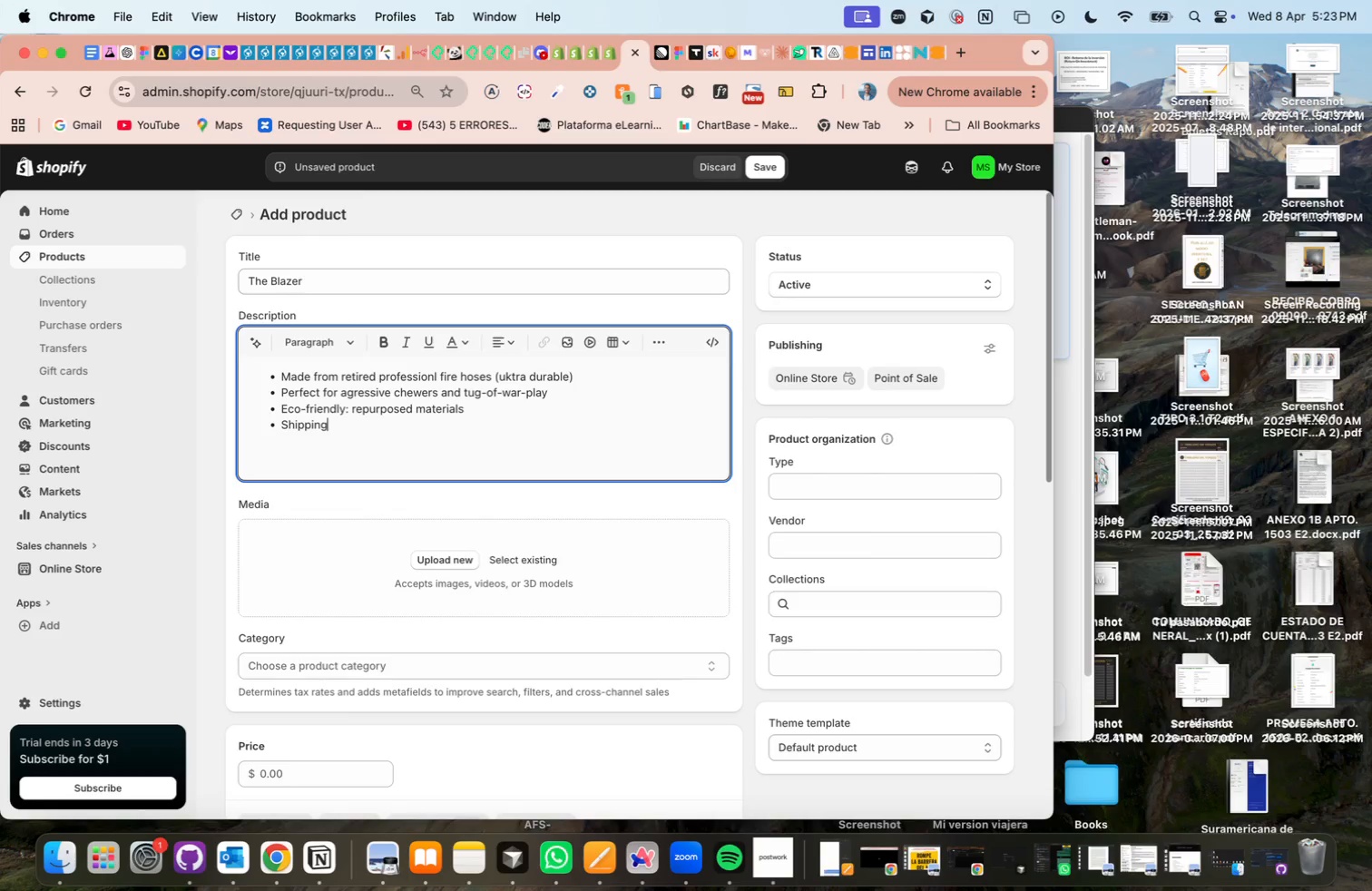 
hold_key(key=ShiftLeft, duration=0.52)
 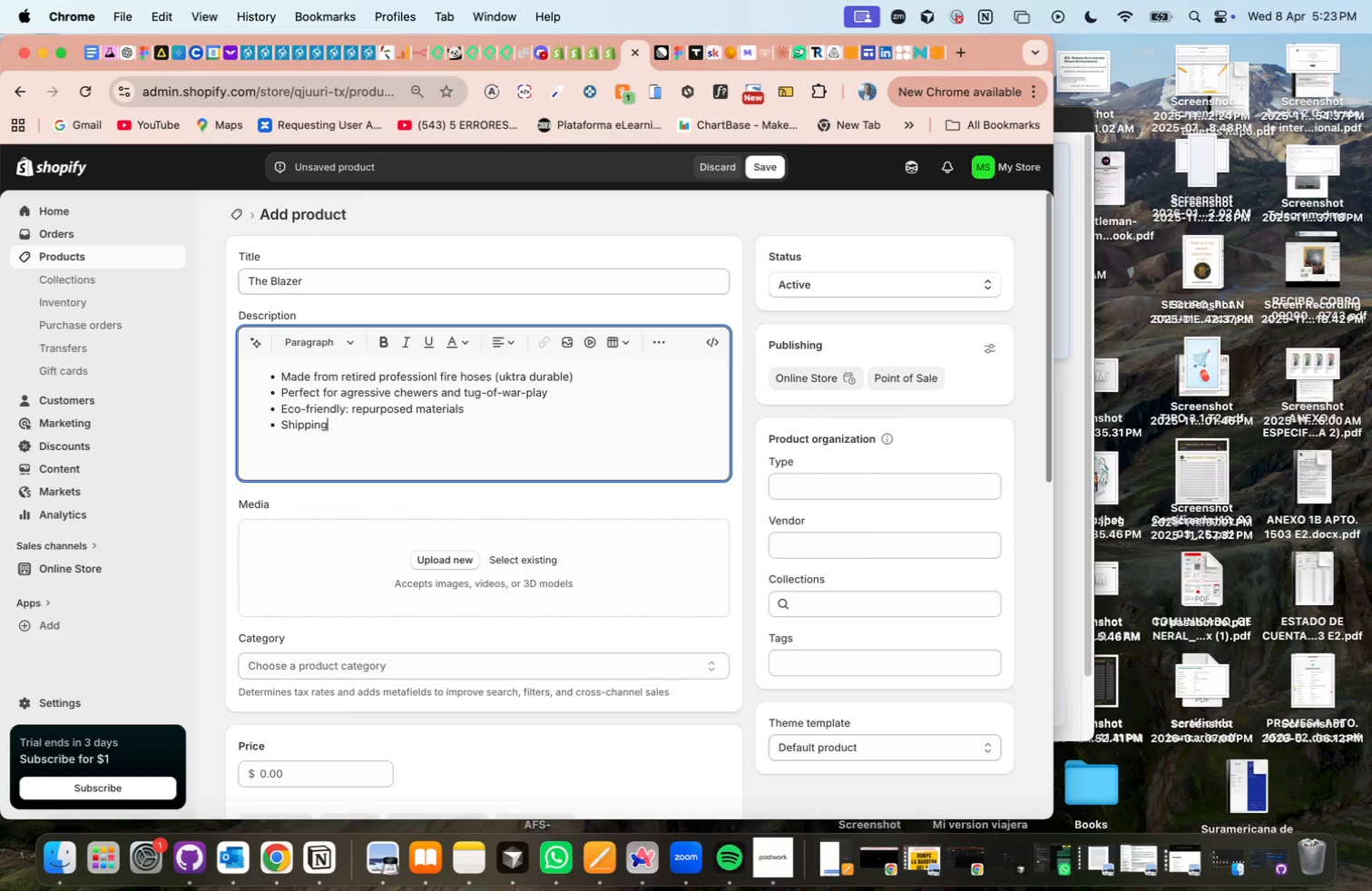 
type(> Free shipping in )
key(Backspace)
key(Backspace)
key(Backspace)
type(on orders over $50)
 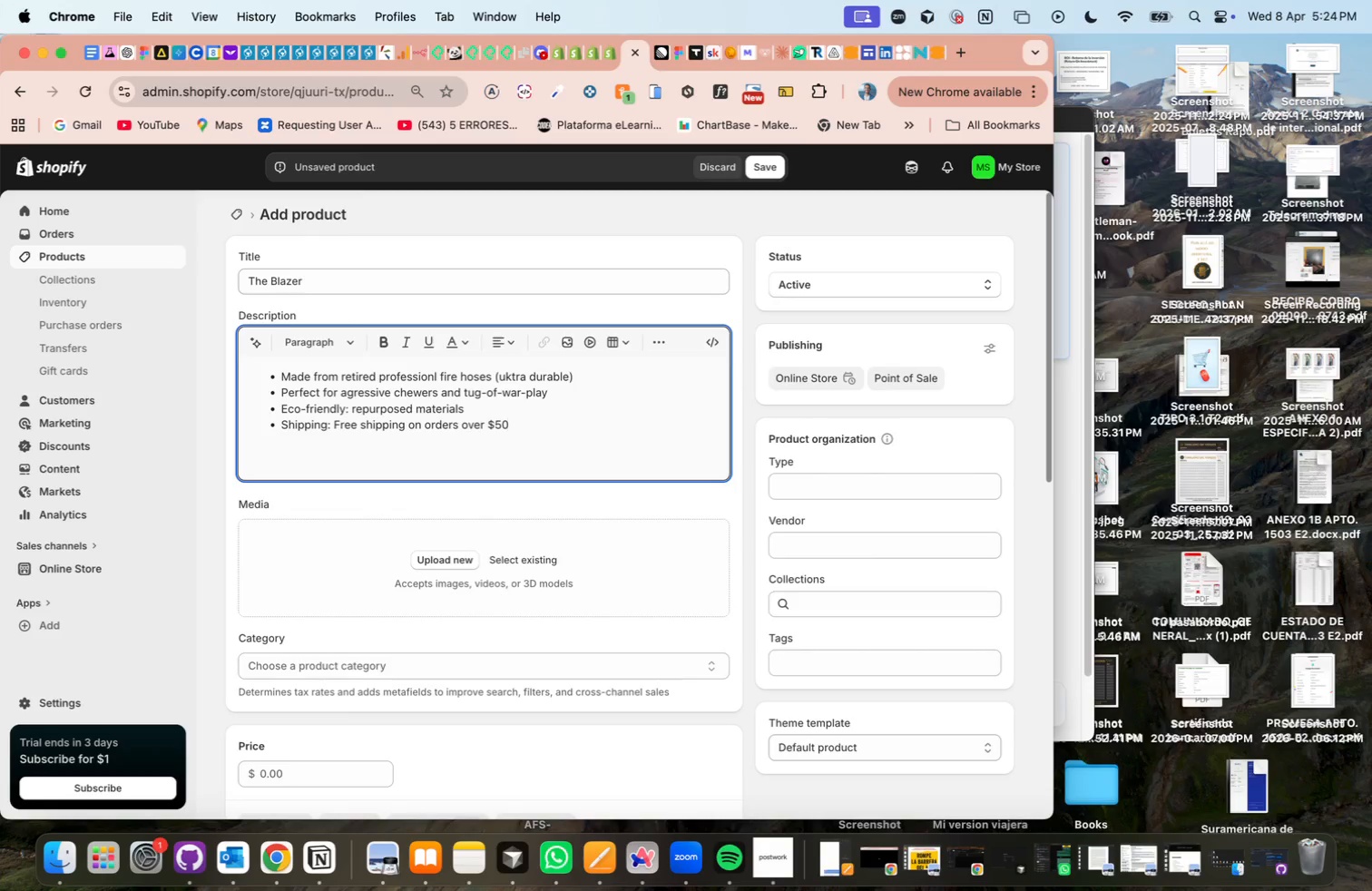 
wait(9.93)
 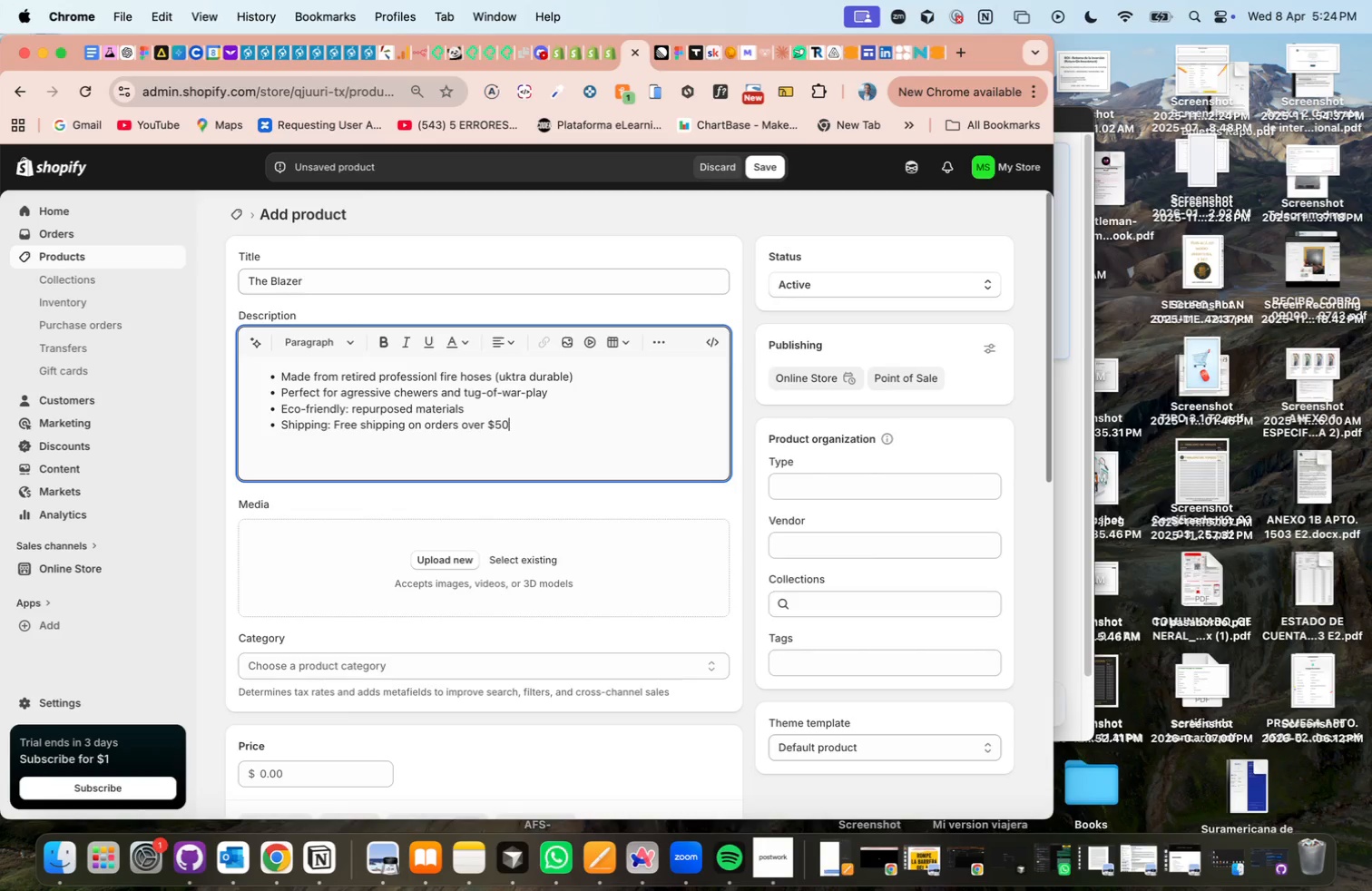 
left_click([448, 562])
 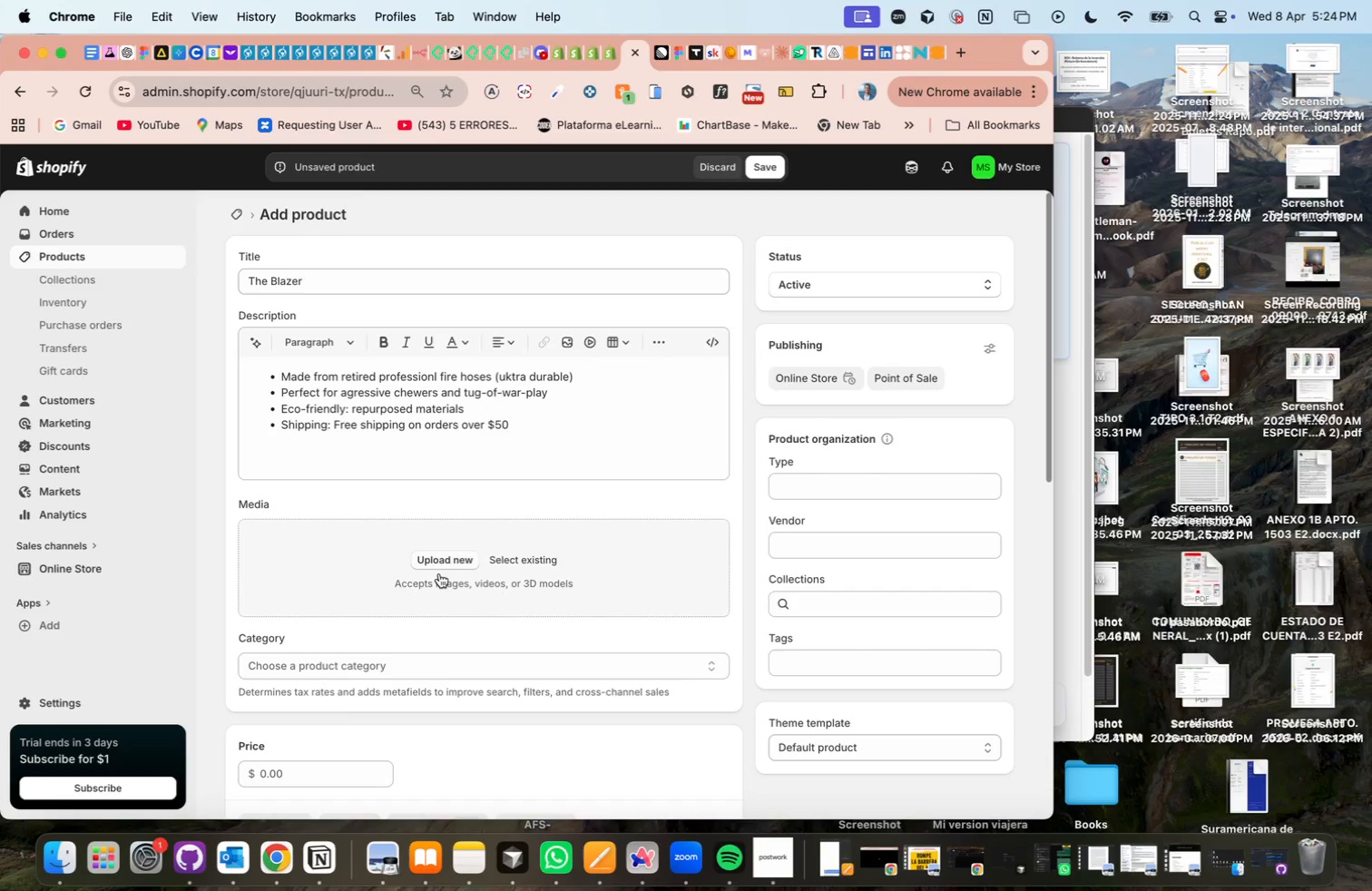 
mouse_move([518, 580])
 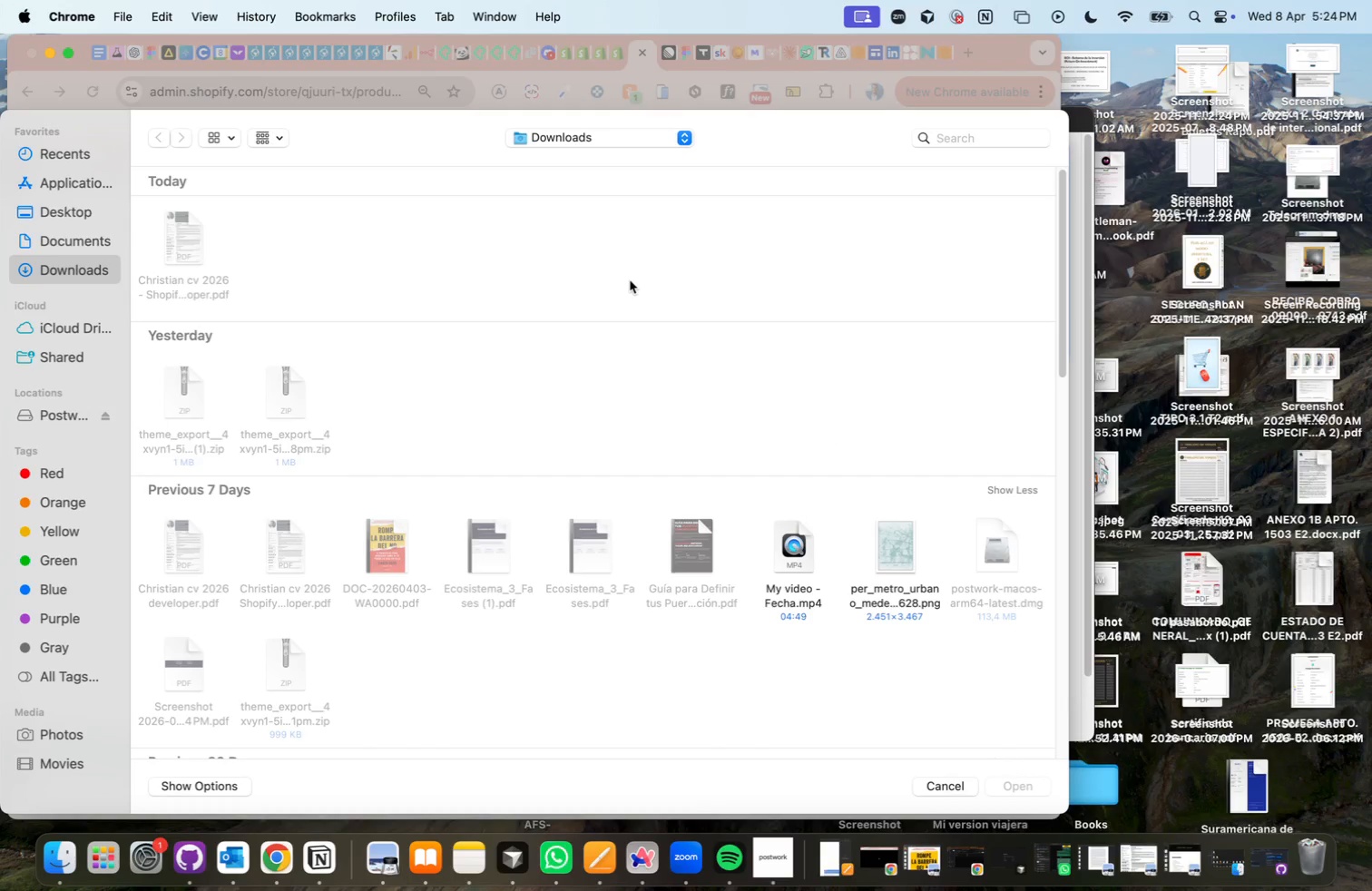 
wait(11.1)
 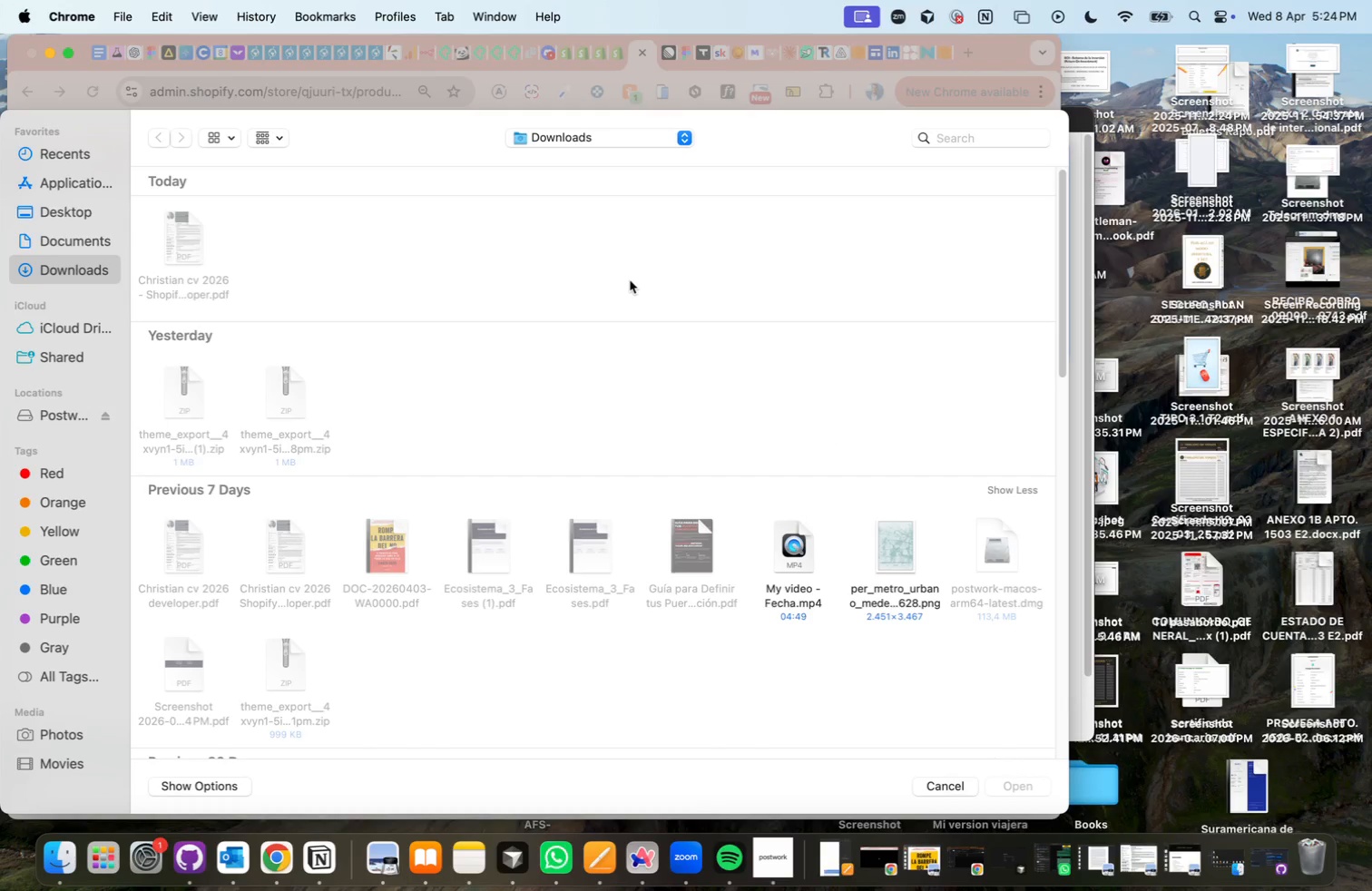 
scroll: coordinate [499, 455], scroll_direction: down, amount: 6.0
 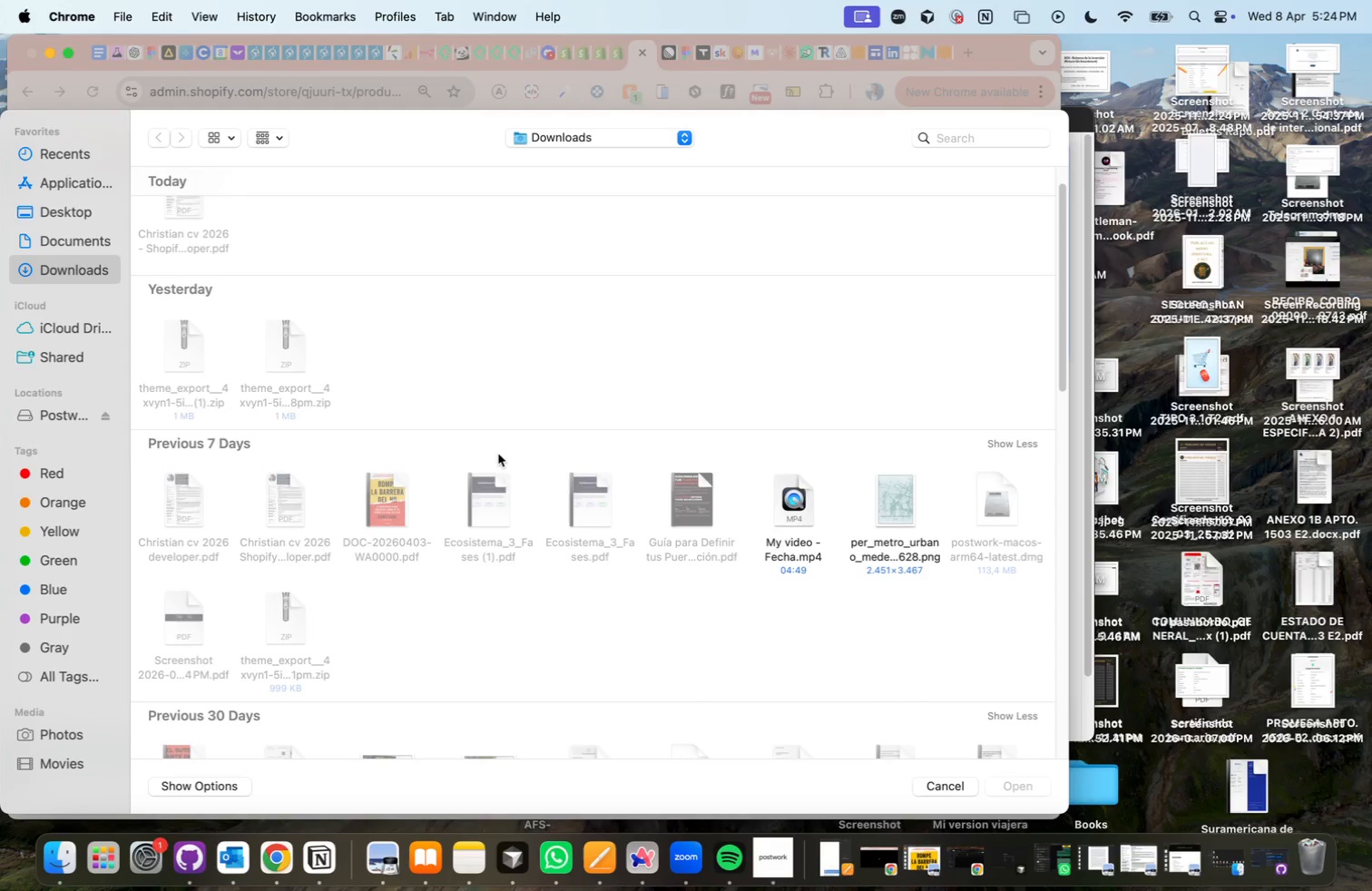 
scroll: coordinate [484, 382], scroll_direction: up, amount: 48.0
 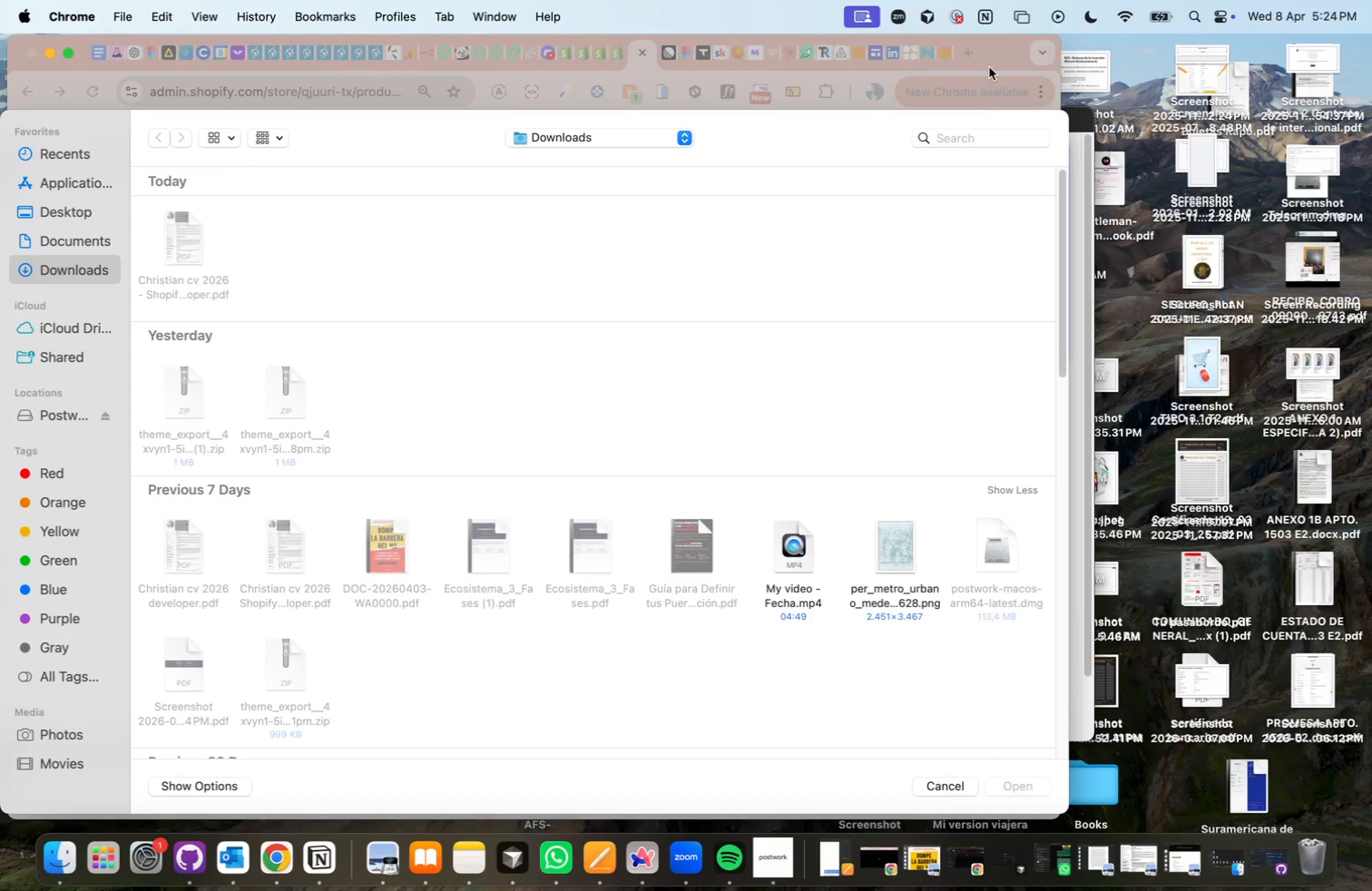 
left_click([991, 63])
 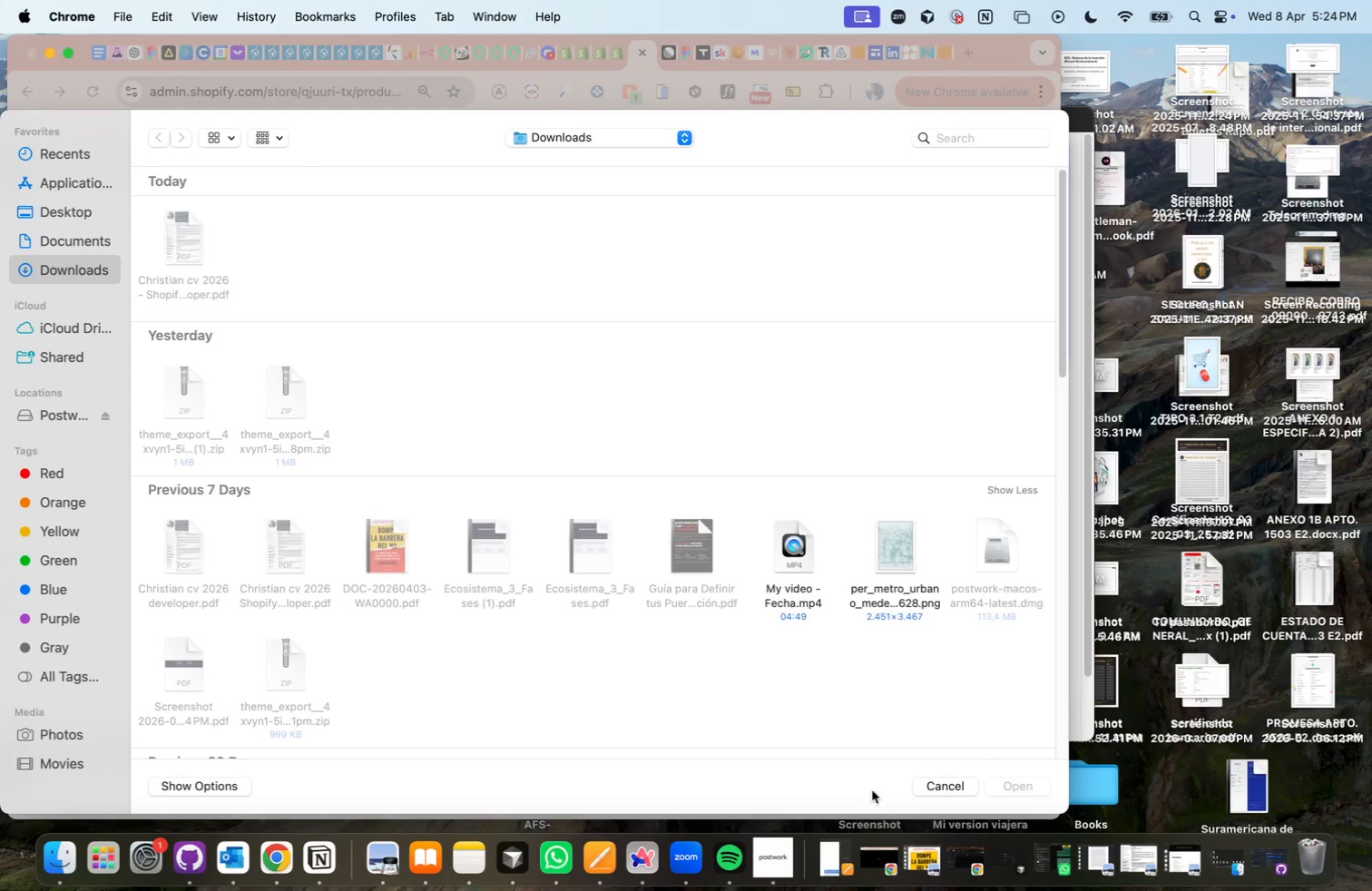 
left_click([934, 783])
 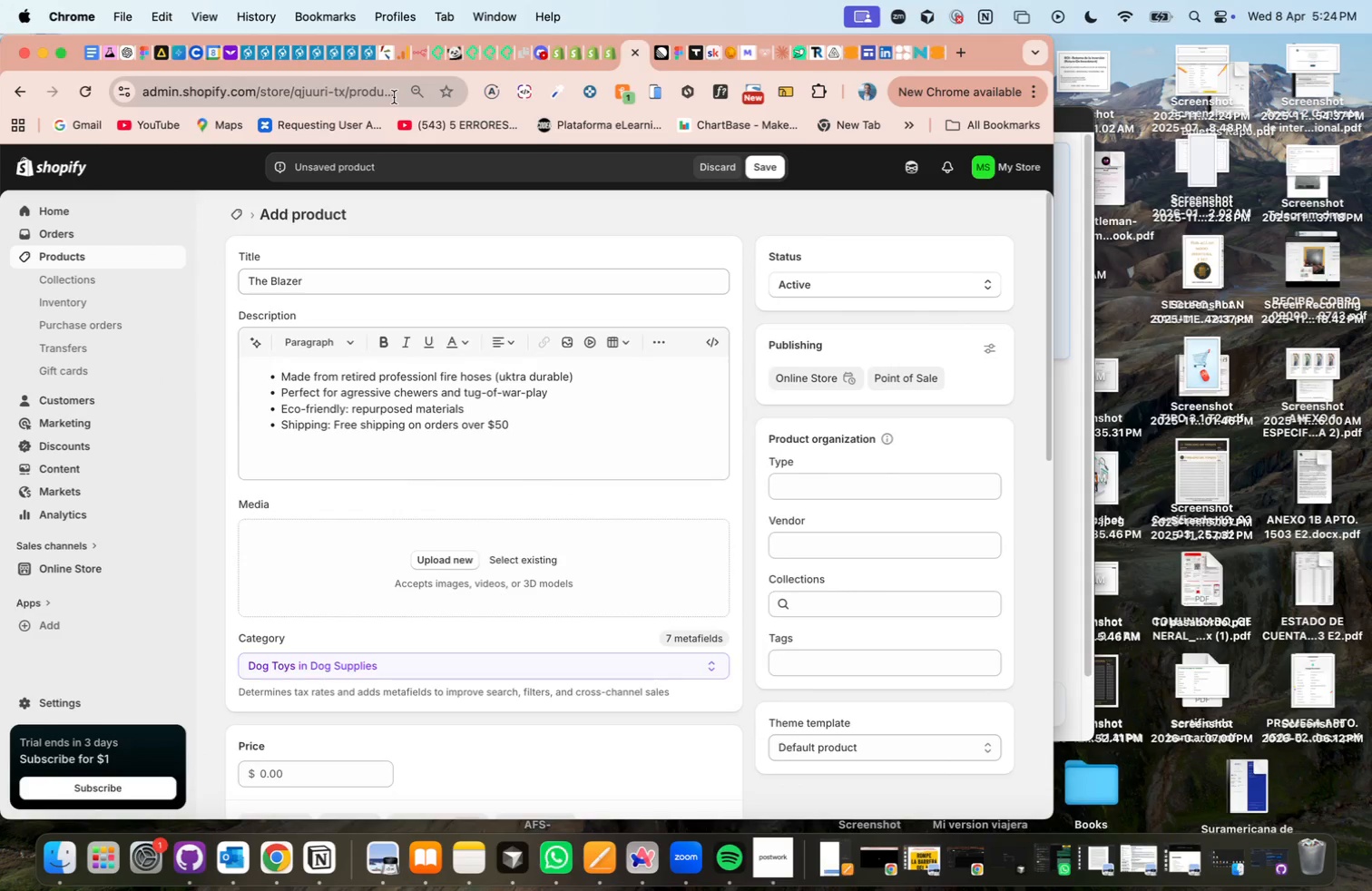 
wait(7.18)
 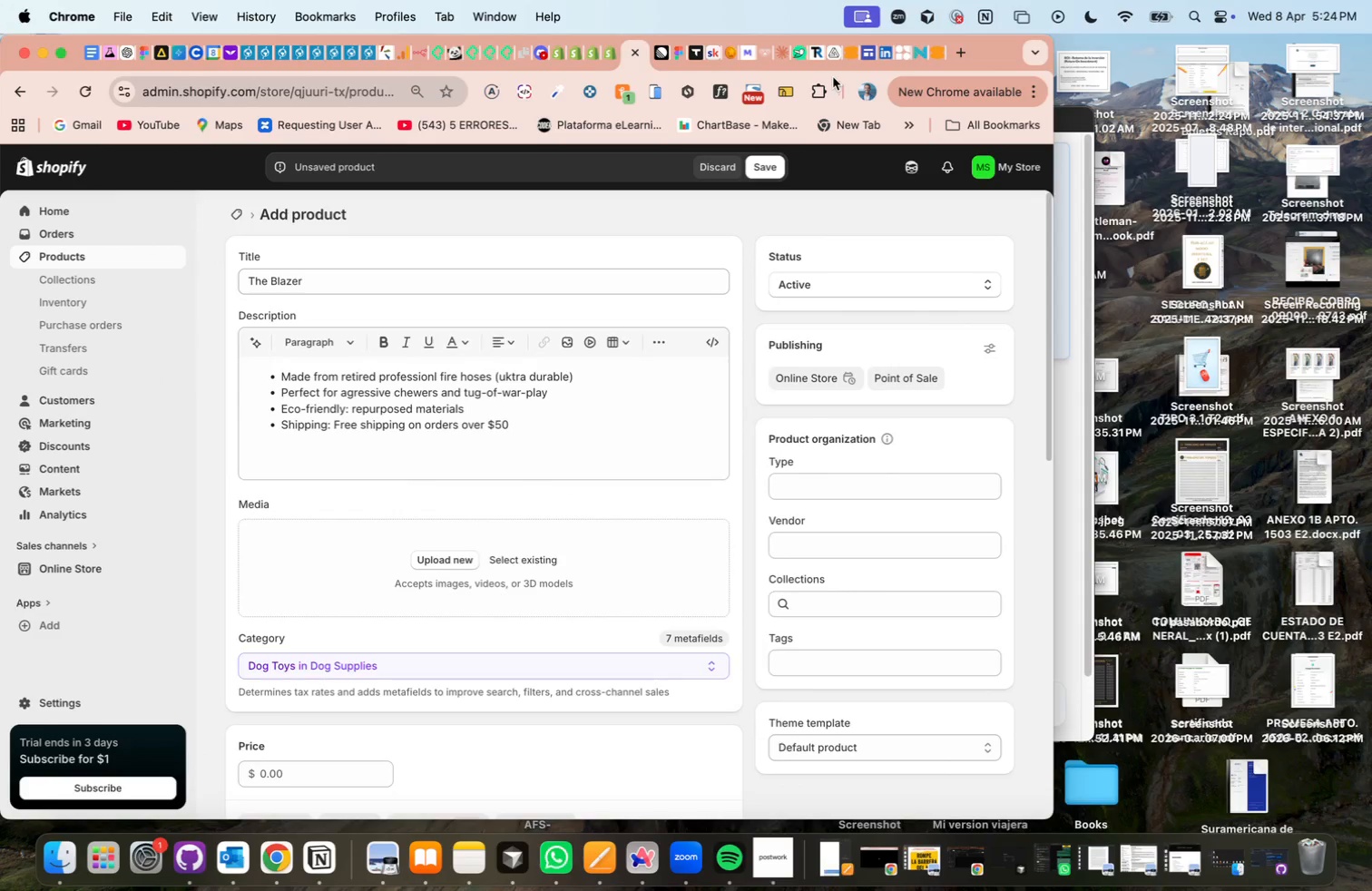 
right_click([123, 65])
 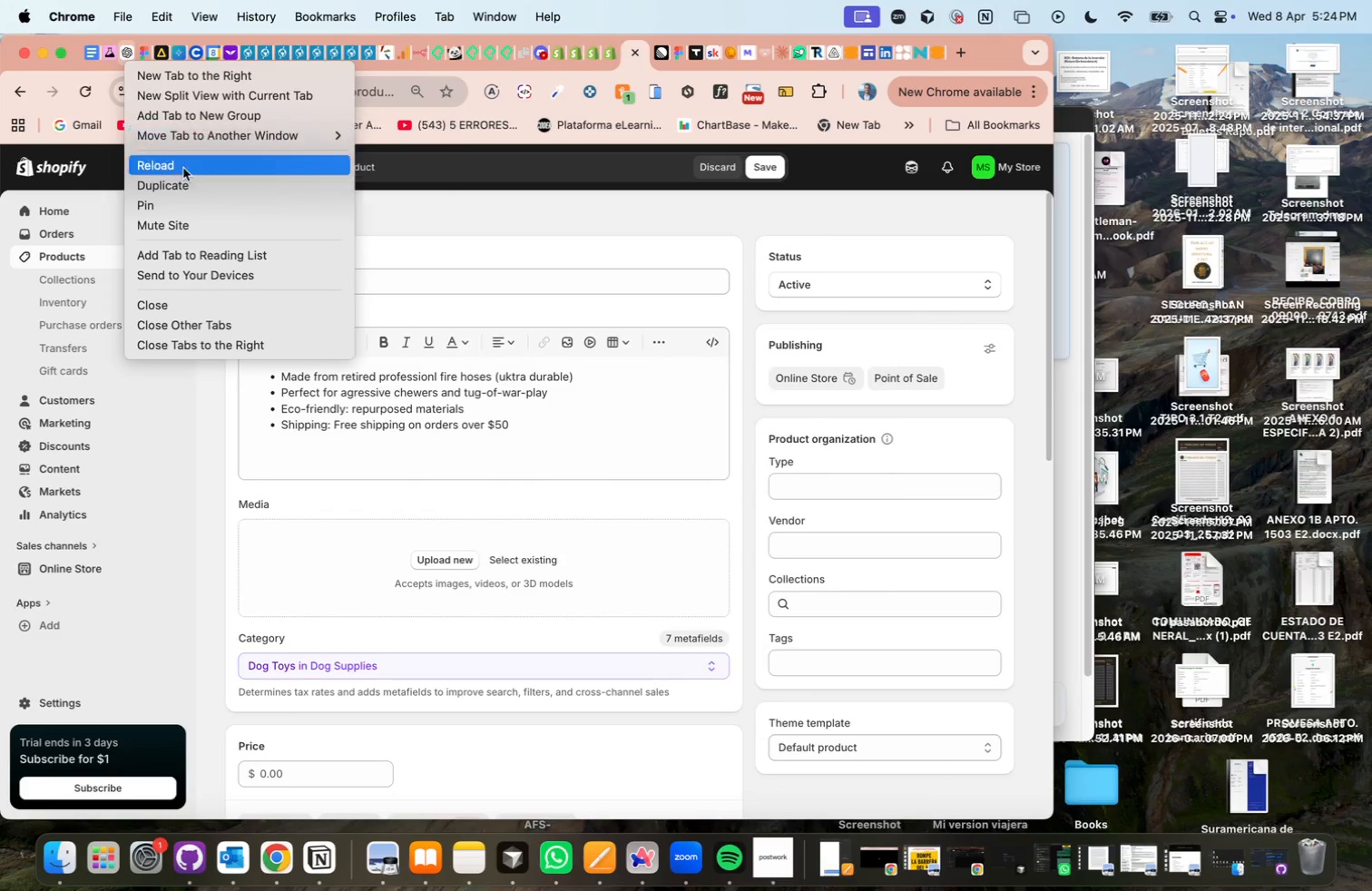 
left_click([173, 190])
 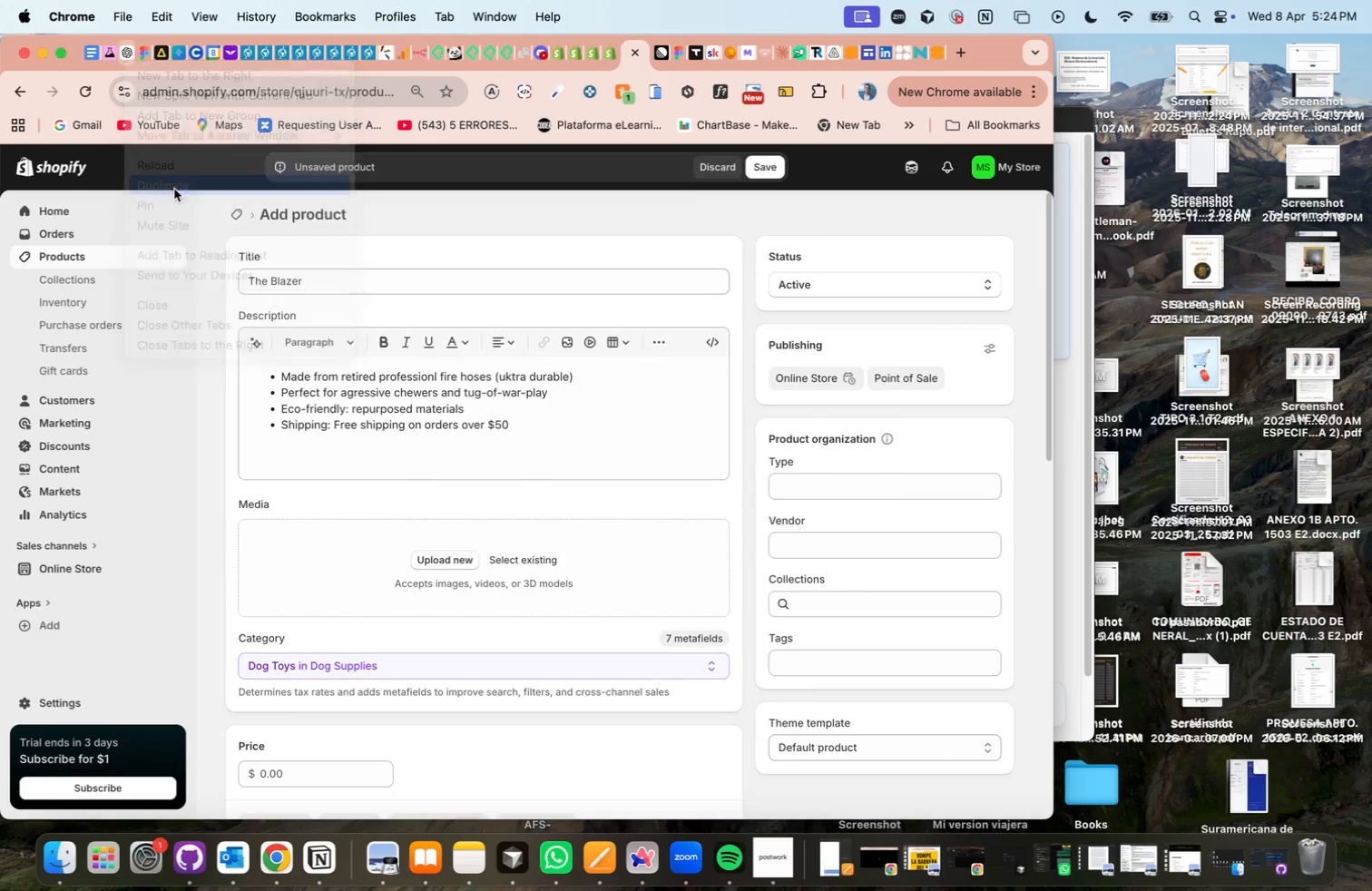 
mouse_move([145, 90])
 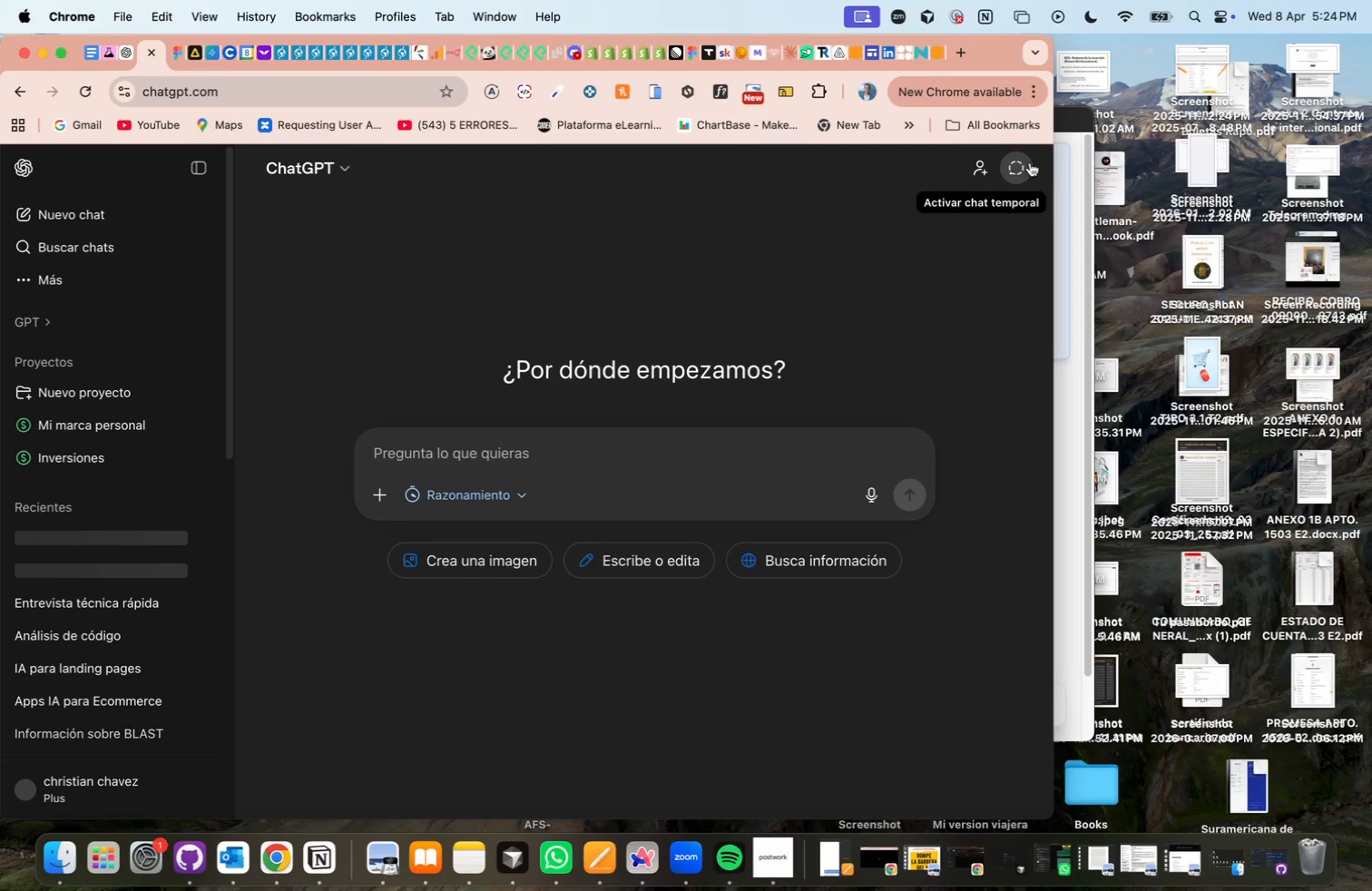 
left_click([593, 458])
 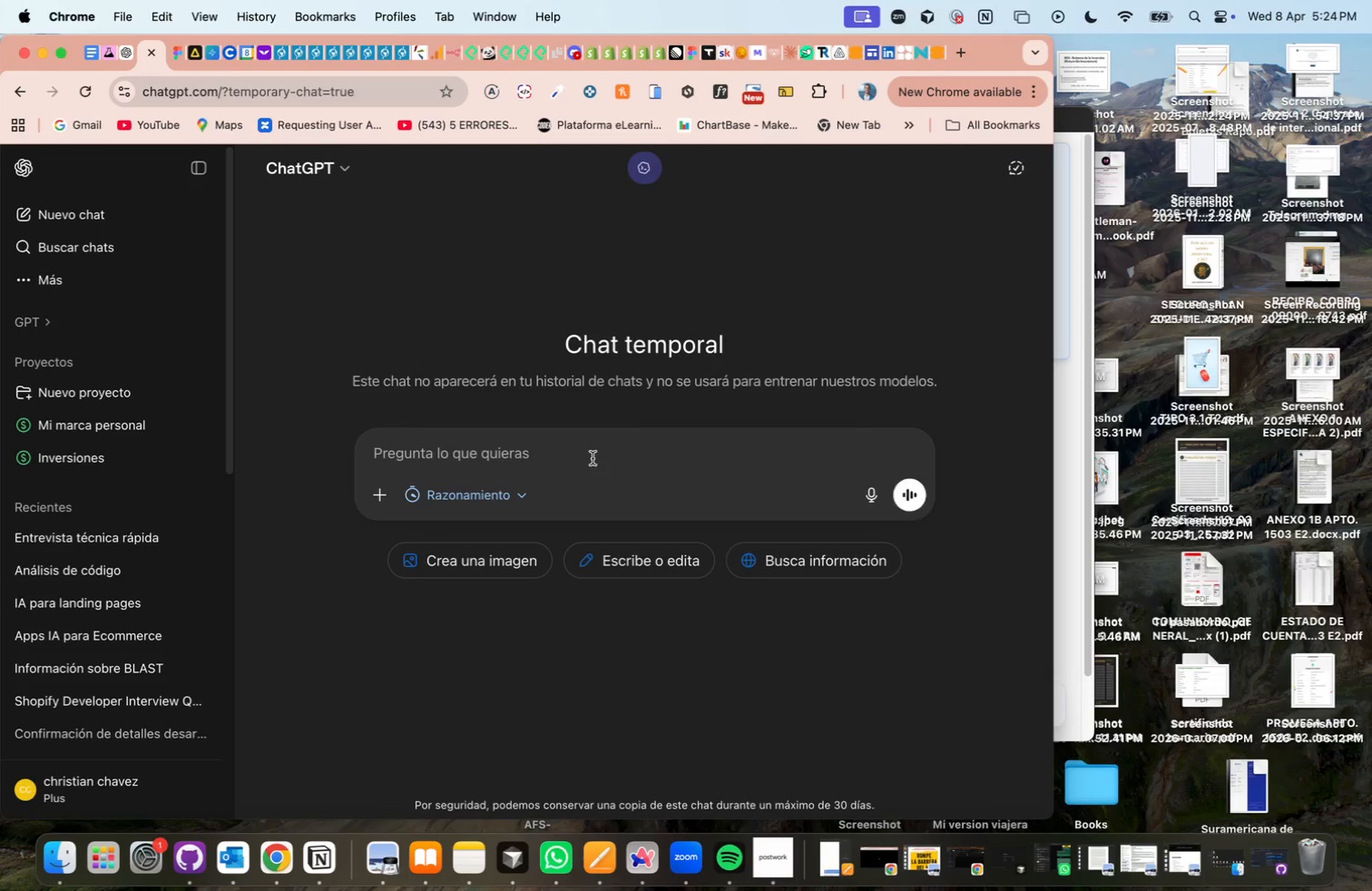 
type(create 3 separe)
key(Backspace)
type(ated images for a product )
 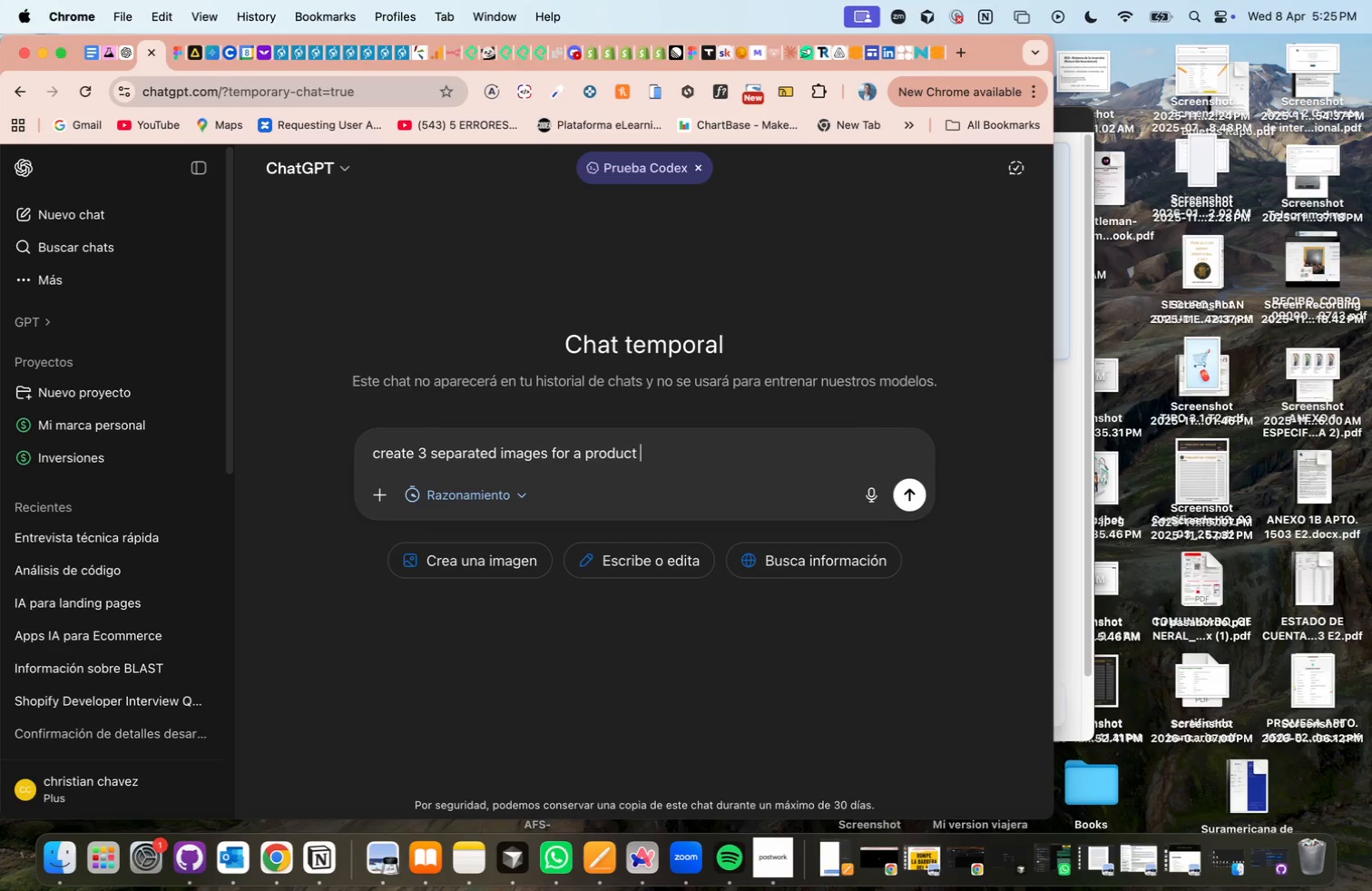 
wait(6.83)
 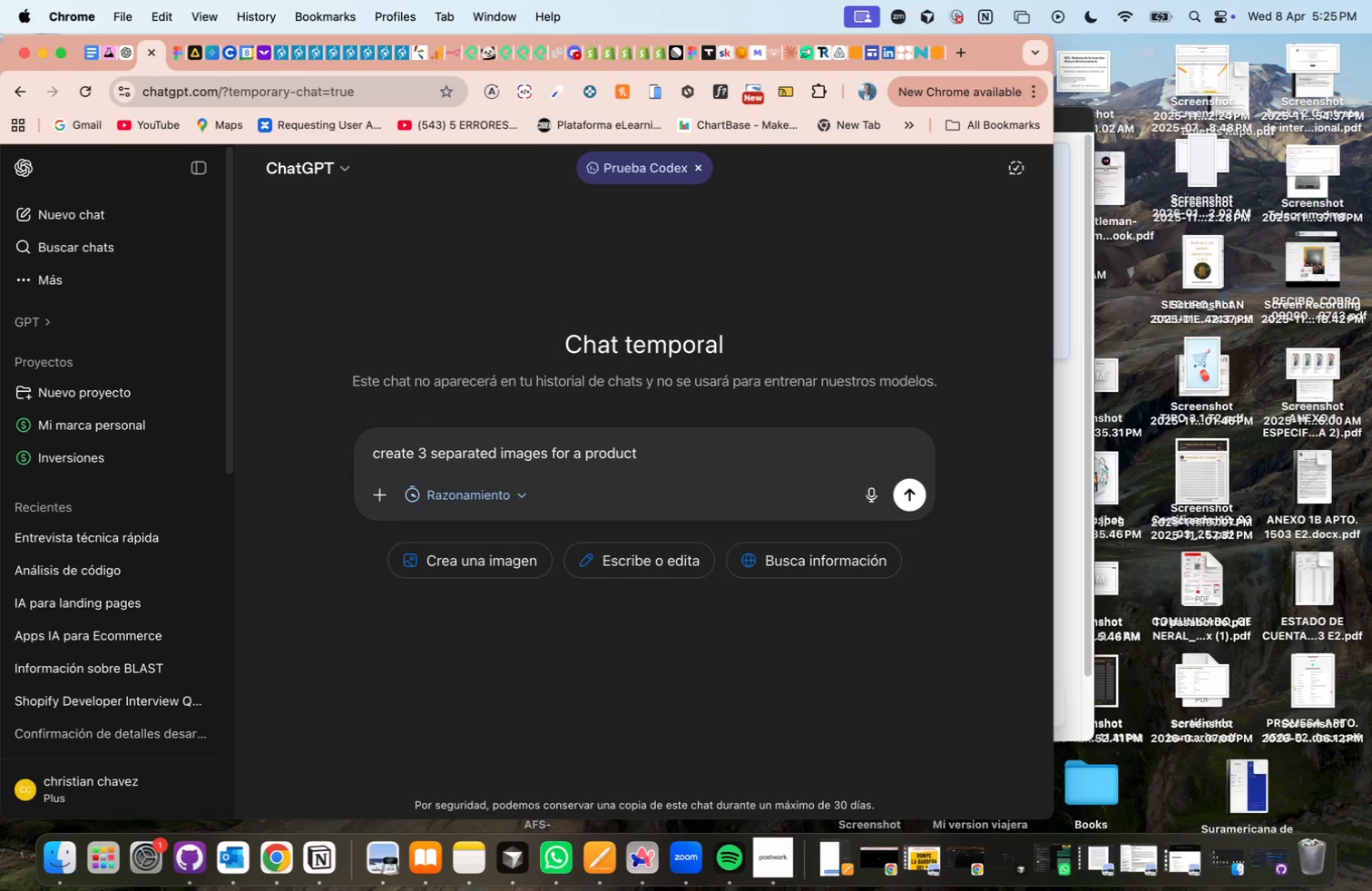 
type(called the blazer to )
 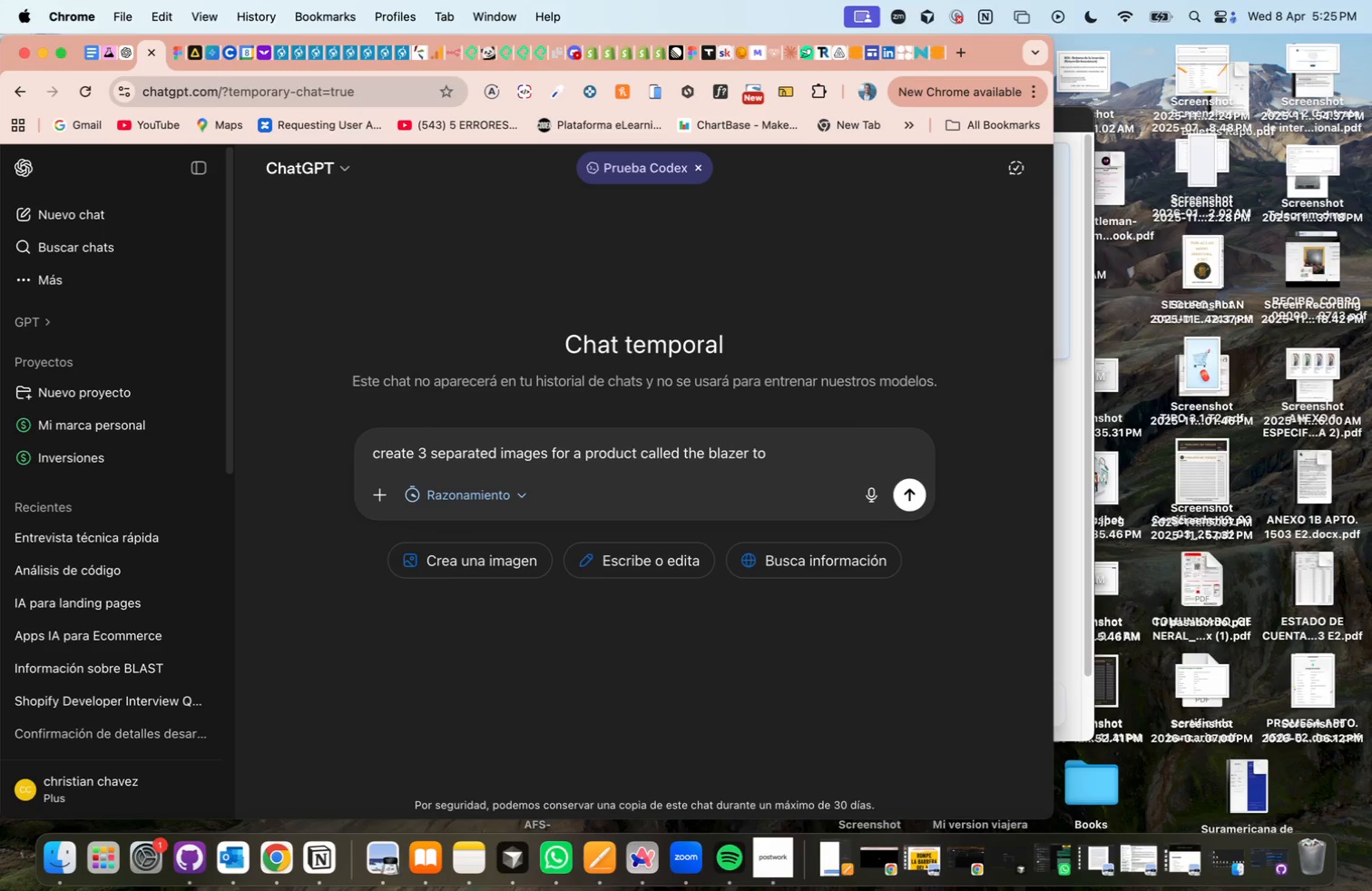 
type(the)
 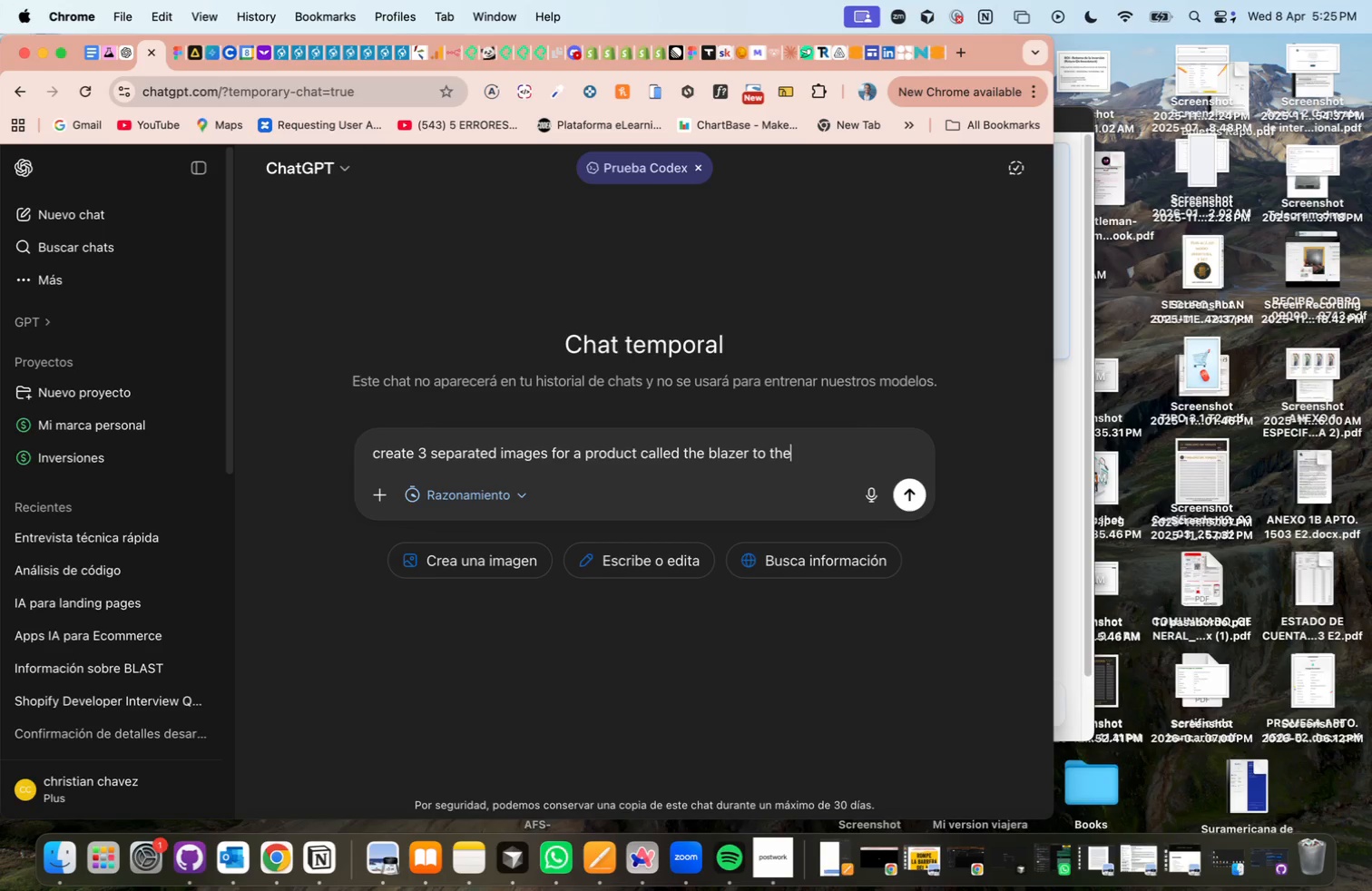 
hold_key(key=Backspace, duration=0.53)
 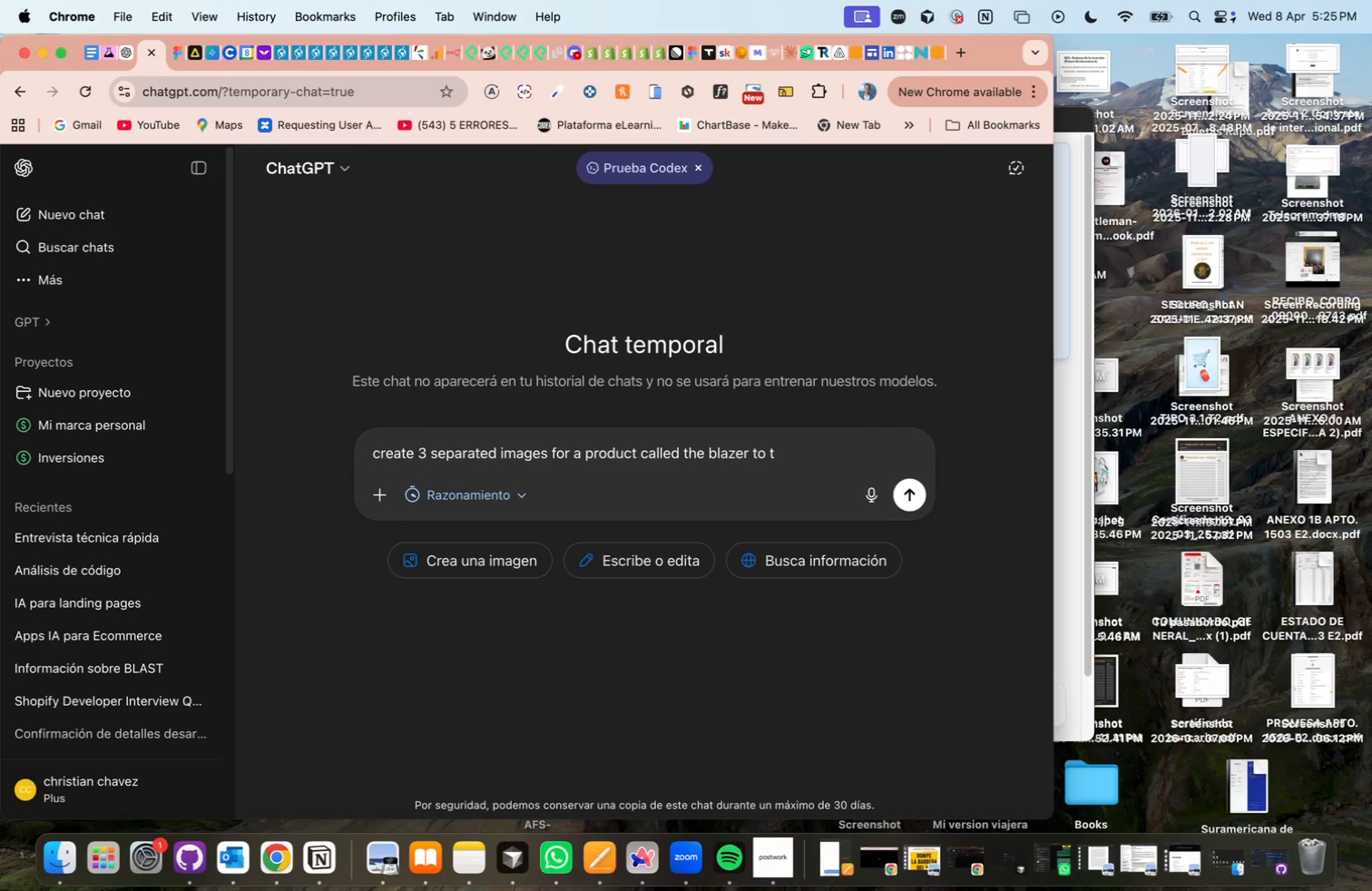 
key(Backspace)
key(Backspace)
key(Backspace)
key(Backspace)
type(which is a )
 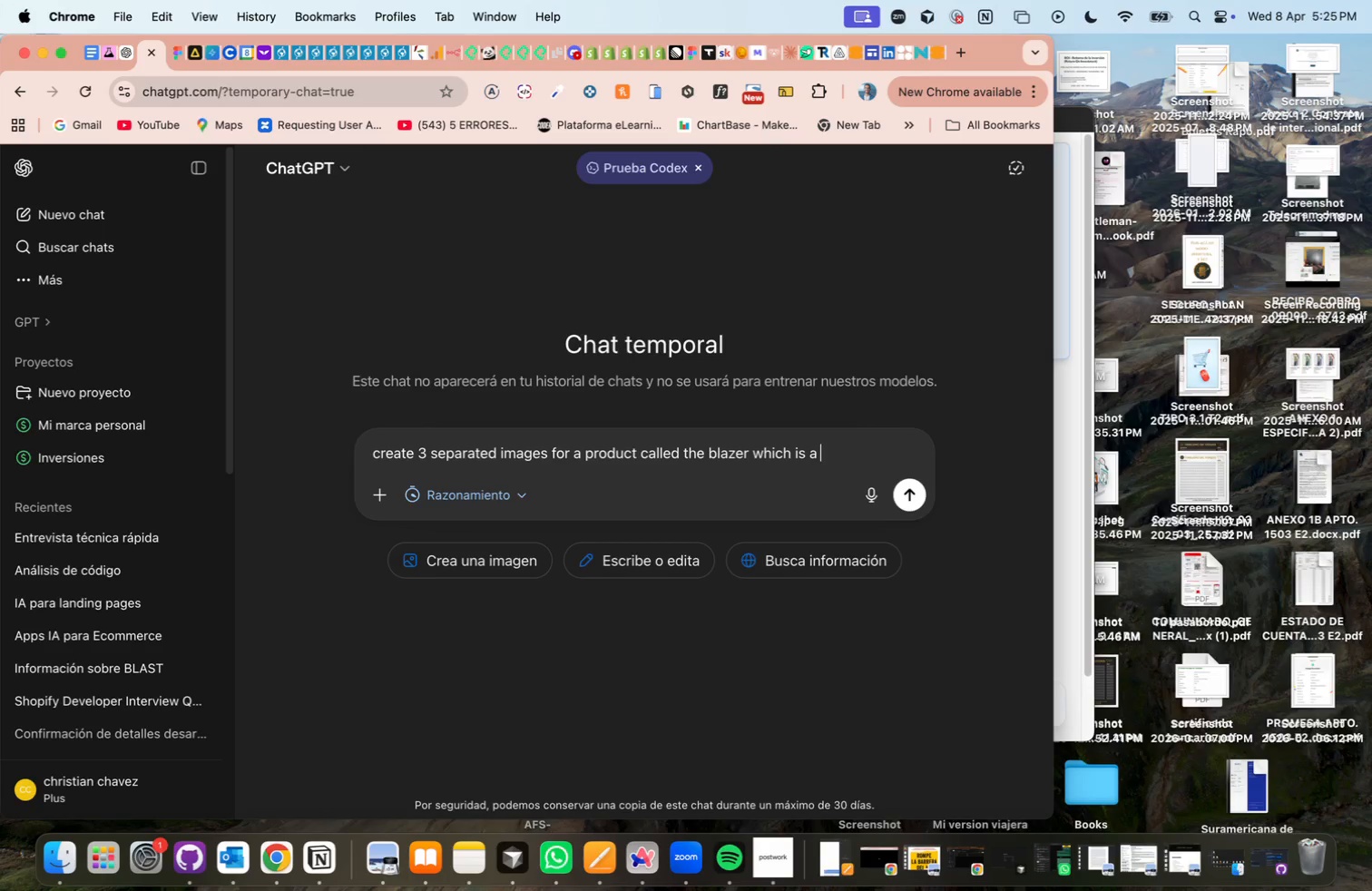 
type(Wildpraw Gear )
 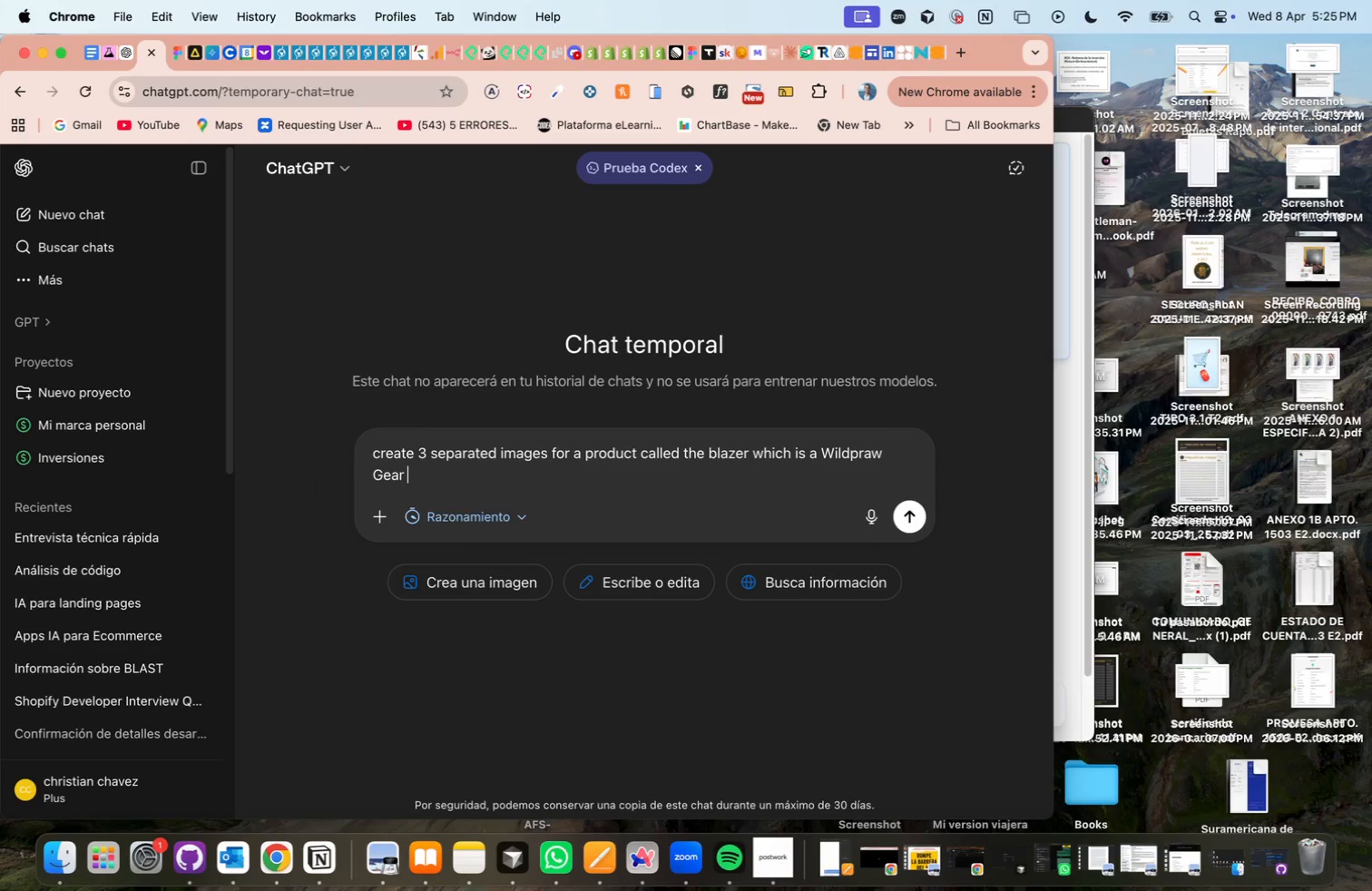 
wait(9.18)
 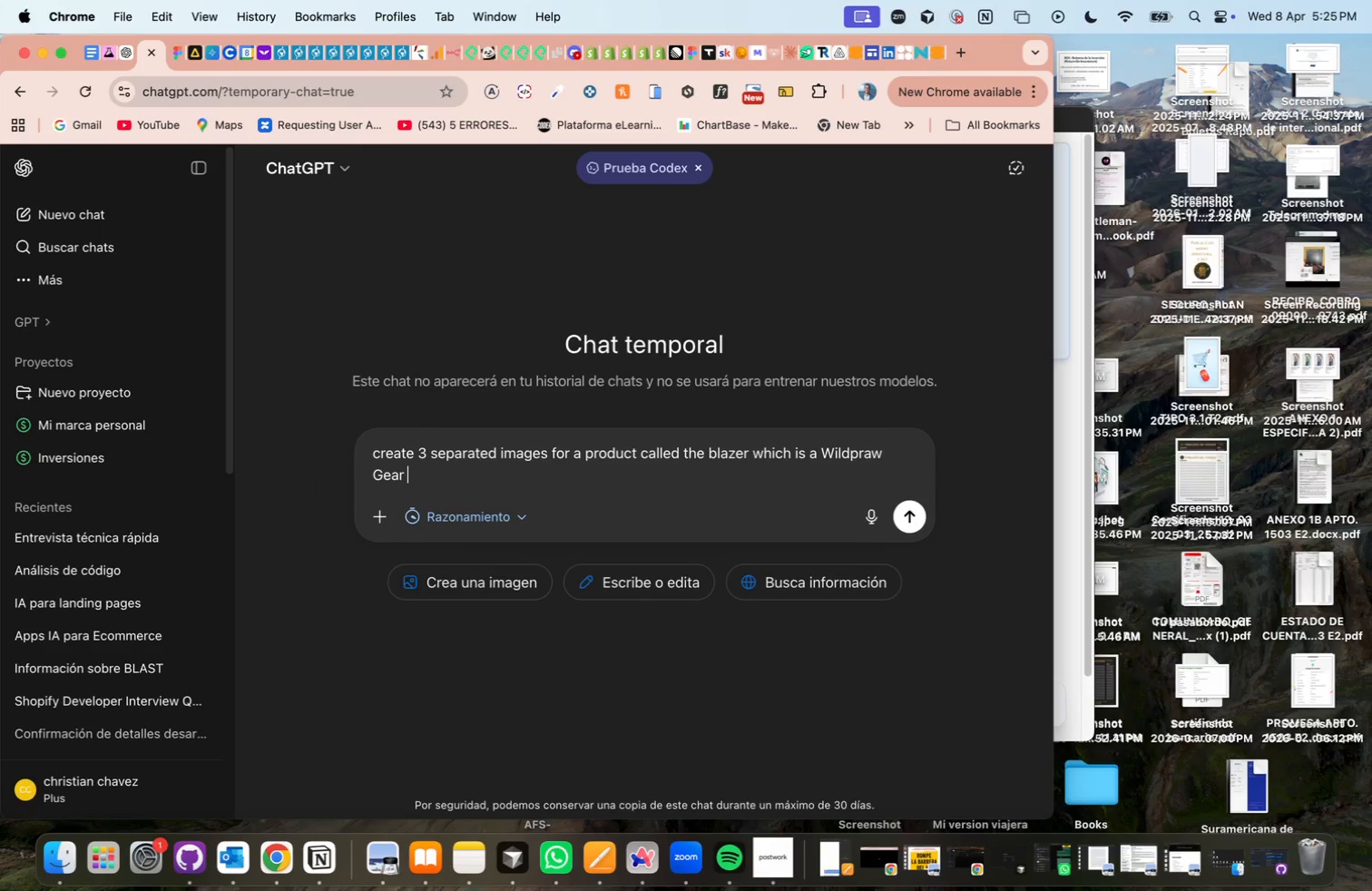 
type(product)
 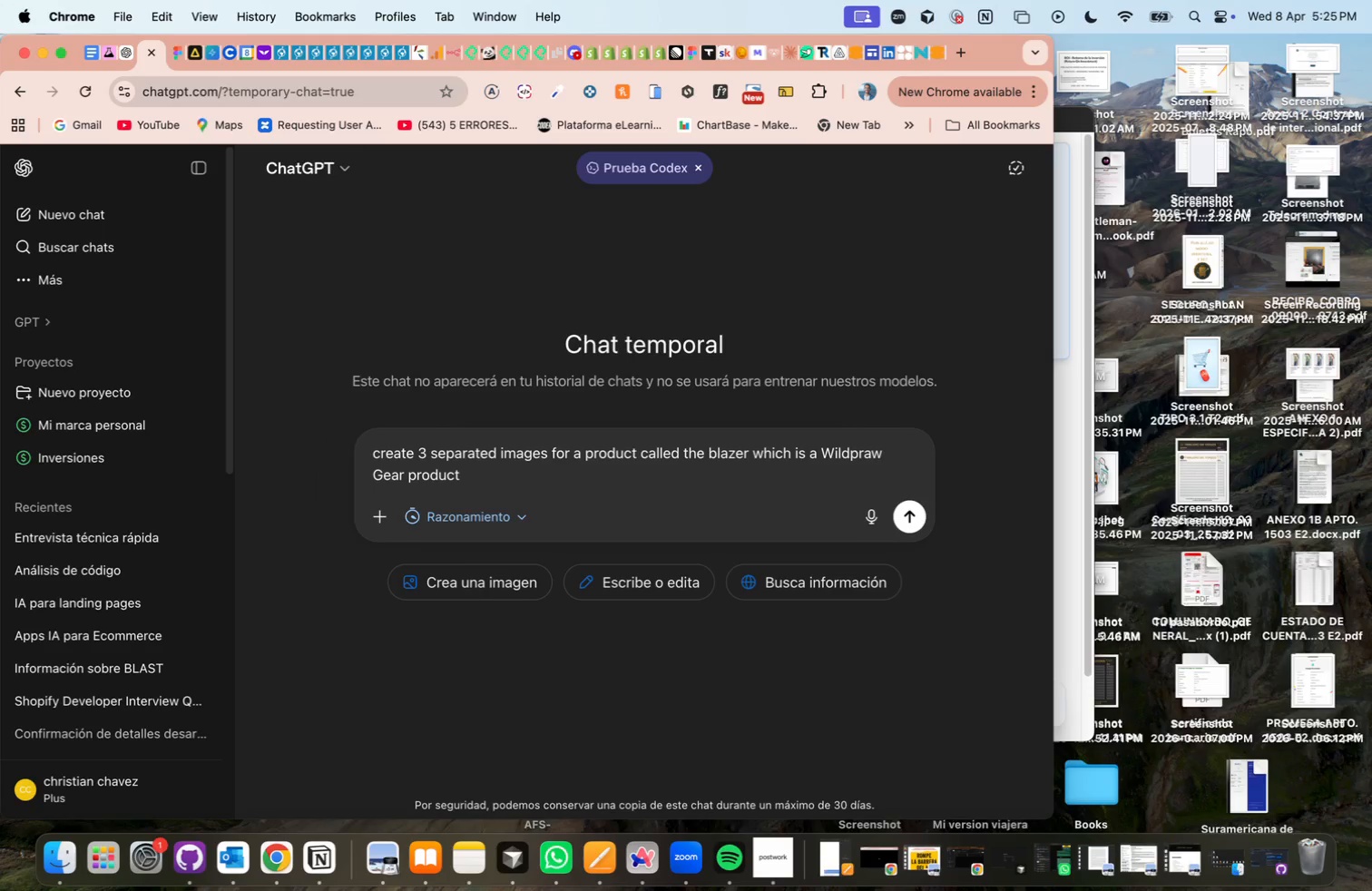 
key(Enter)
 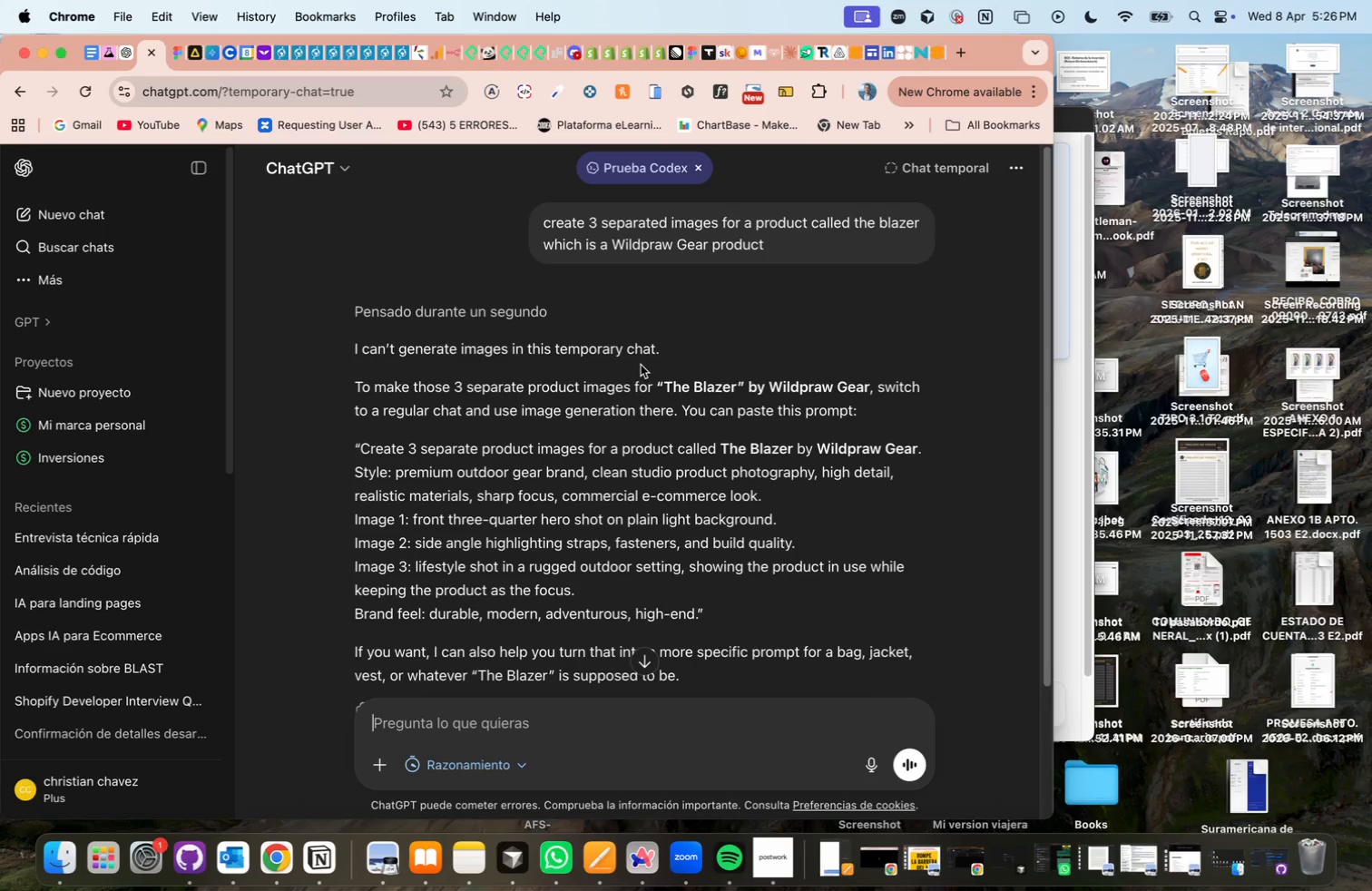 
wait(15.02)
 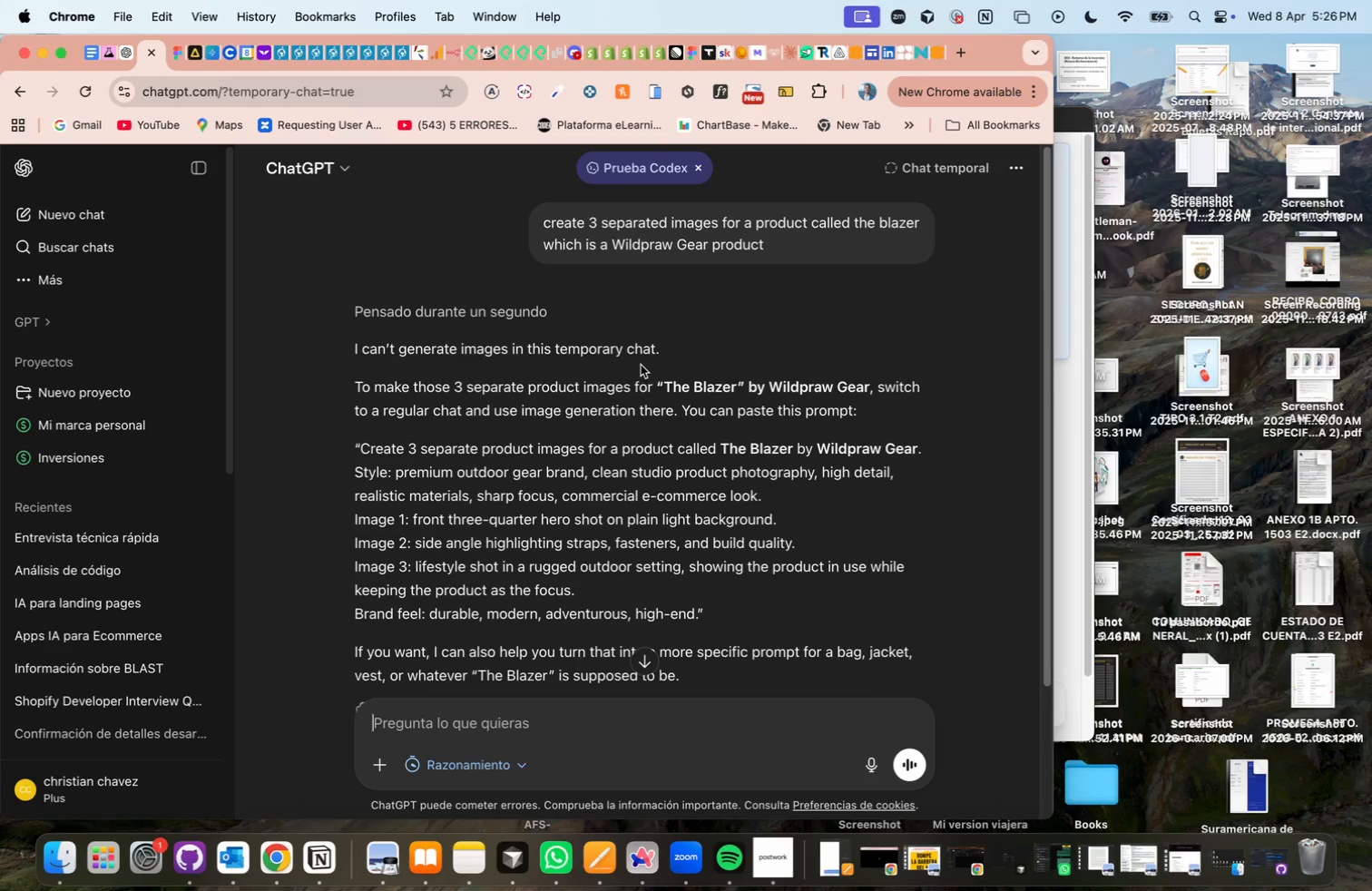 
left_click_drag(start_coordinate=[548, 224], to_coordinate=[798, 237])
 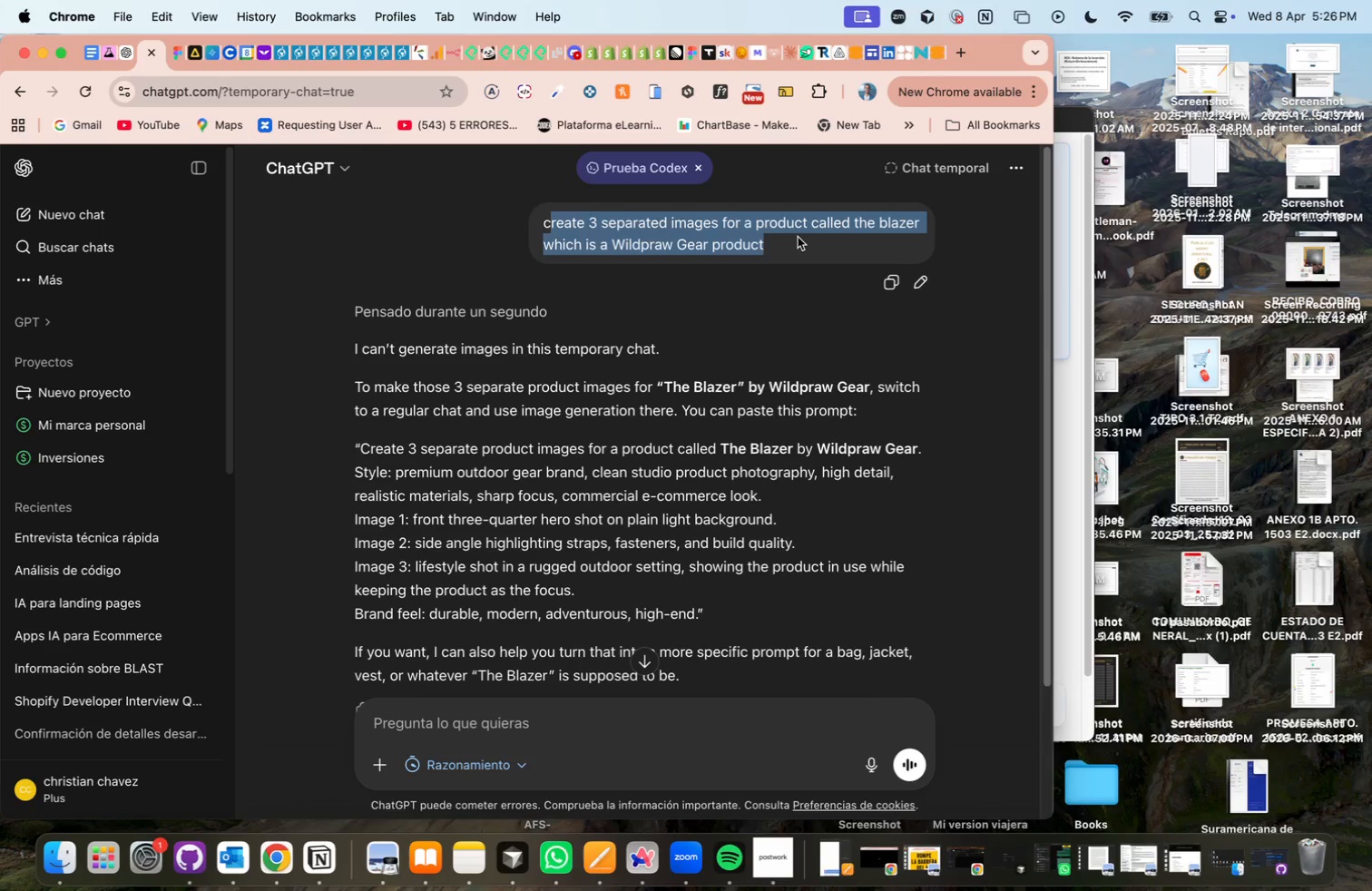 
key(Meta+C)
 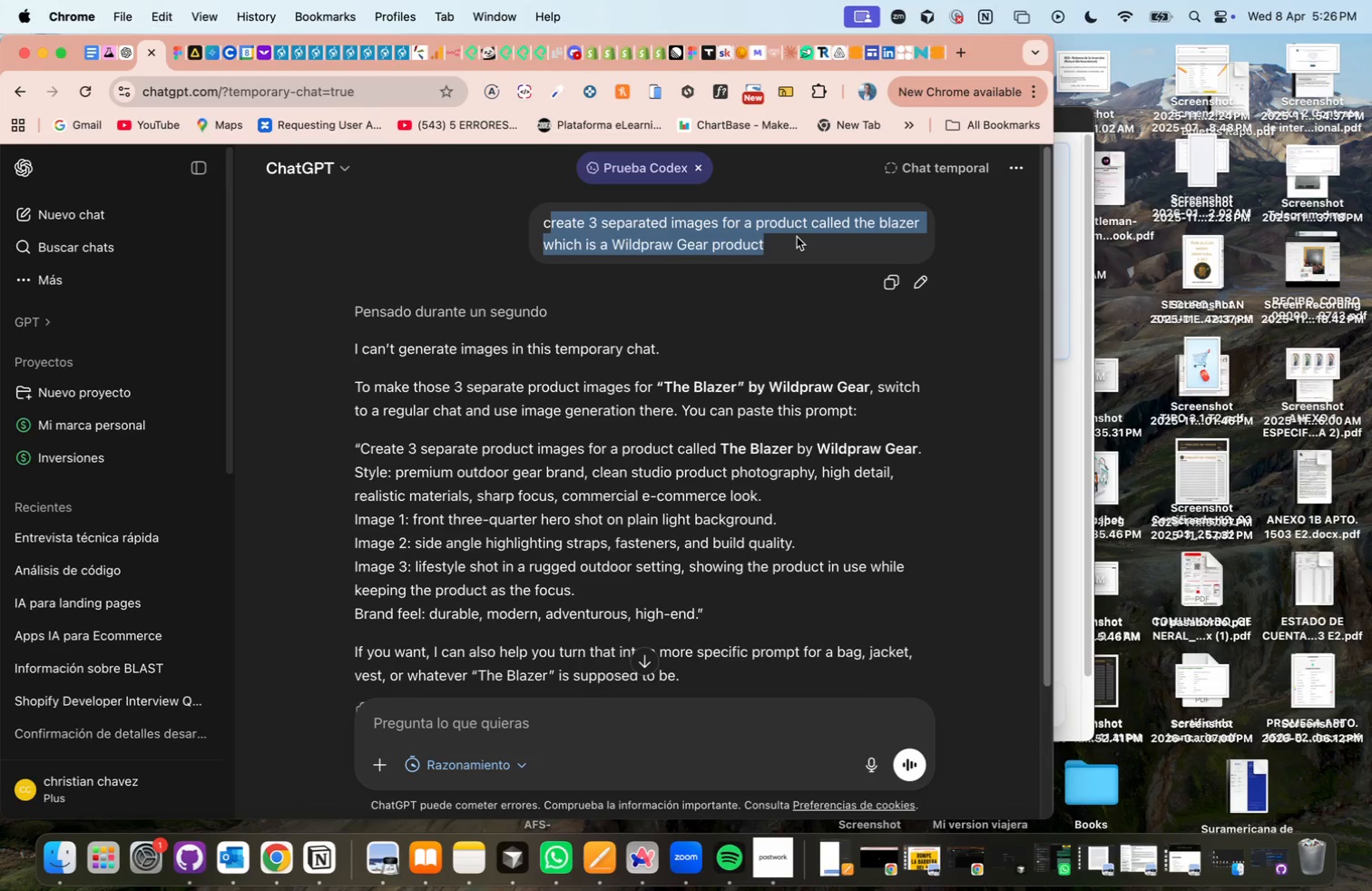 
key(Meta+C)
 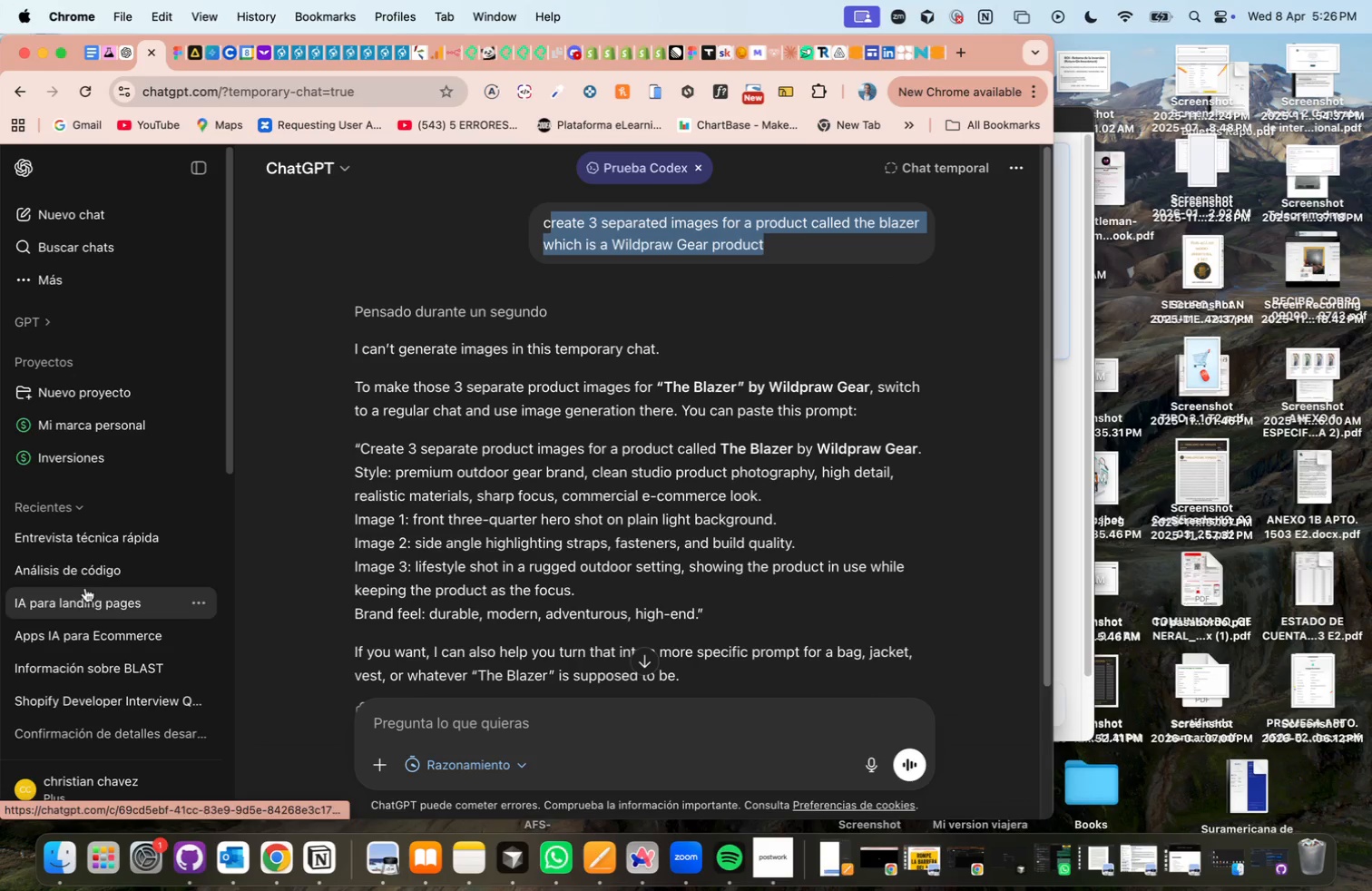 
scroll: coordinate [98, 668], scroll_direction: down, amount: 2.0
 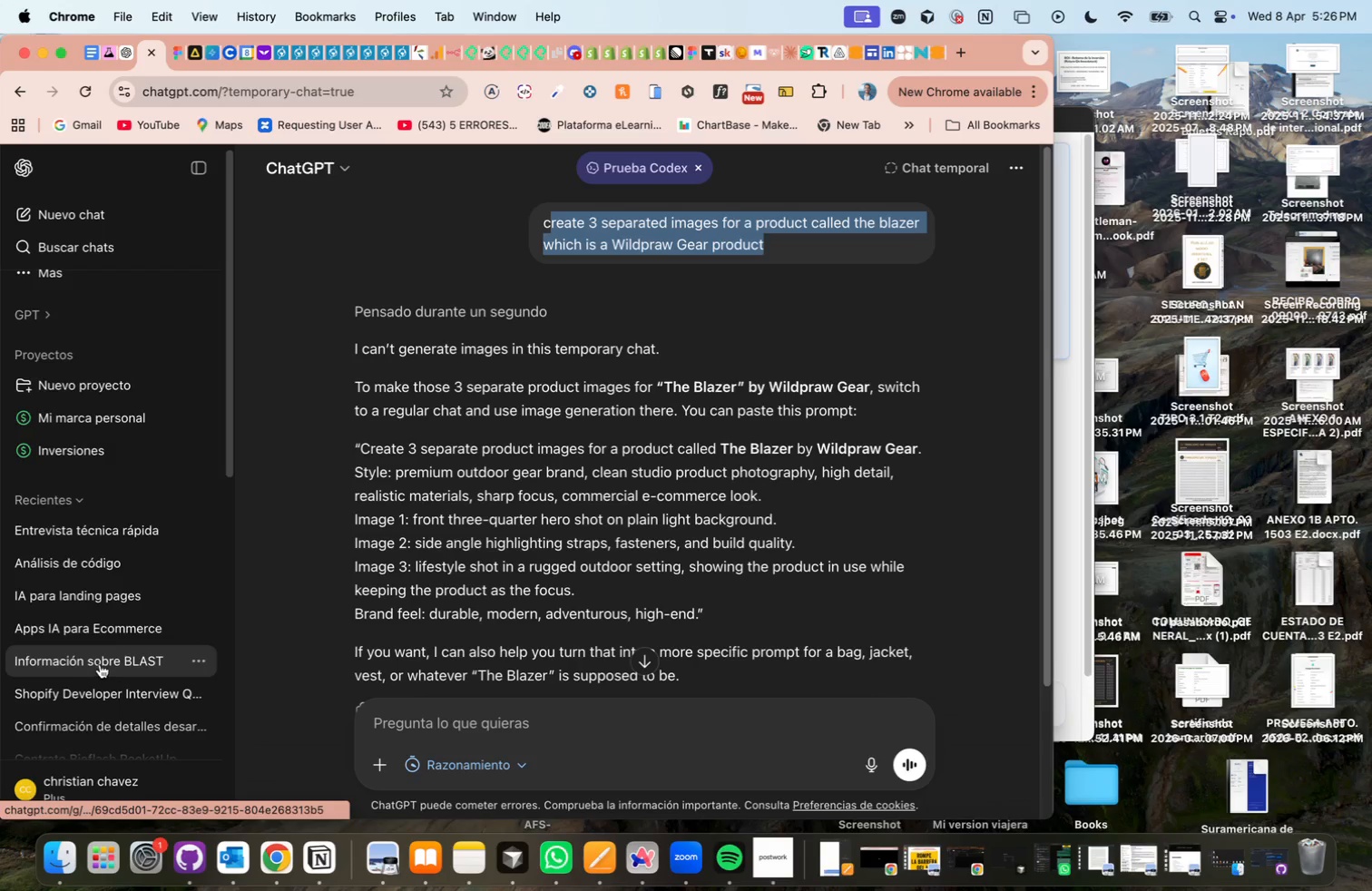 
left_click([99, 664])
 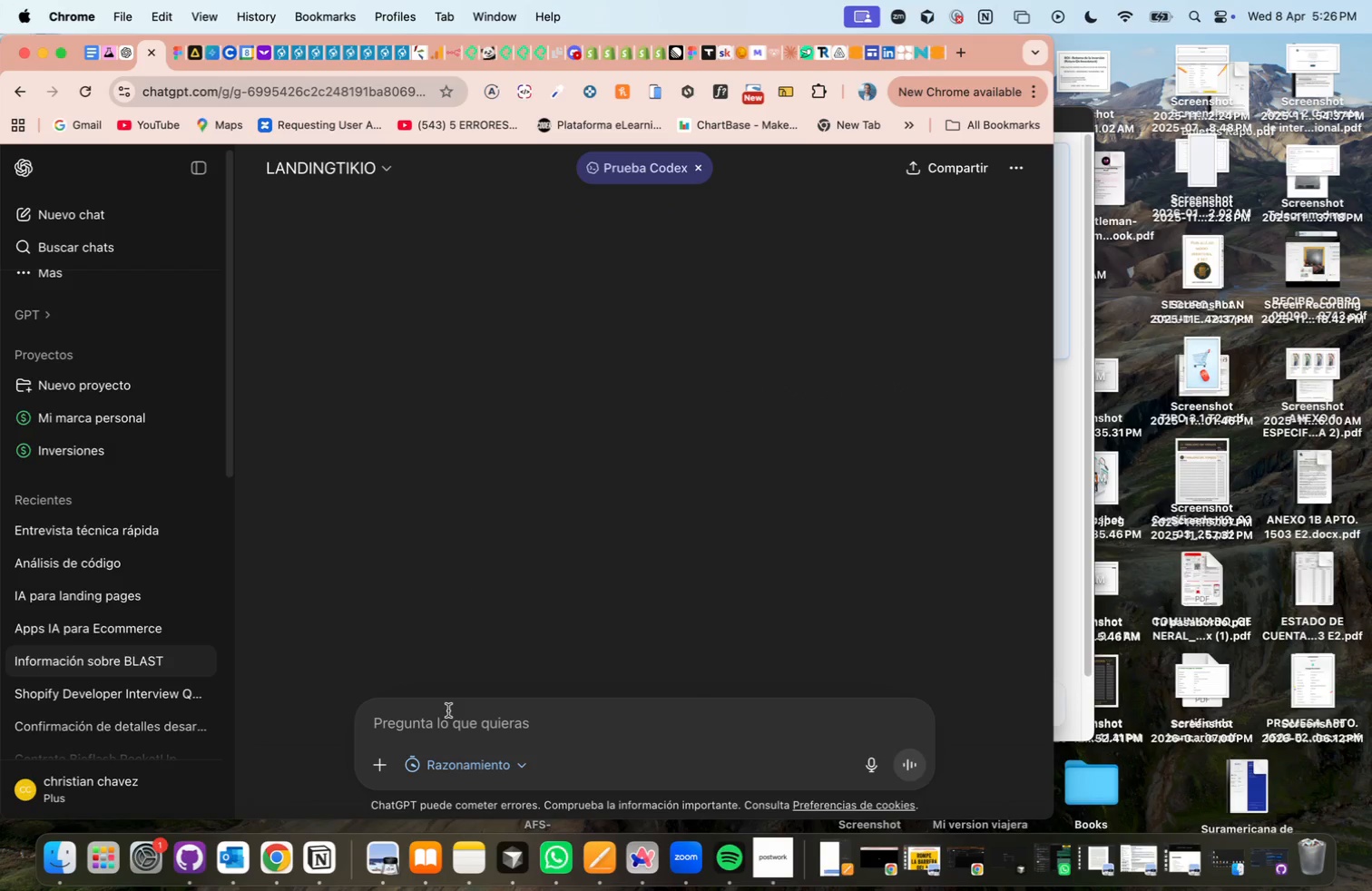 
key(Meta+V)
 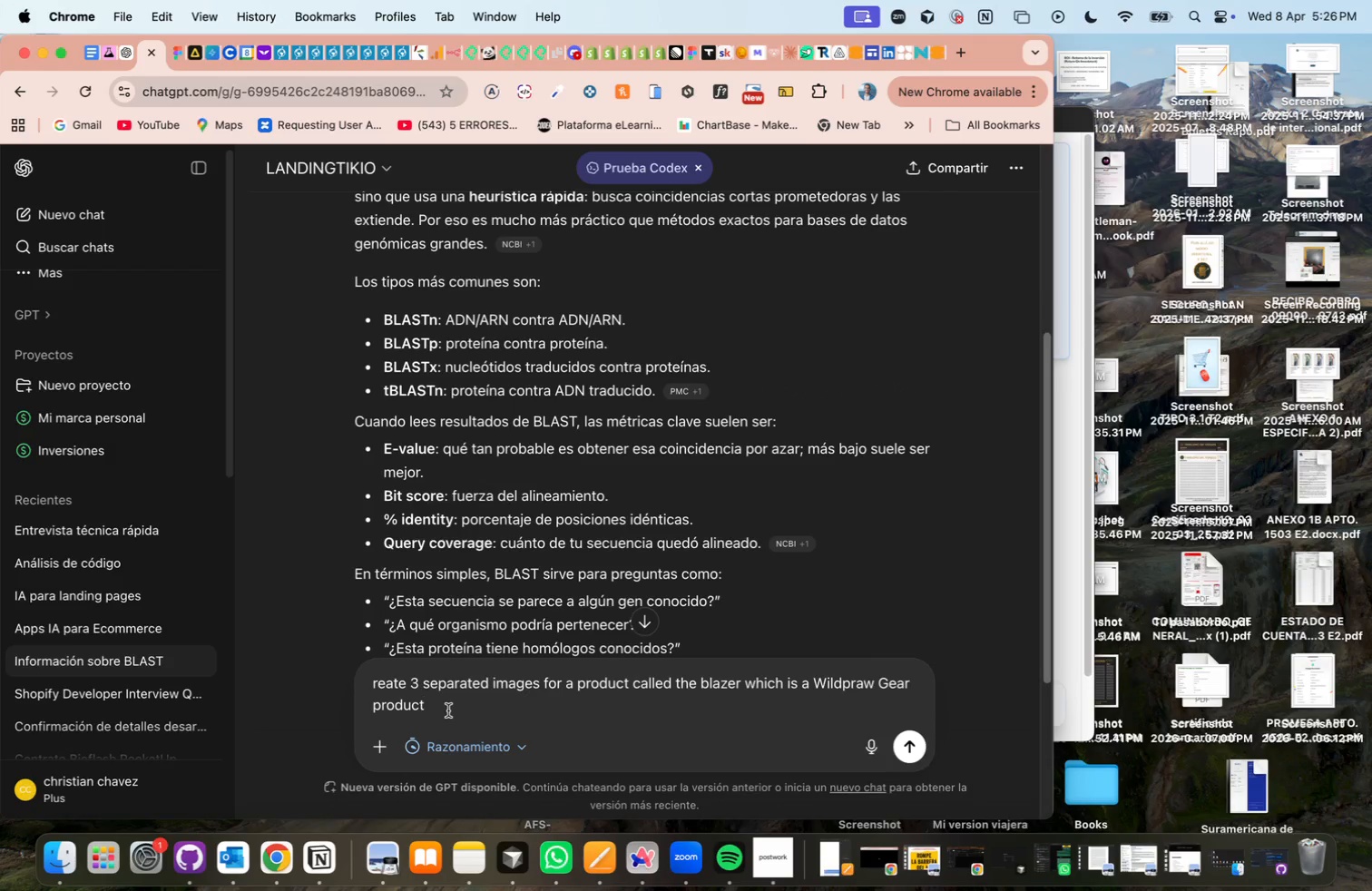 
key(Enter)
 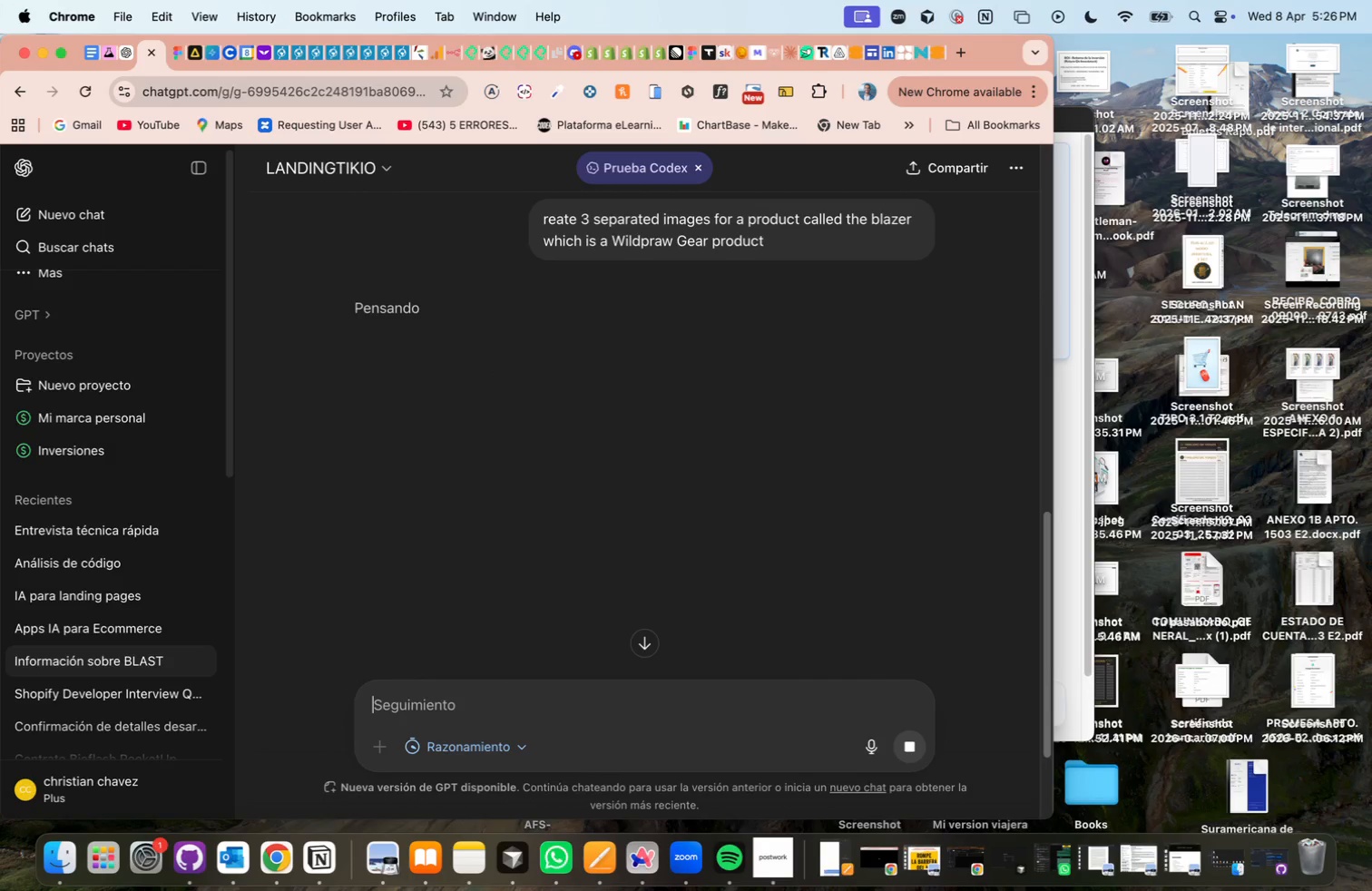 
wait(9.49)
 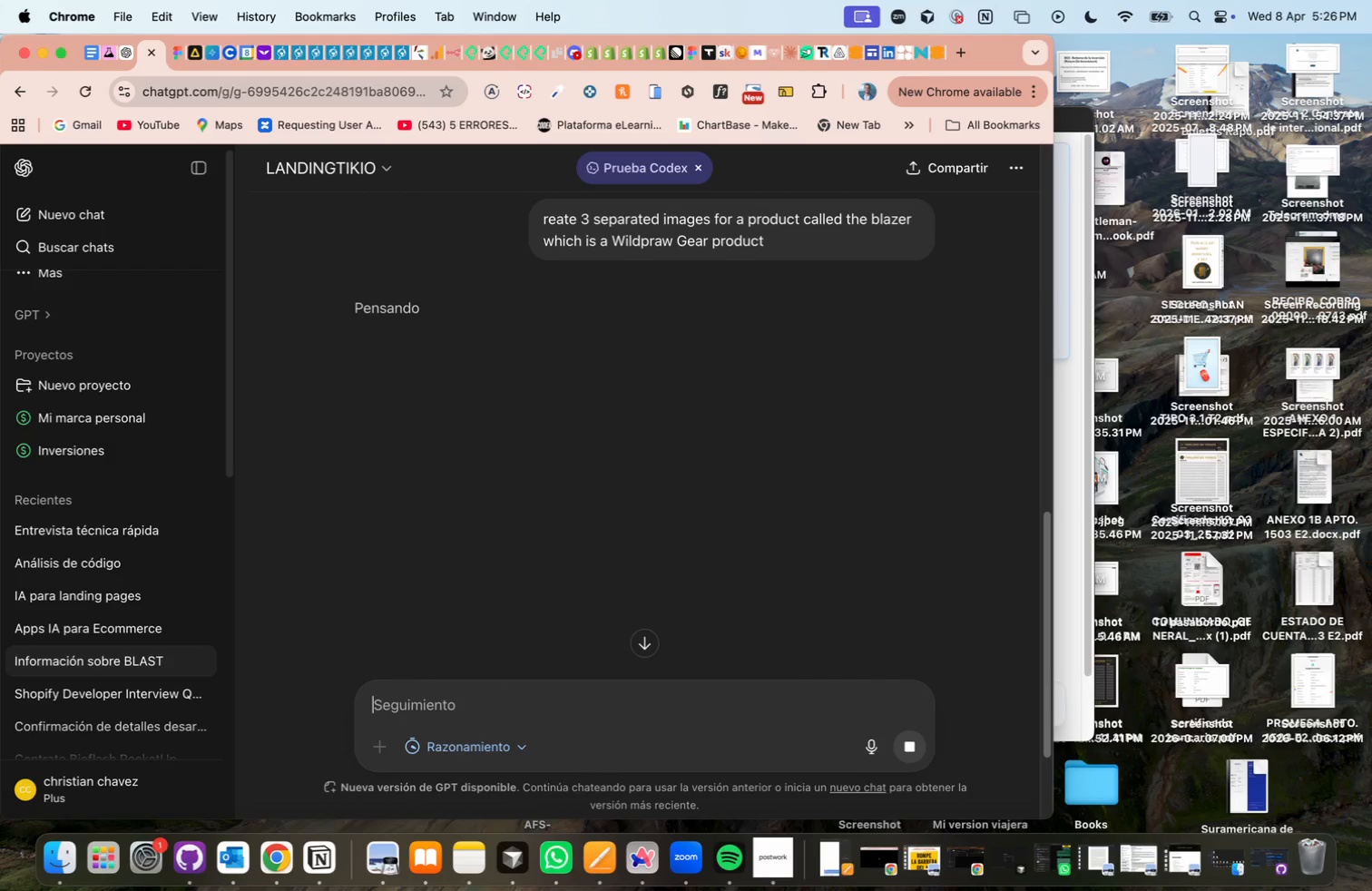 
scroll: coordinate [812, 426], scroll_direction: down, amount: 6.0
 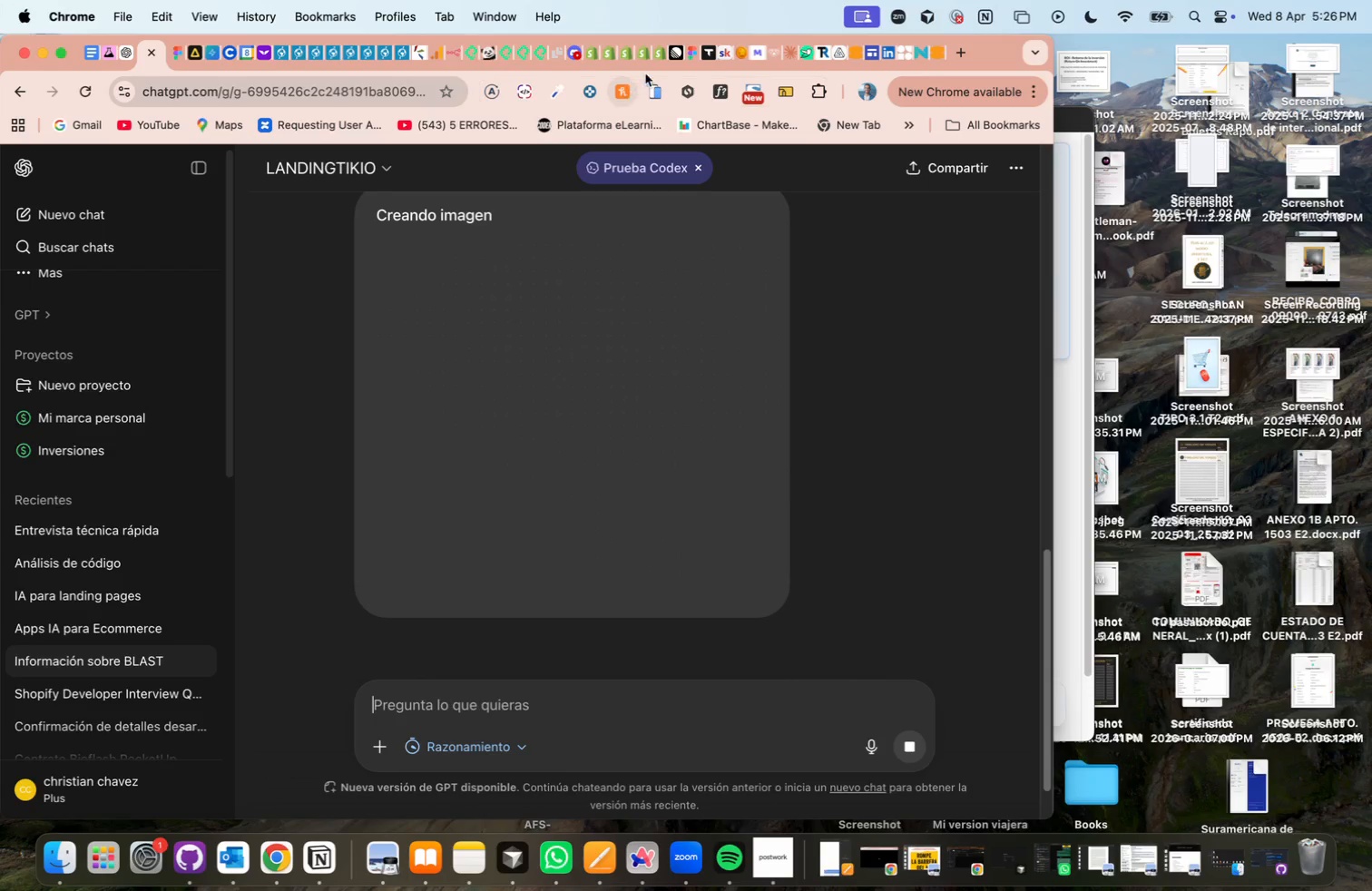 
left_click([661, 65])
 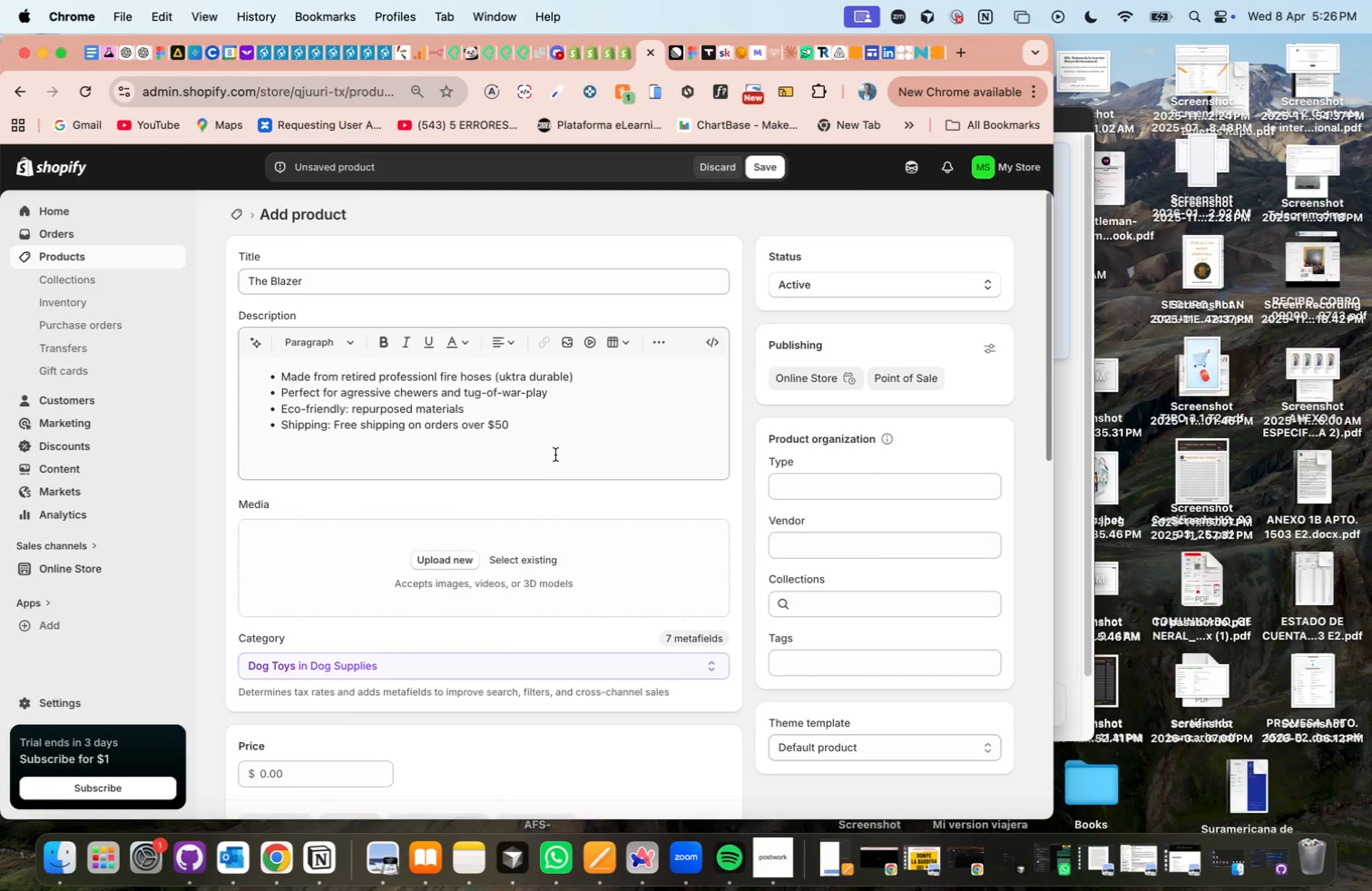 
scroll: coordinate [554, 447], scroll_direction: down, amount: 13.0
 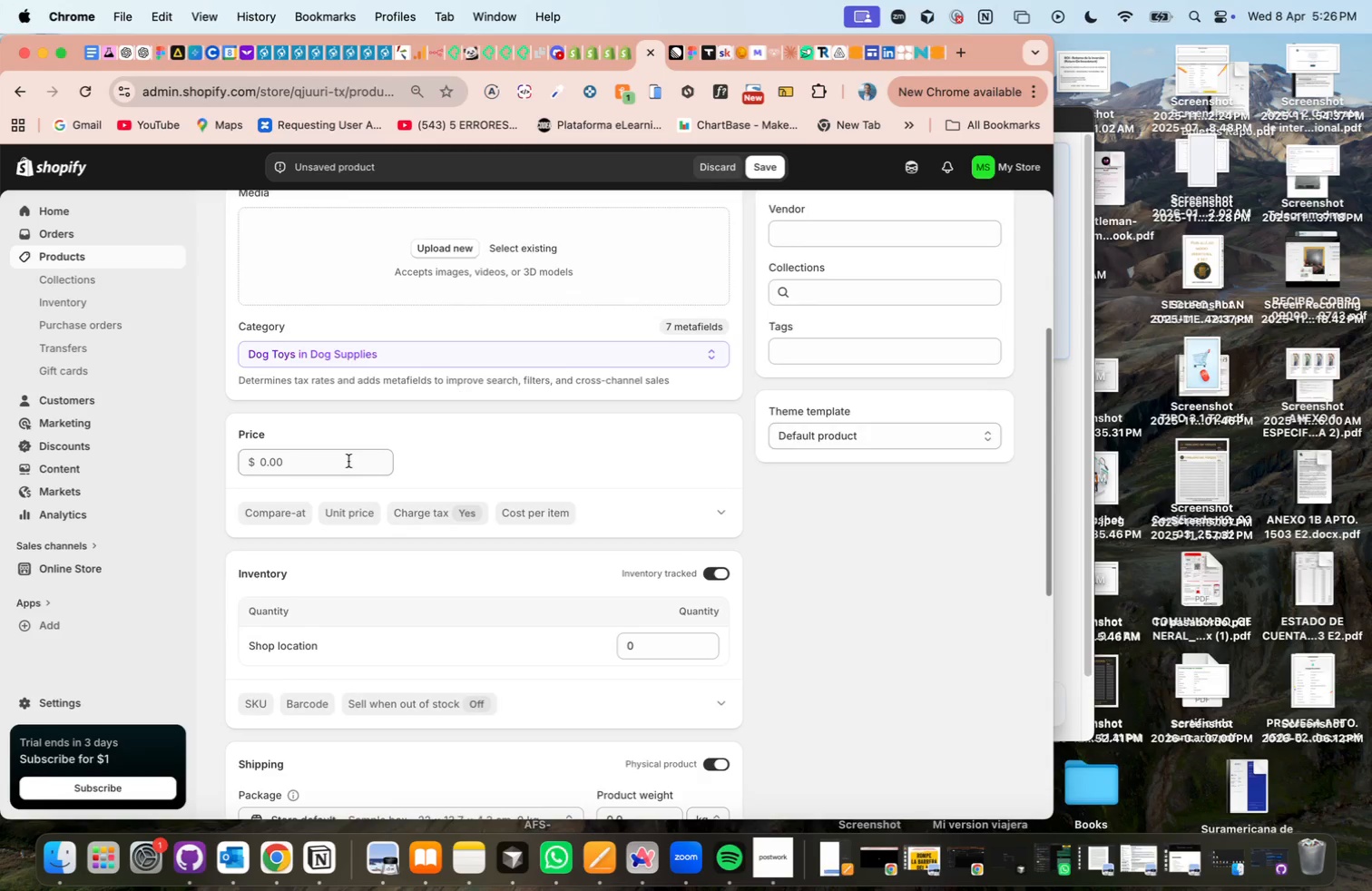 
left_click([347, 459])
 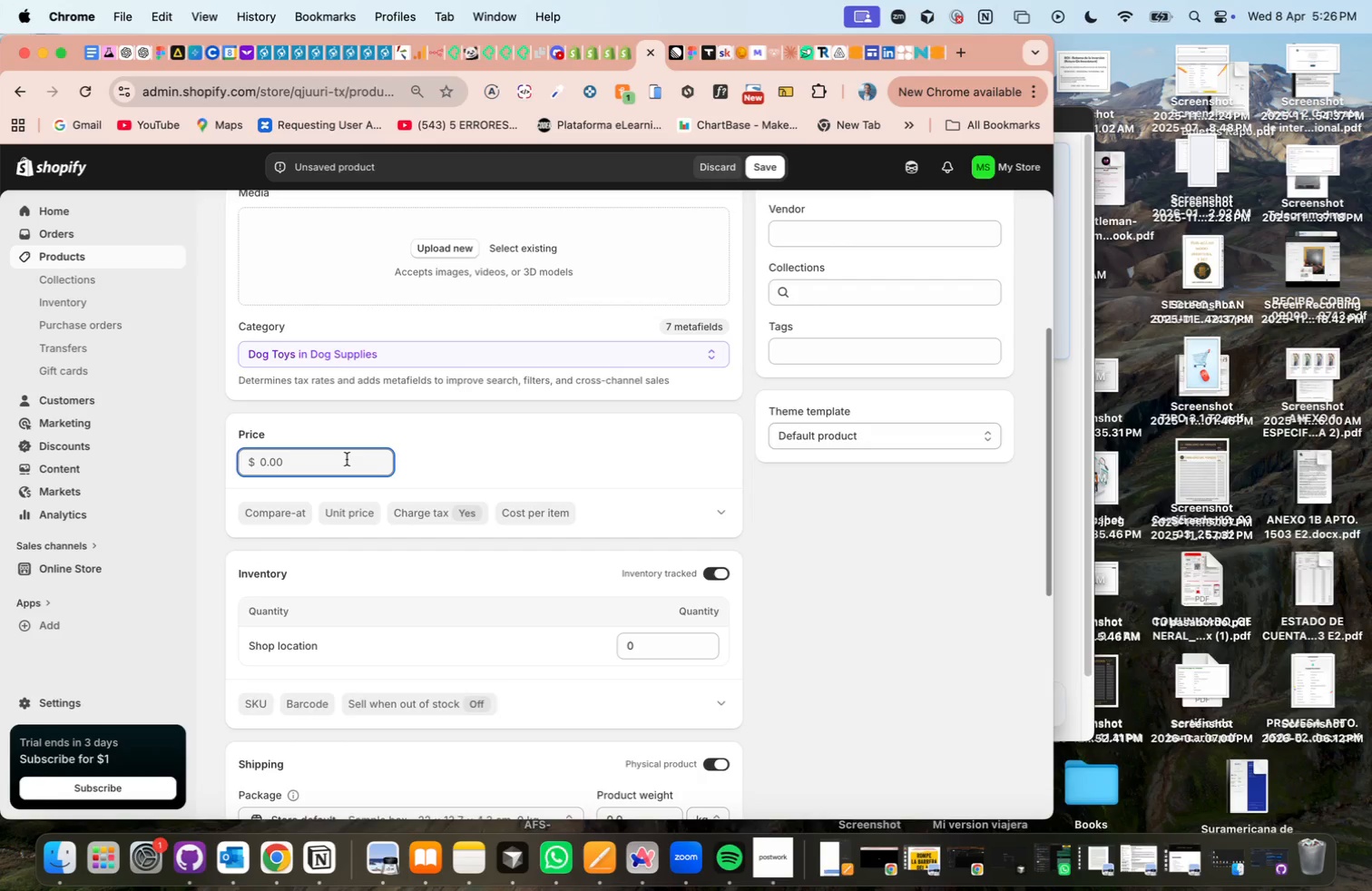 
type(3499)
key(Backspace)
key(Backspace)
key(Backspace)
type(4.99)
 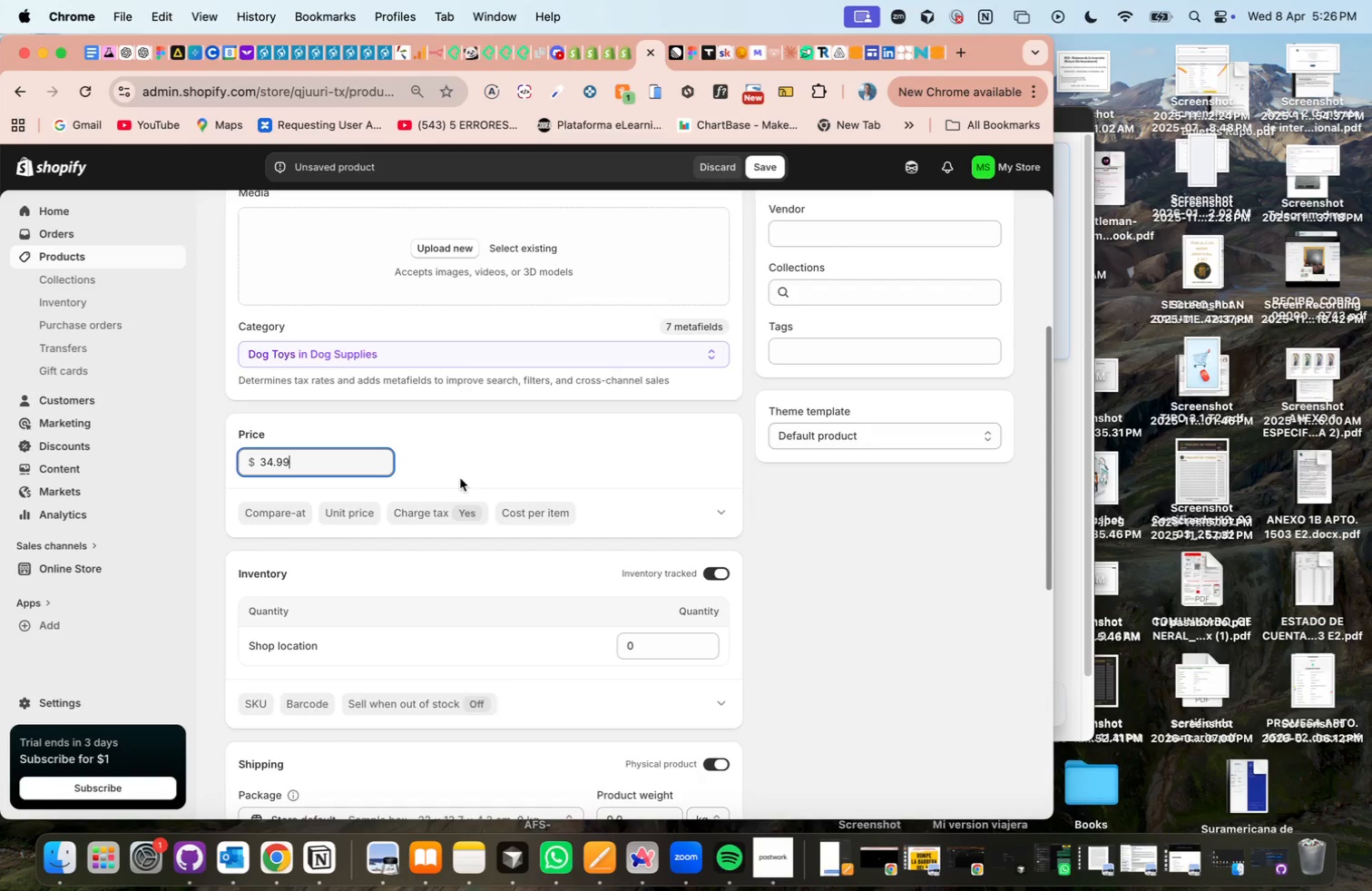 
left_click([467, 470])
 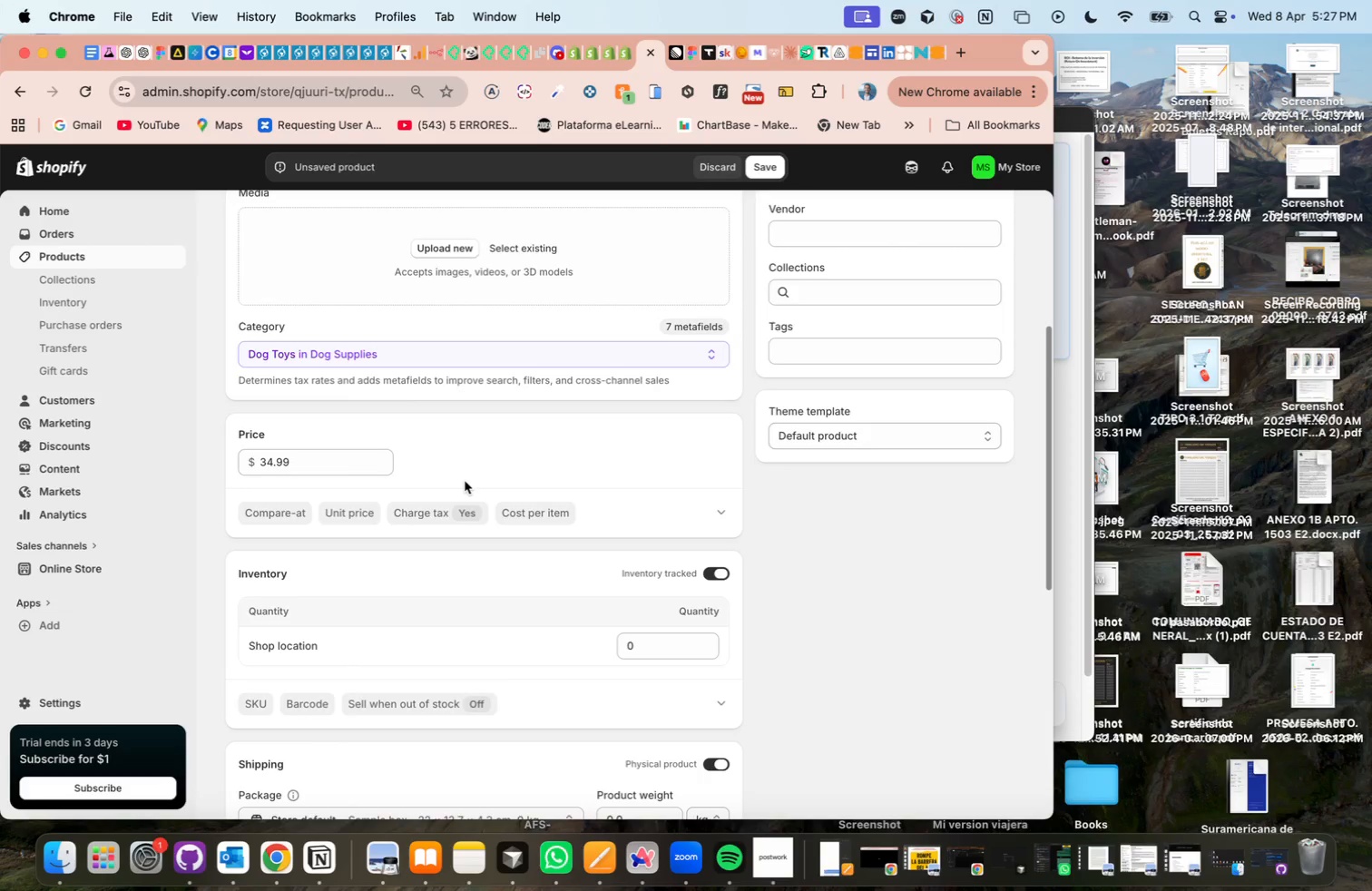 
wait(40.05)
 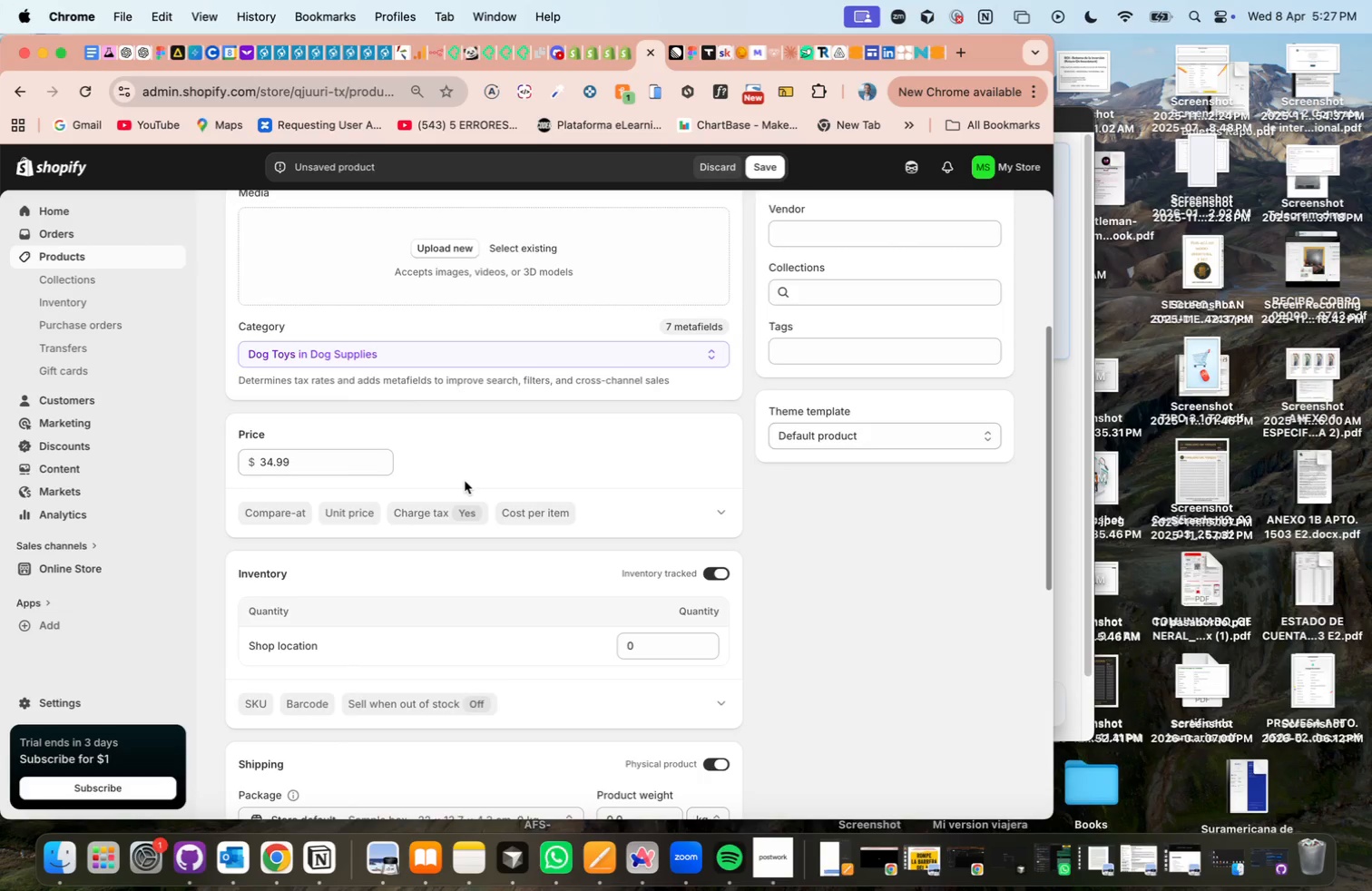 
scroll: coordinate [465, 481], scroll_direction: down, amount: 69.0
 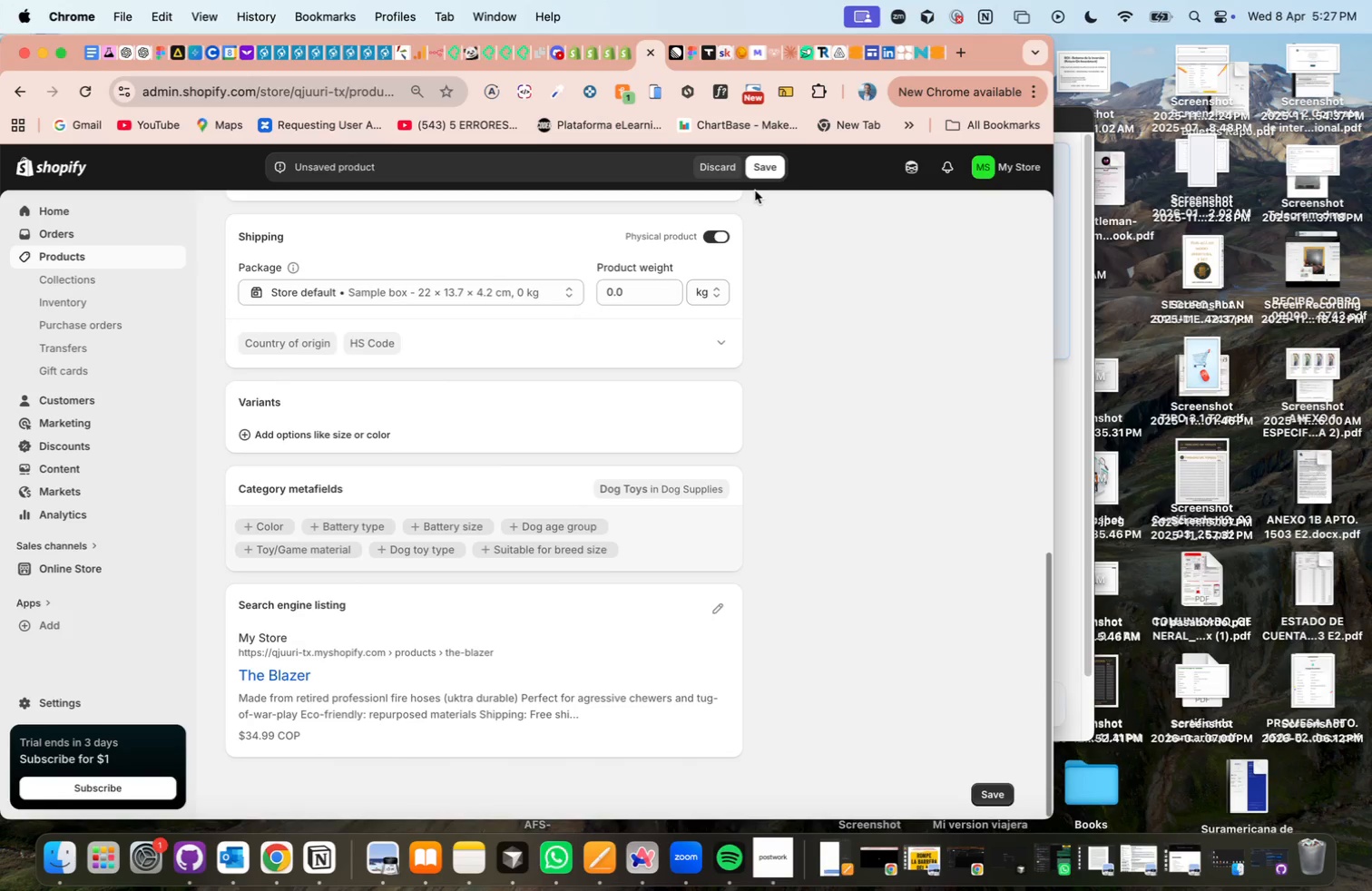 
left_click([765, 174])
 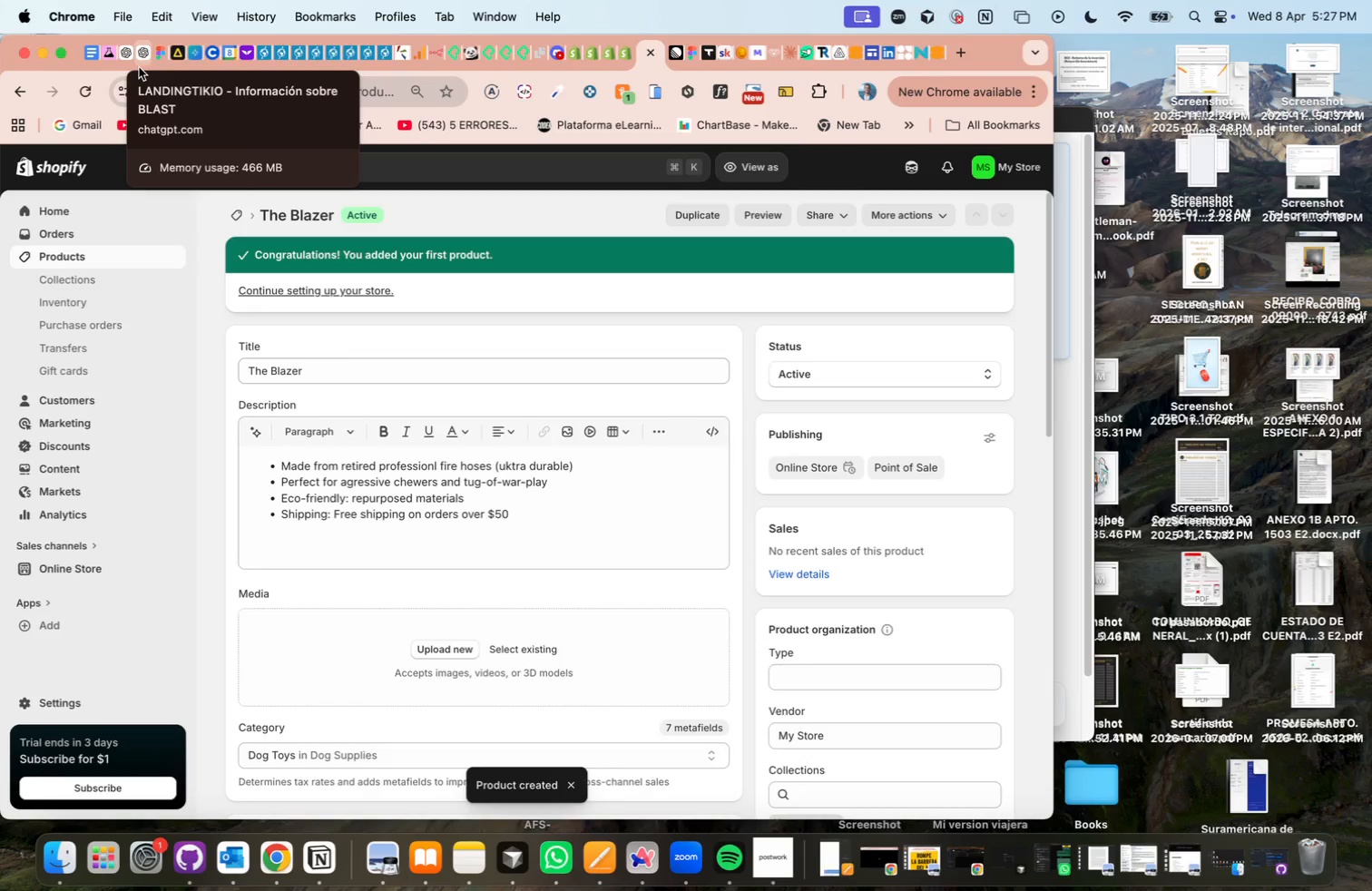 
wait(6.46)
 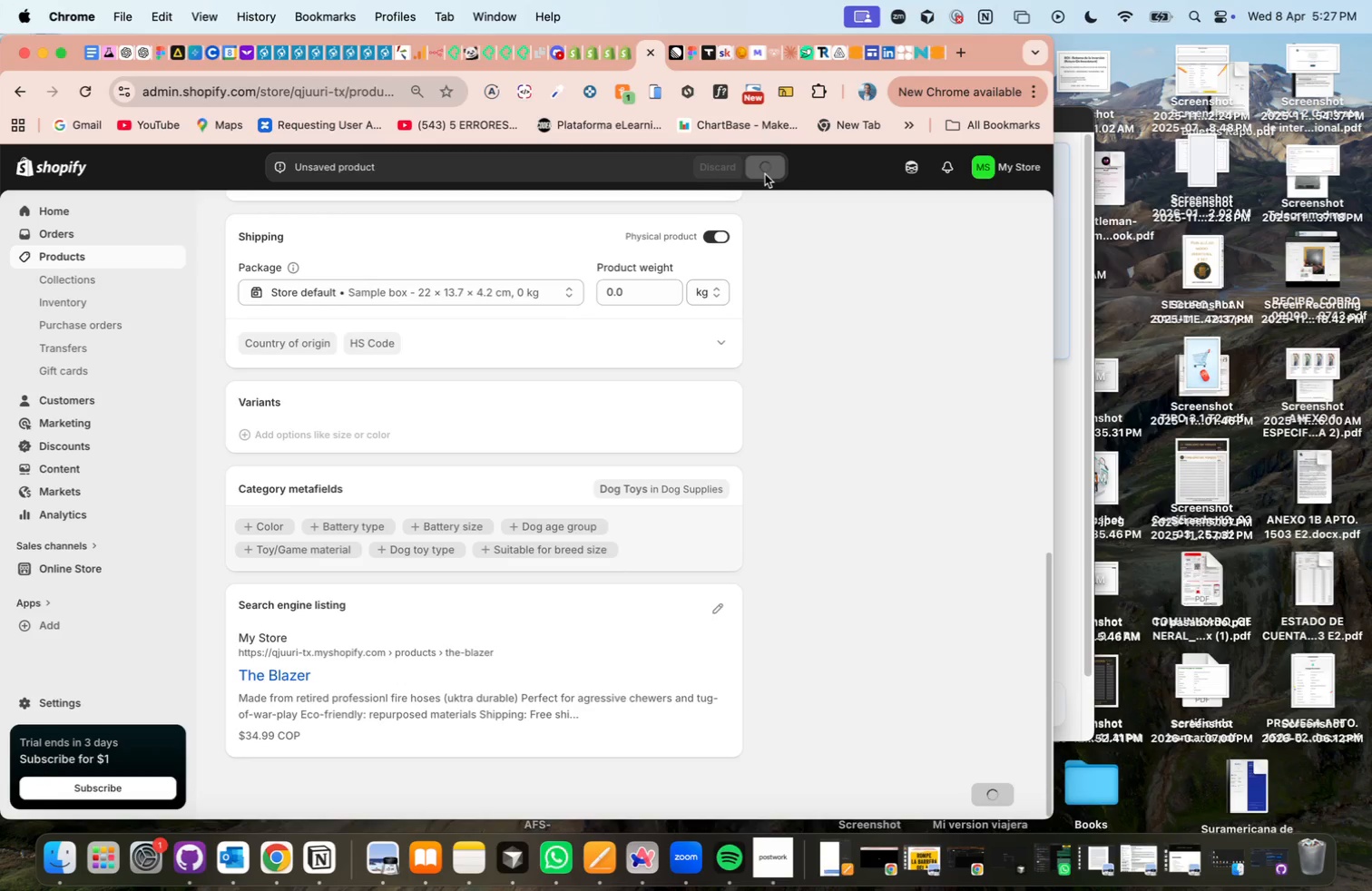 
left_click([142, 65])
 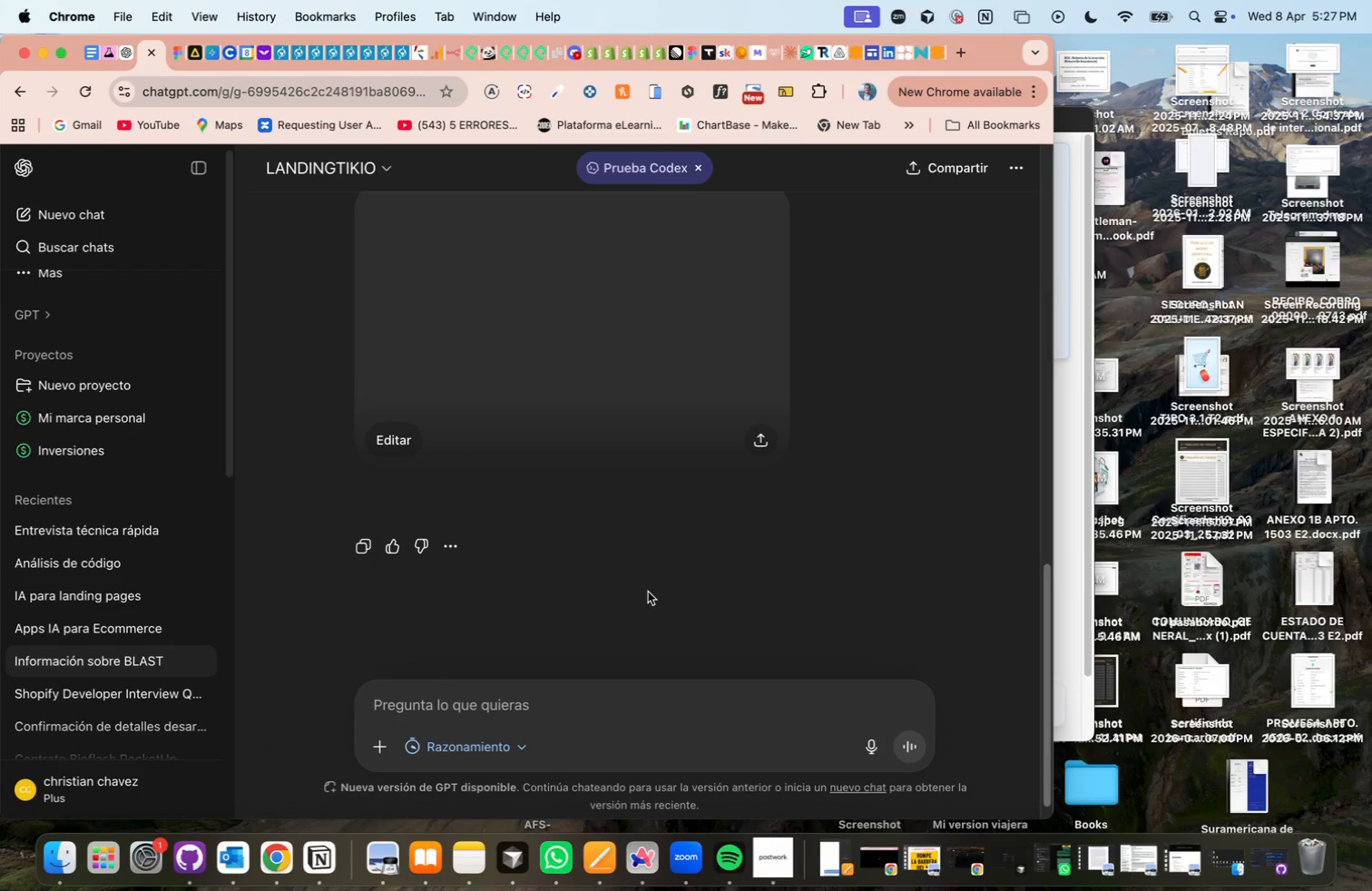 
scroll: coordinate [648, 592], scroll_direction: up, amount: 21.0
 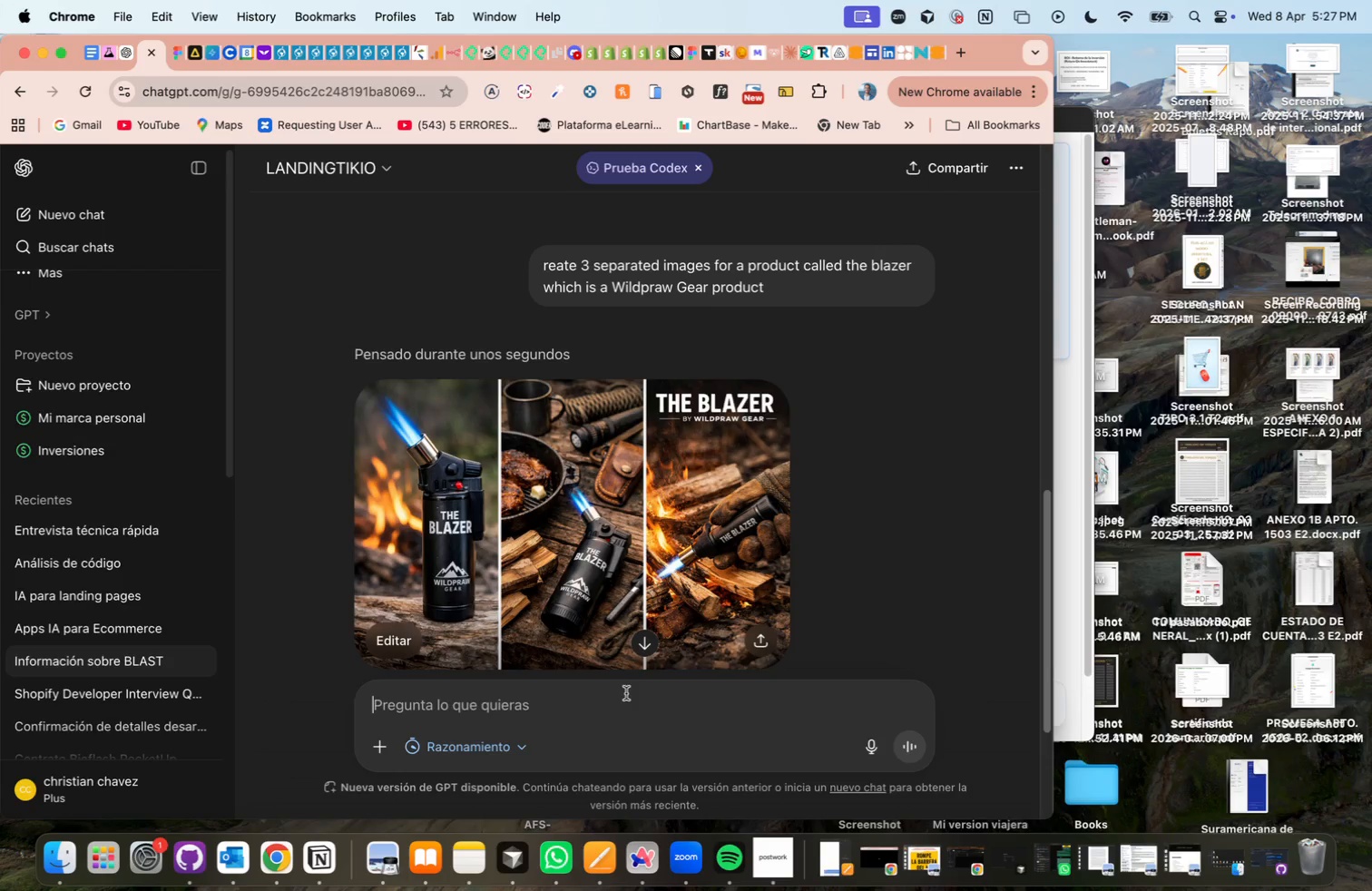 
wait(5.47)
 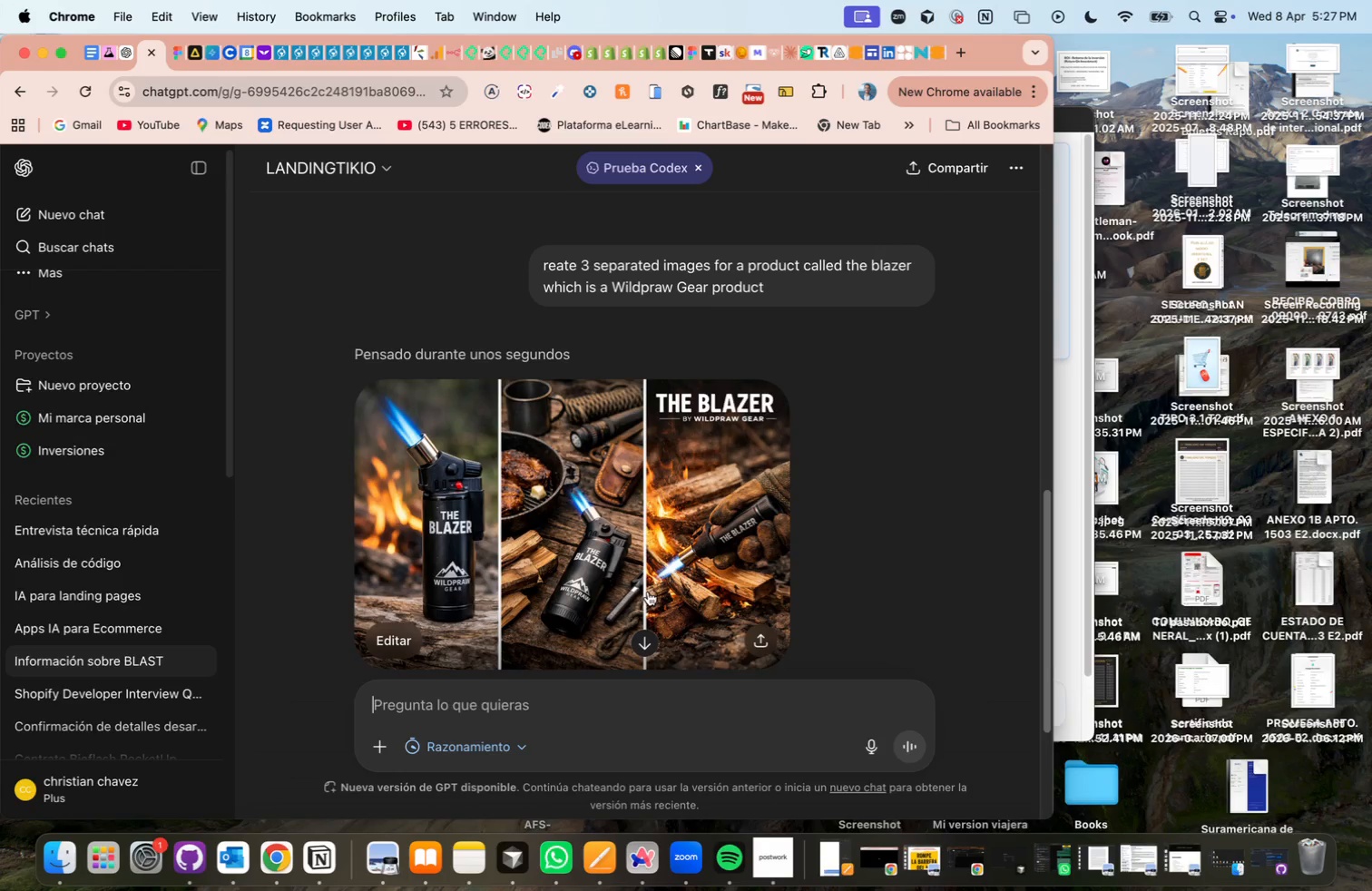 
left_click([628, 700])
 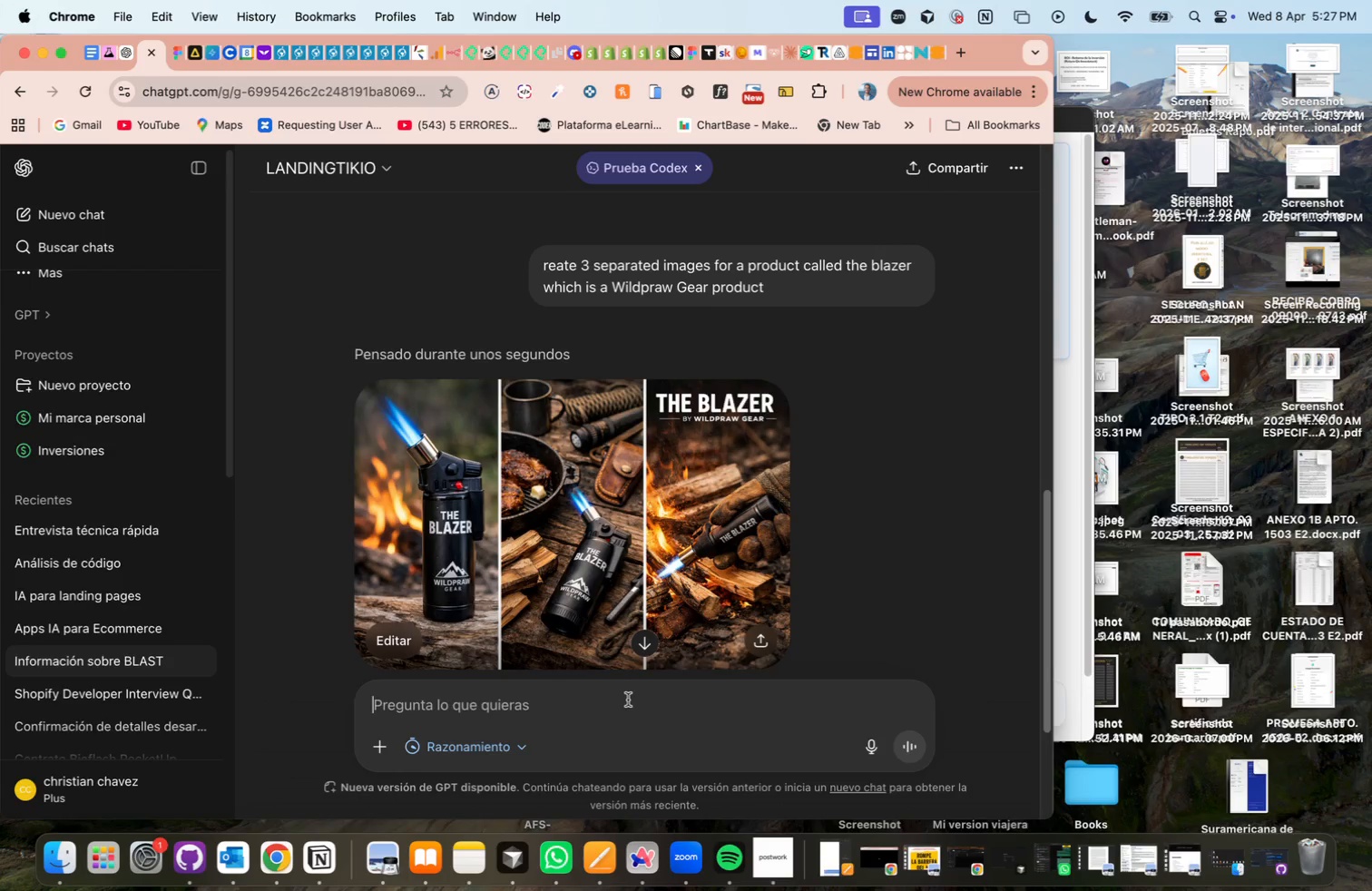 
type(create ech image individually to download )
 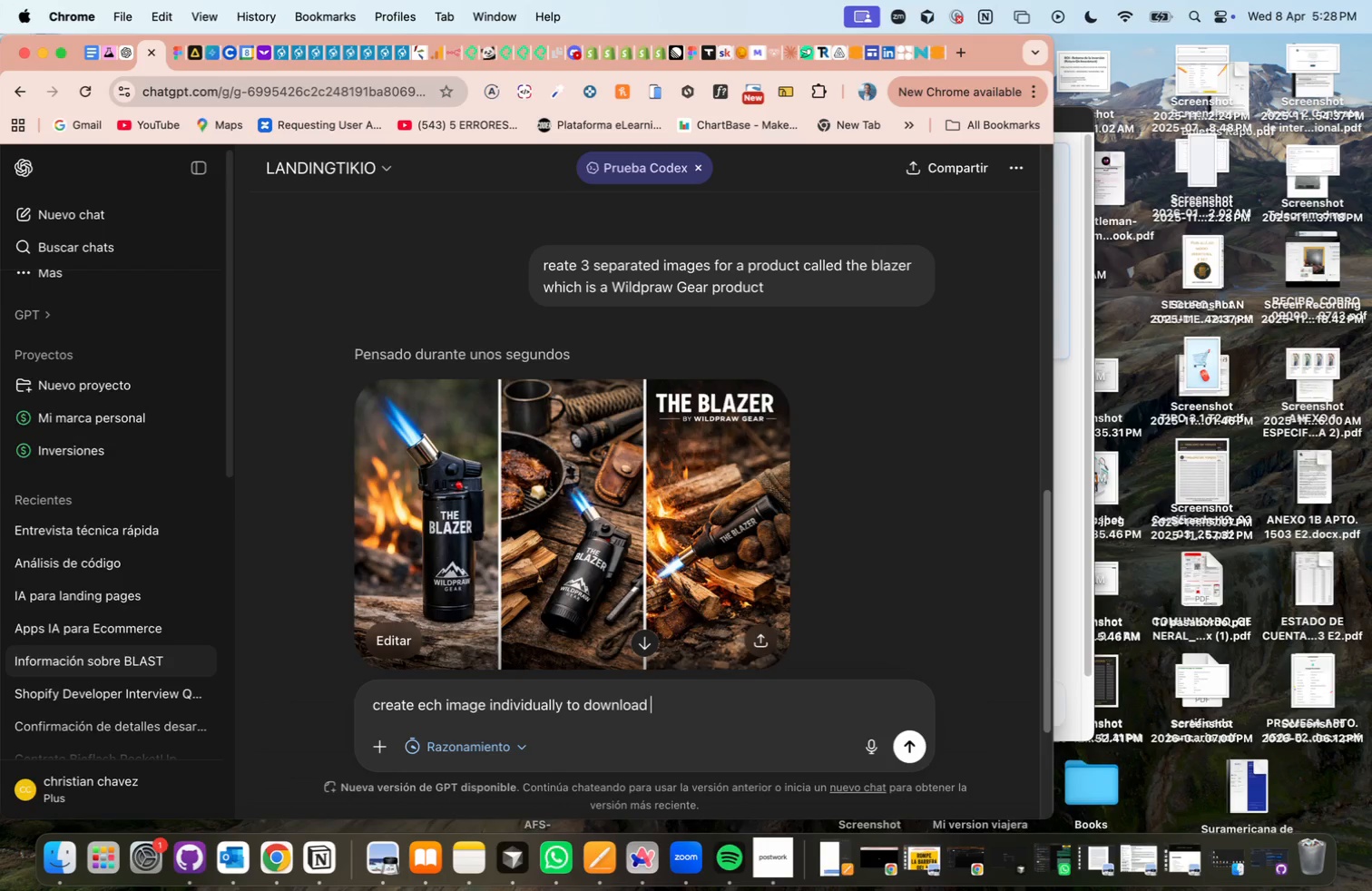 
key(Enter)
 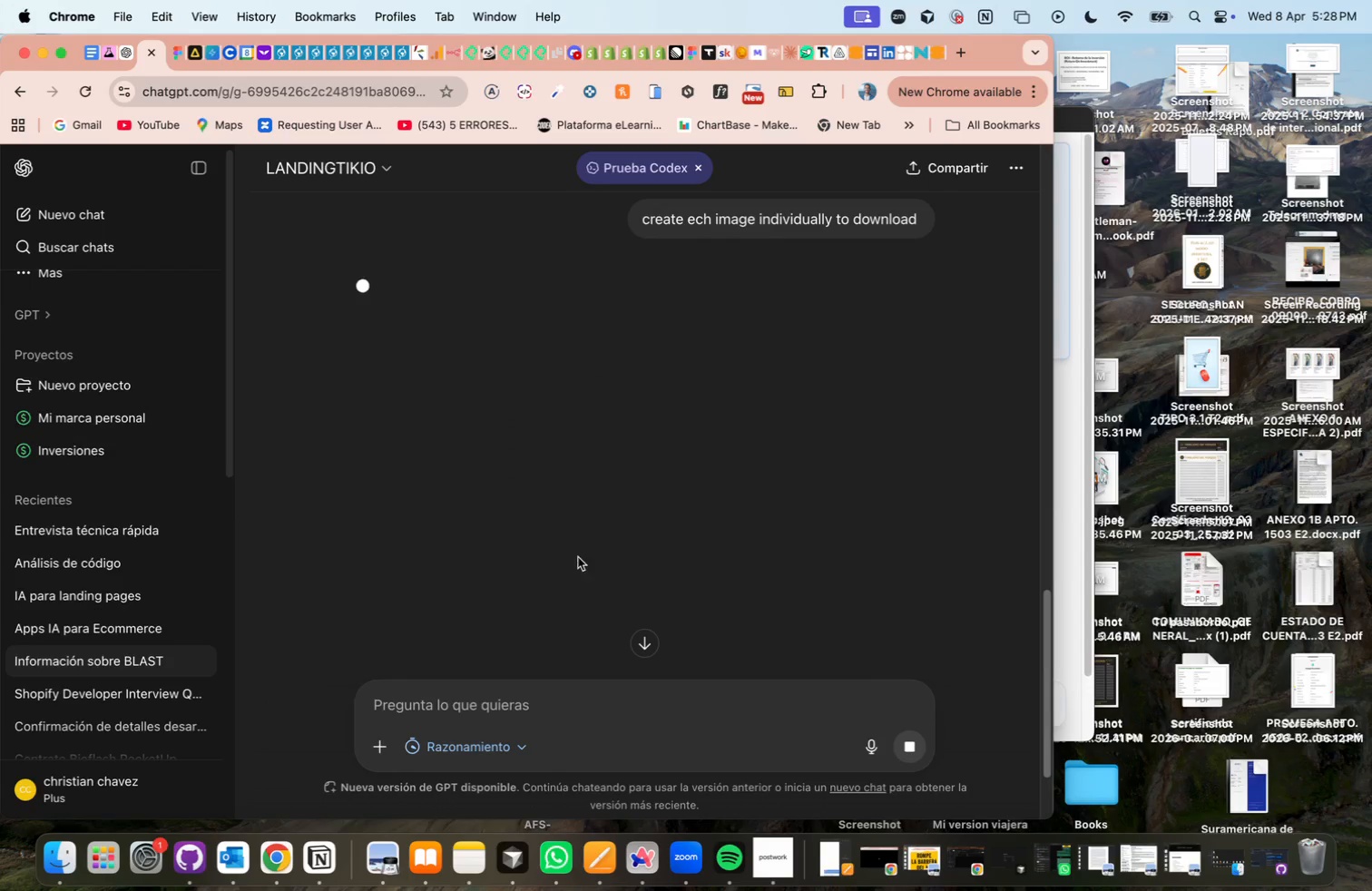 
scroll: coordinate [560, 532], scroll_direction: up, amount: 38.0
 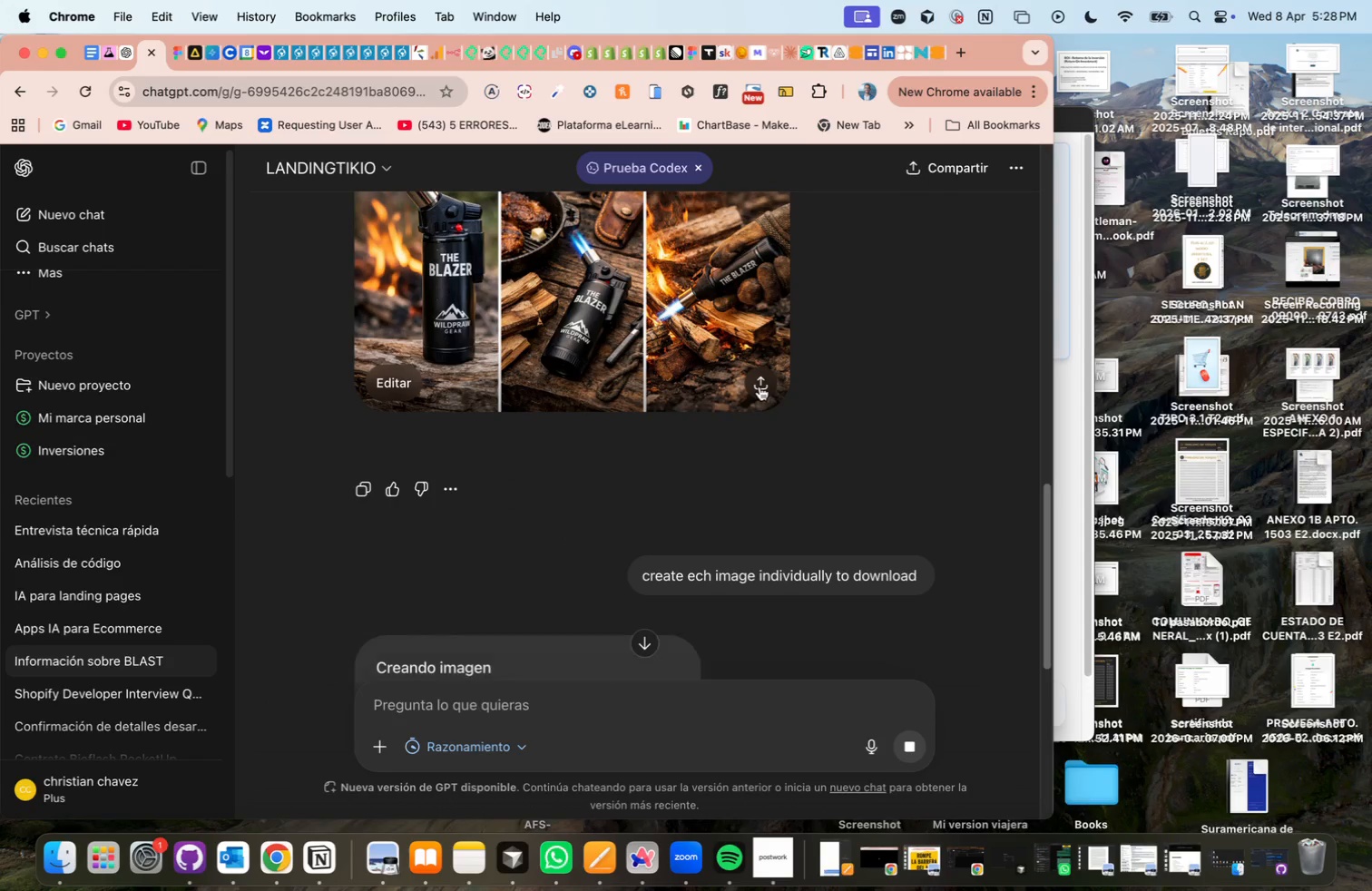 
left_click([760, 387])
 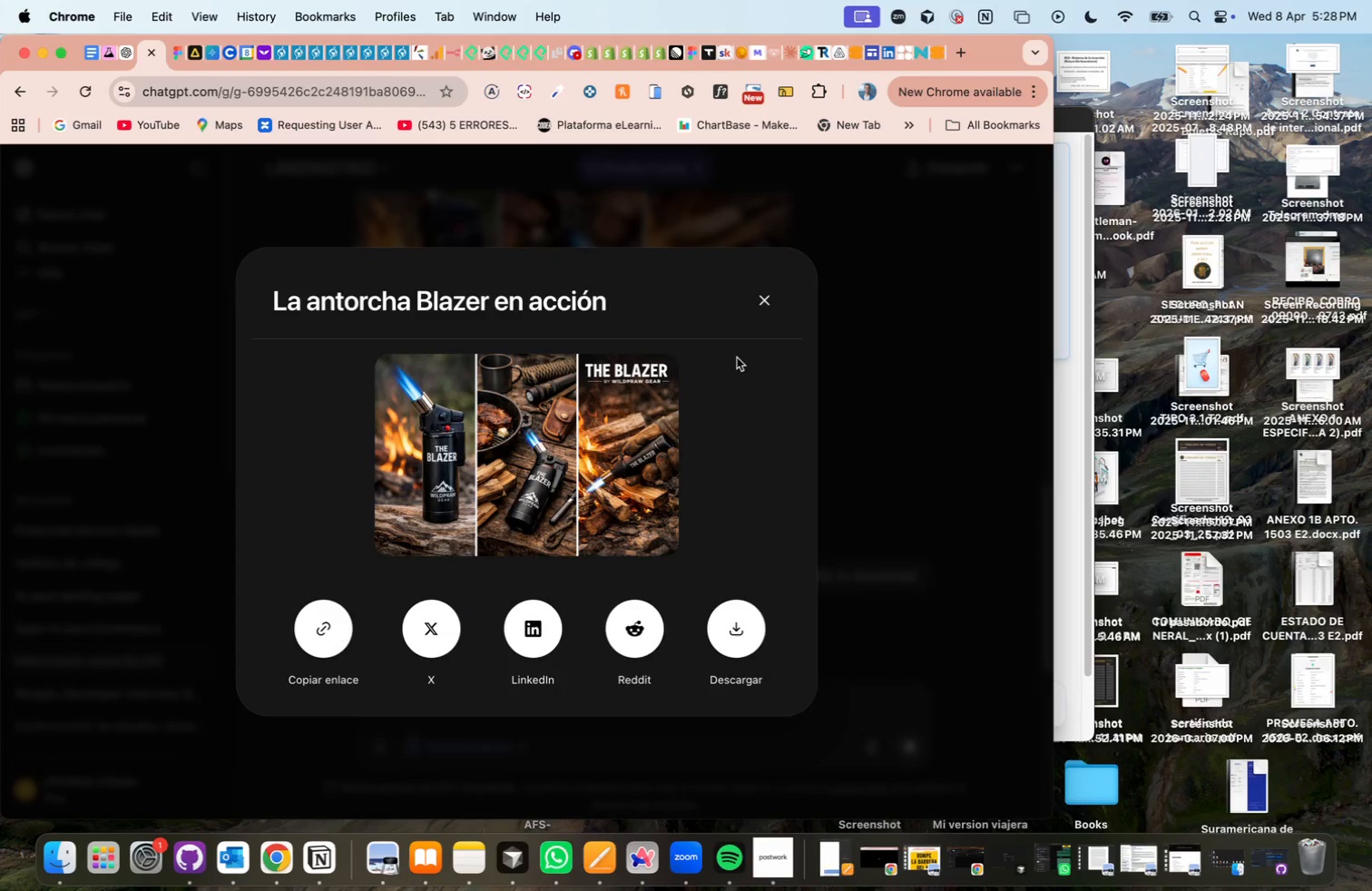 
left_click([735, 624])
 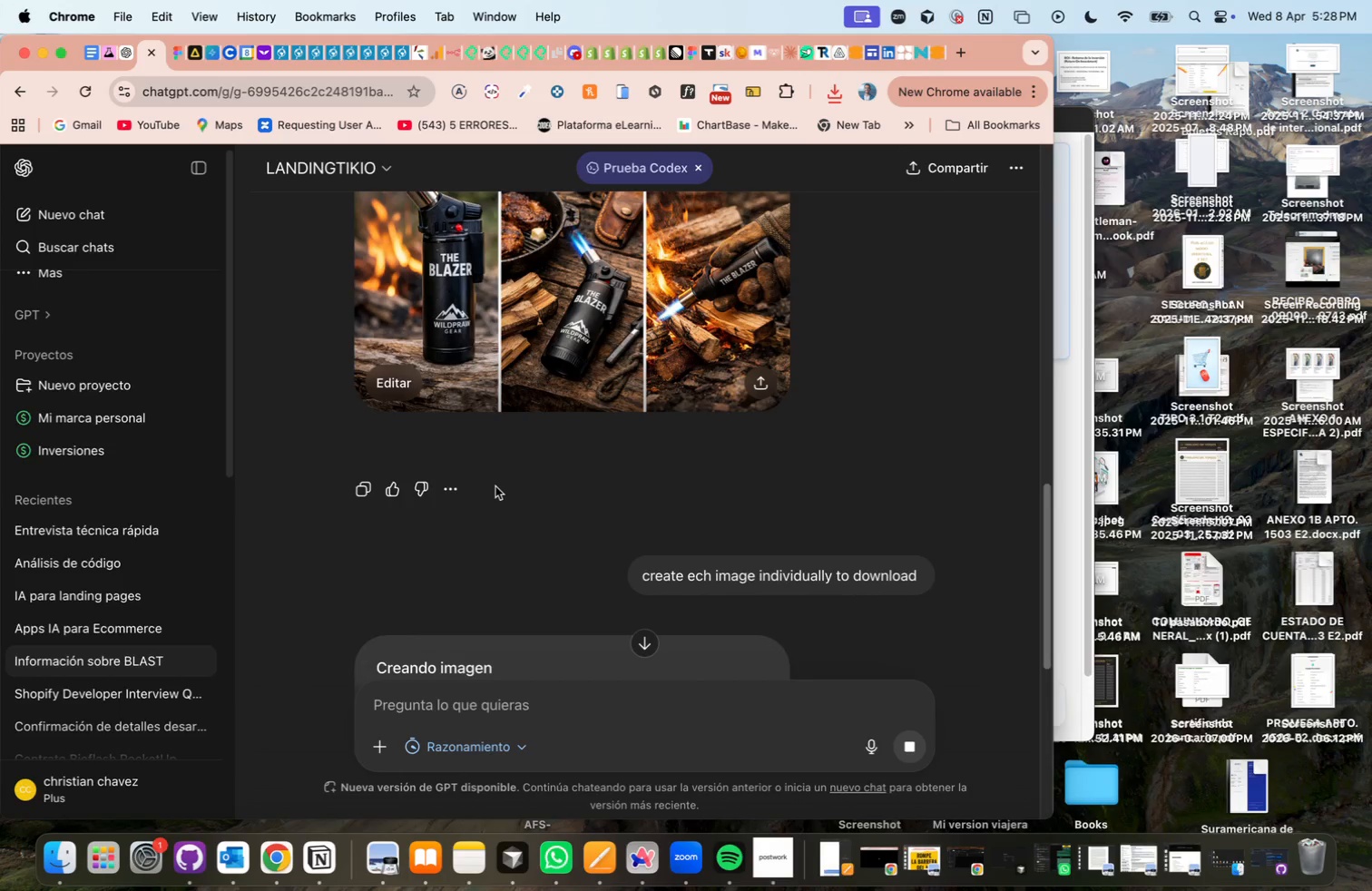 
left_click([392, 491])
 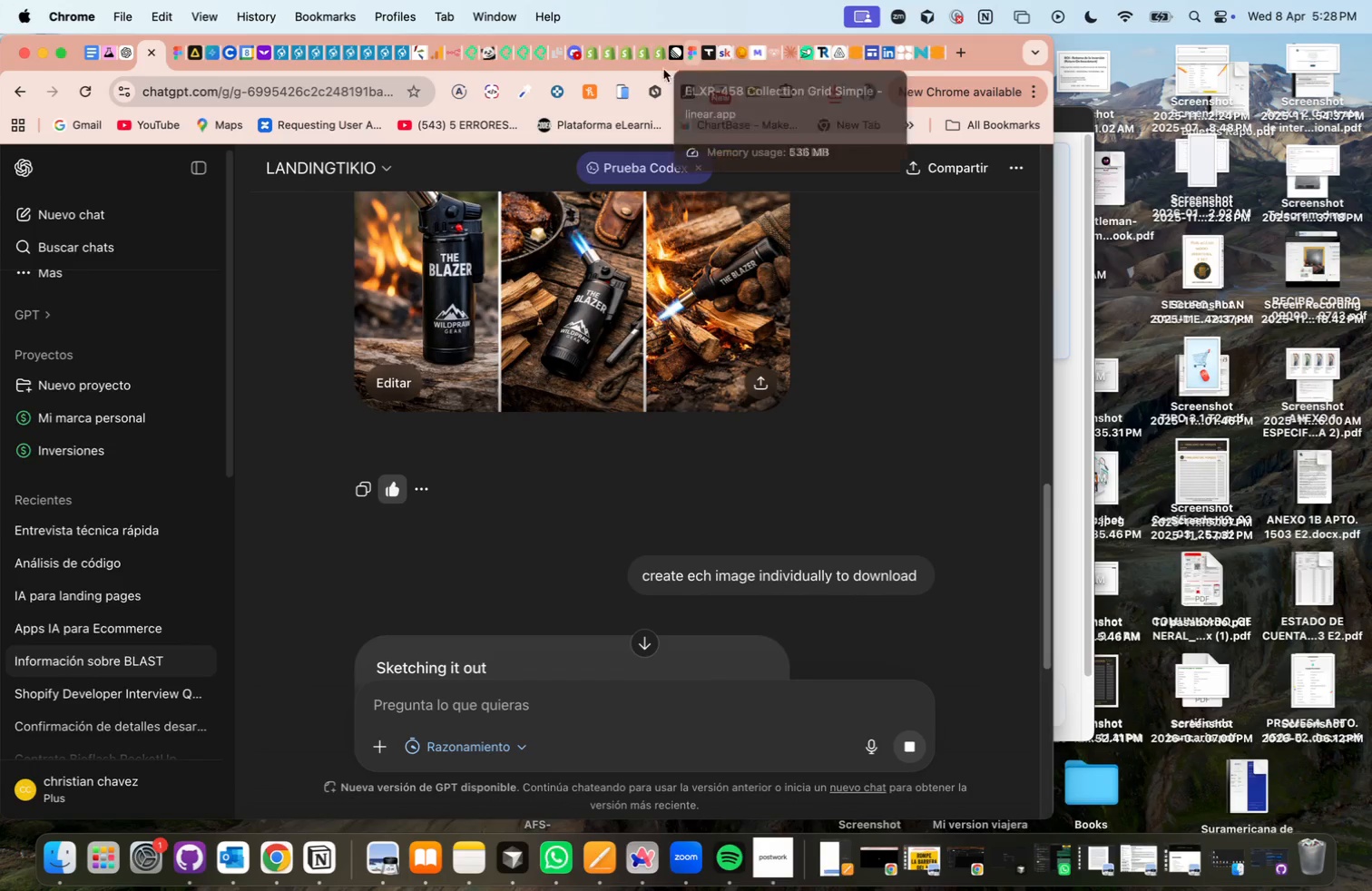 
left_click([658, 65])
 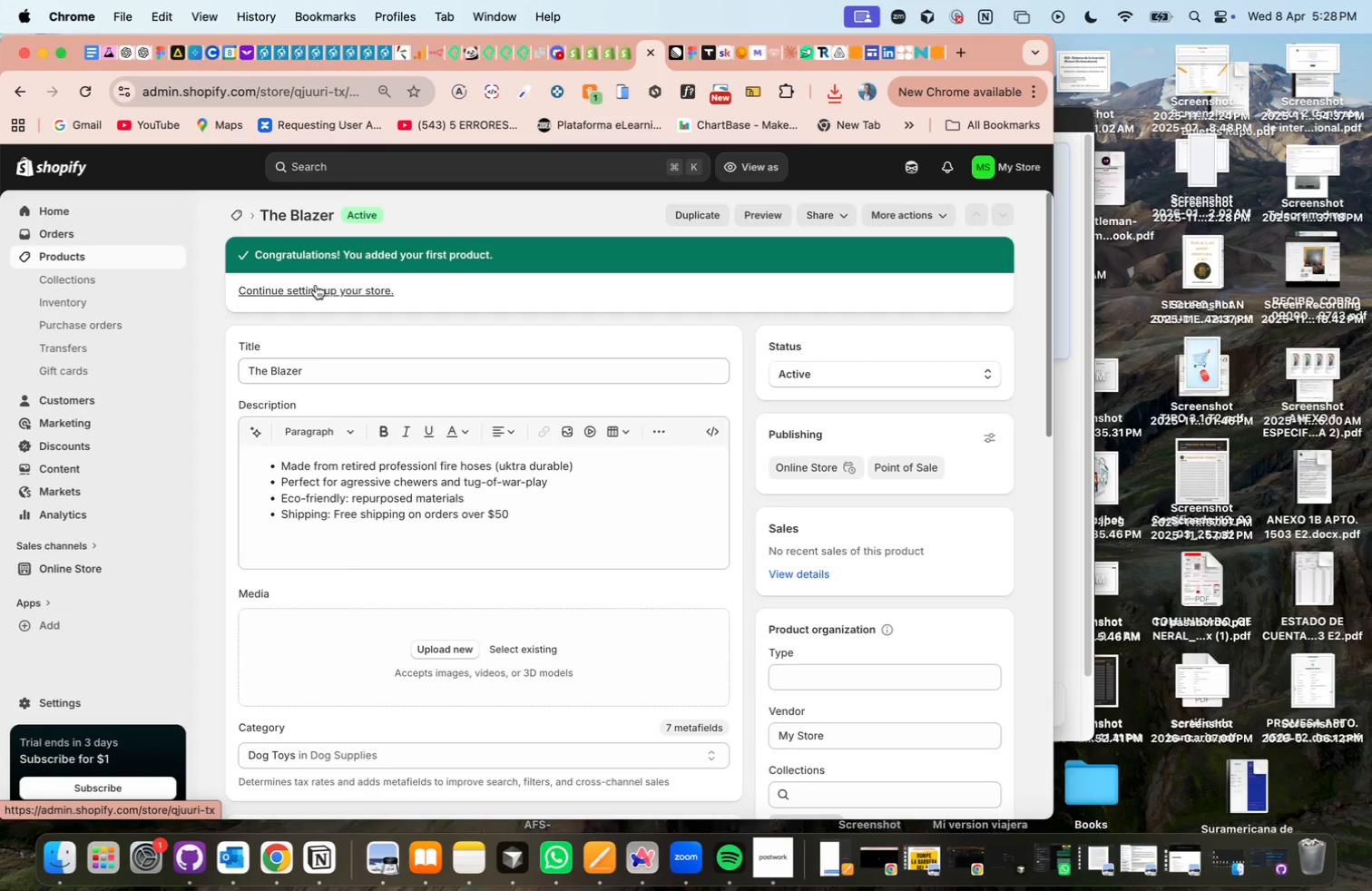 
wait(26.06)
 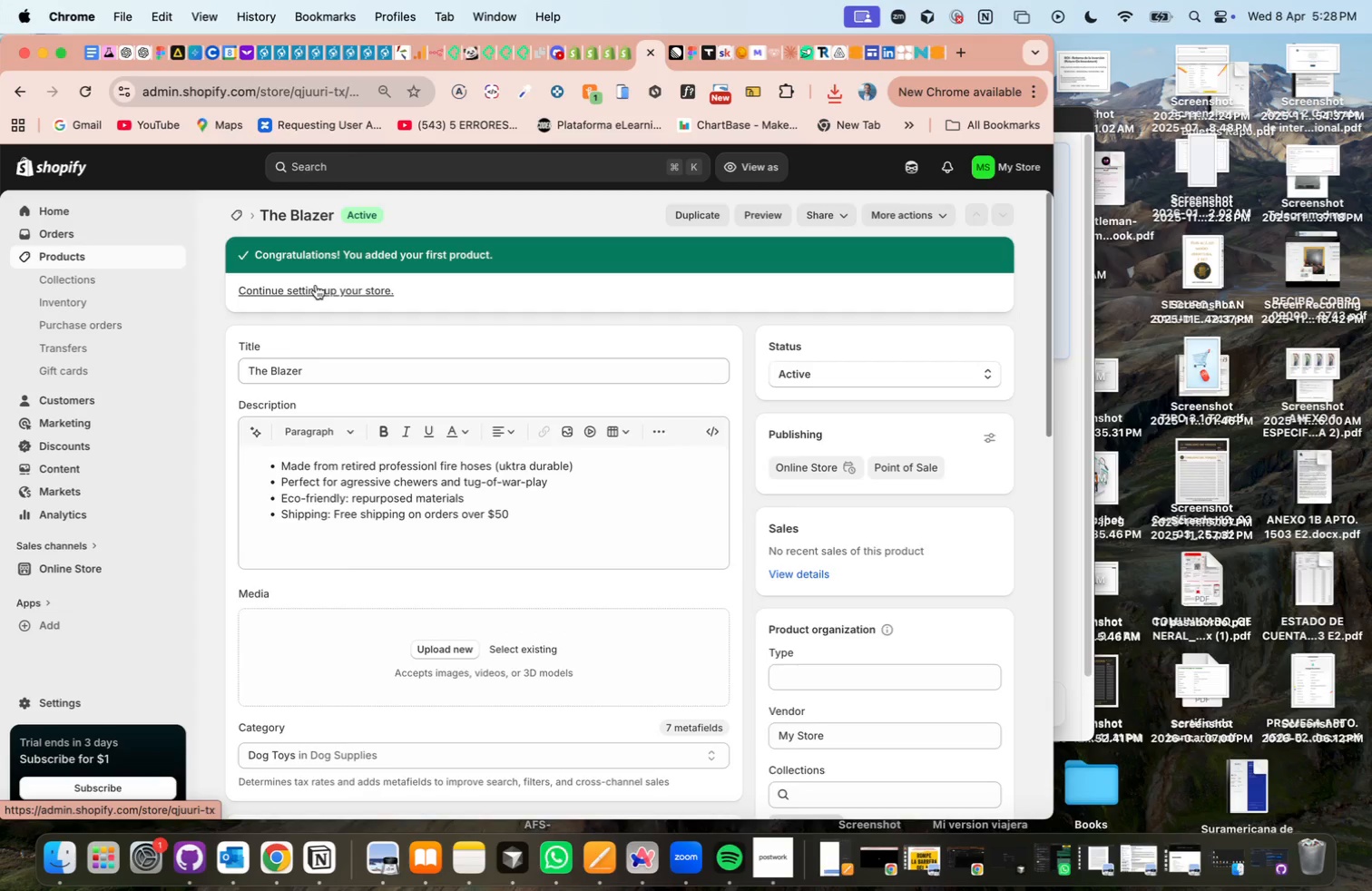 
mouse_move([286, 152])
 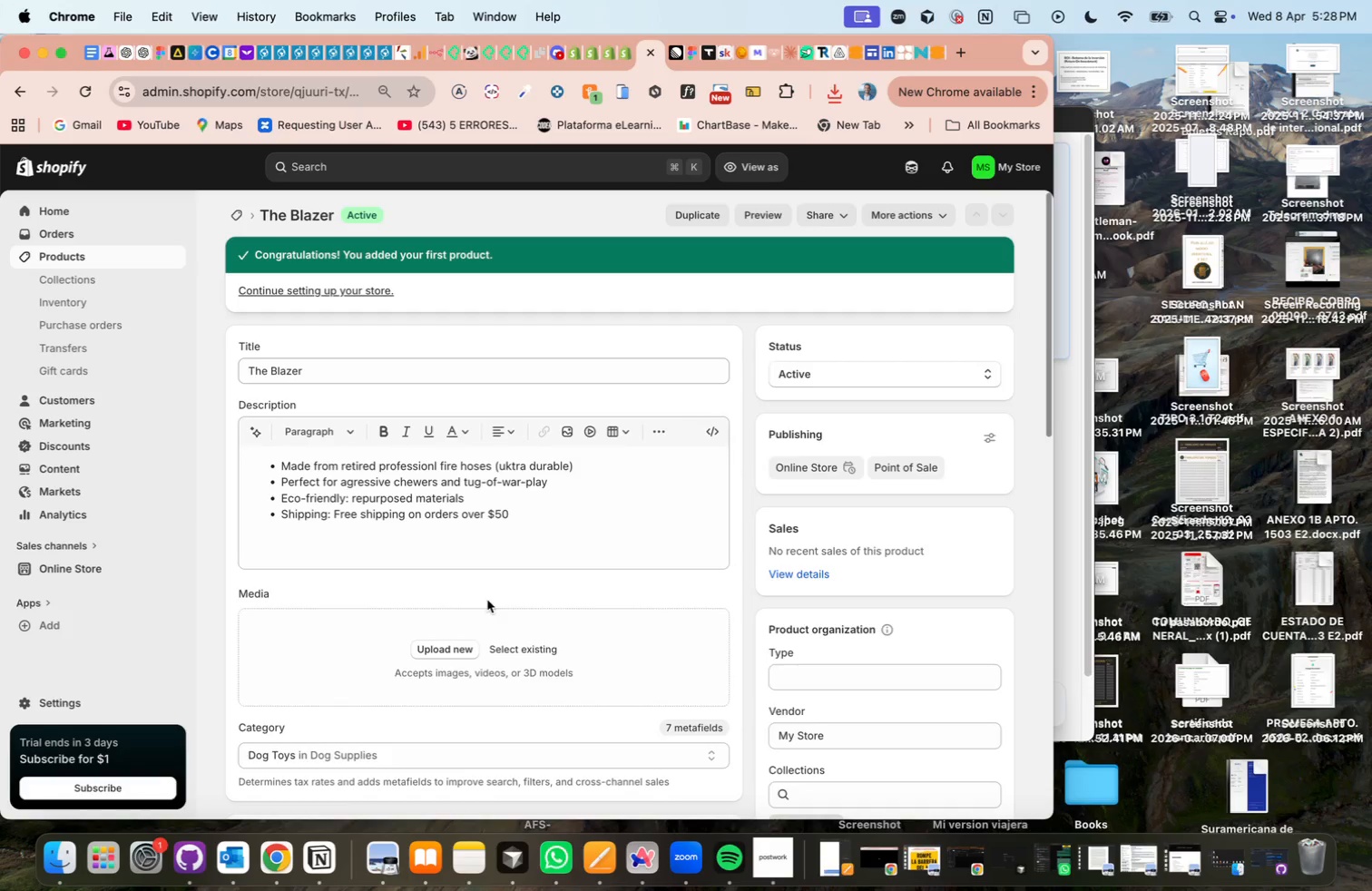 
scroll: coordinate [525, 615], scroll_direction: down, amount: 55.0
 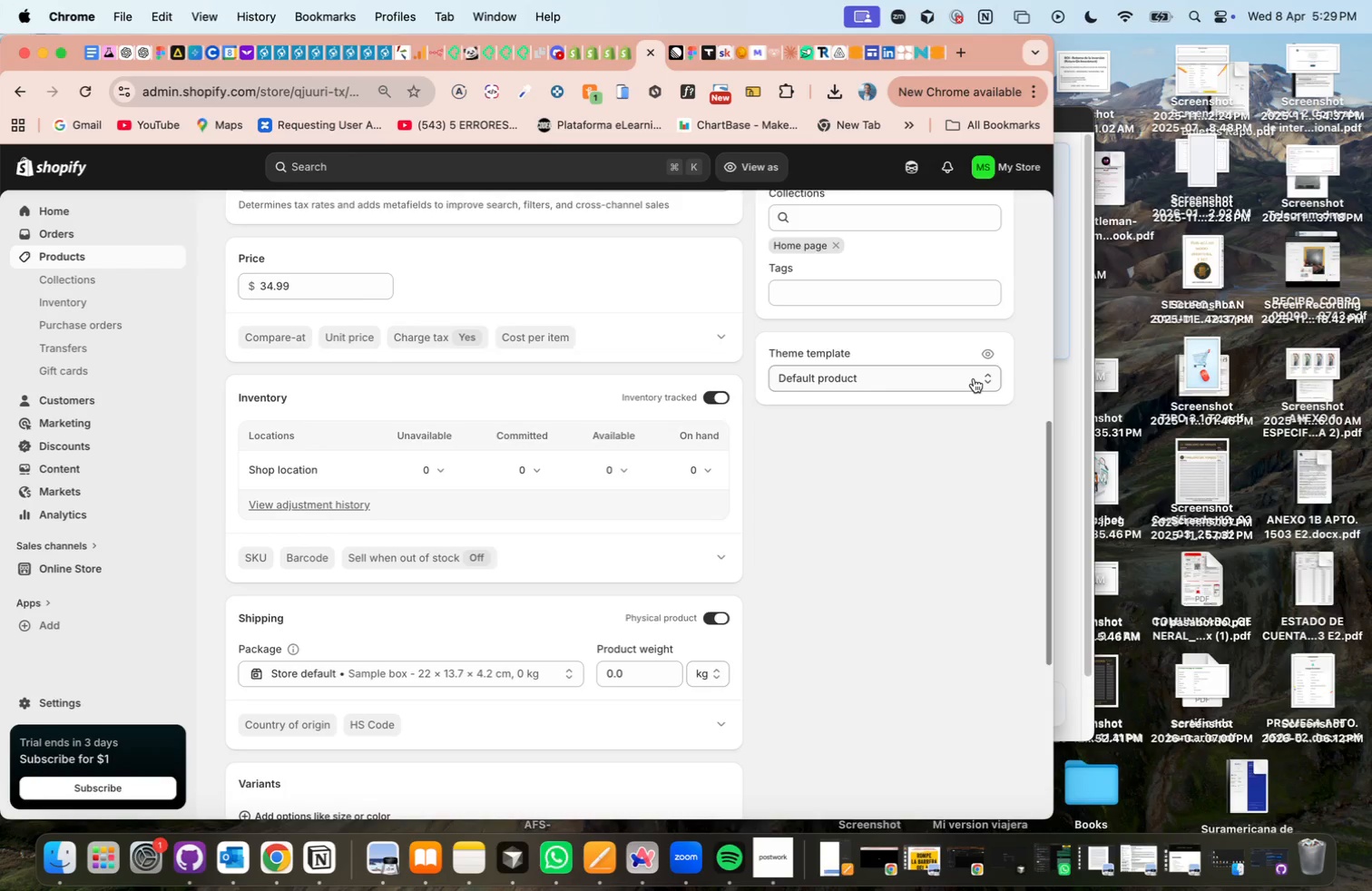 
wait(23.3)
 